 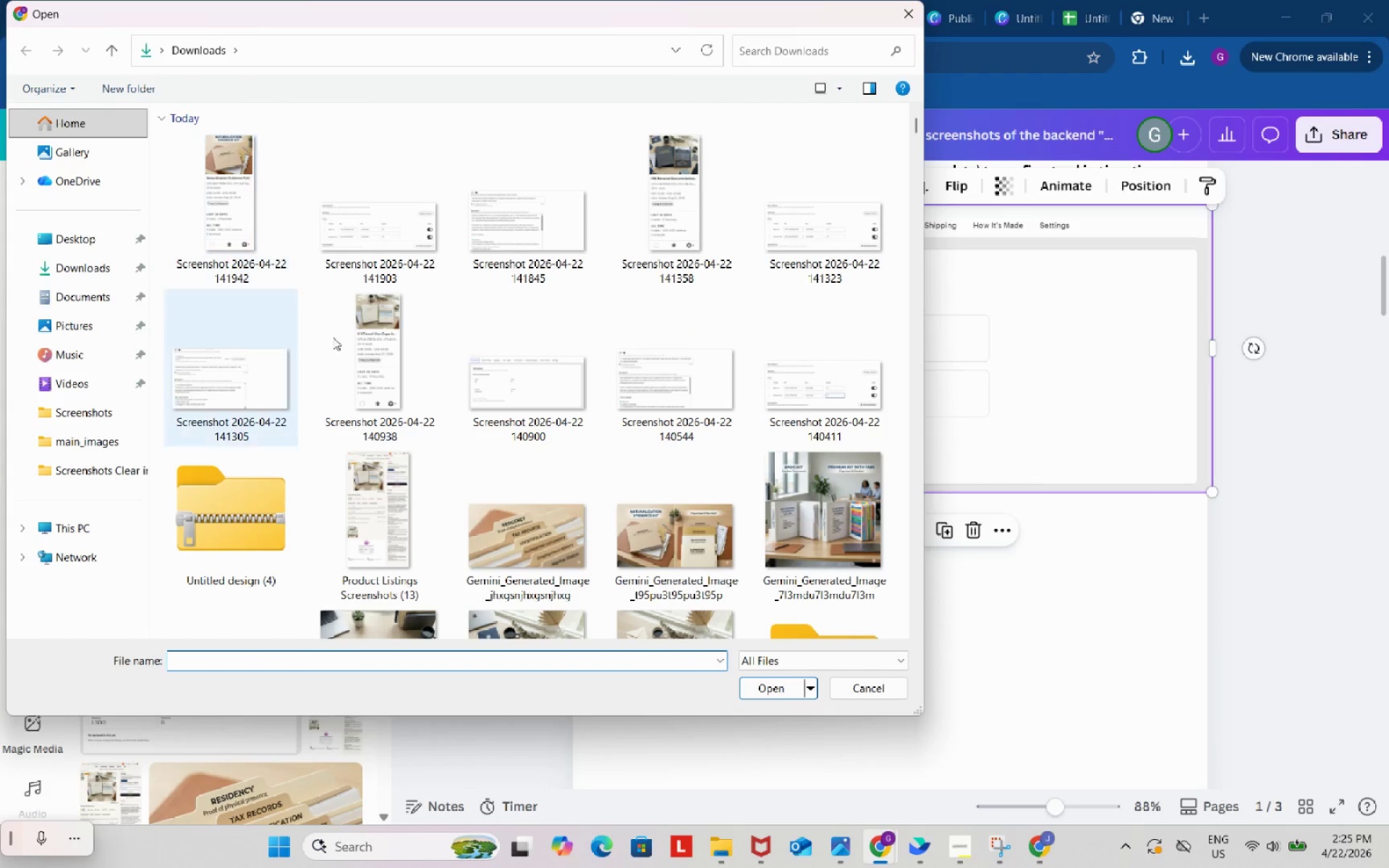 
left_click([391, 375])
 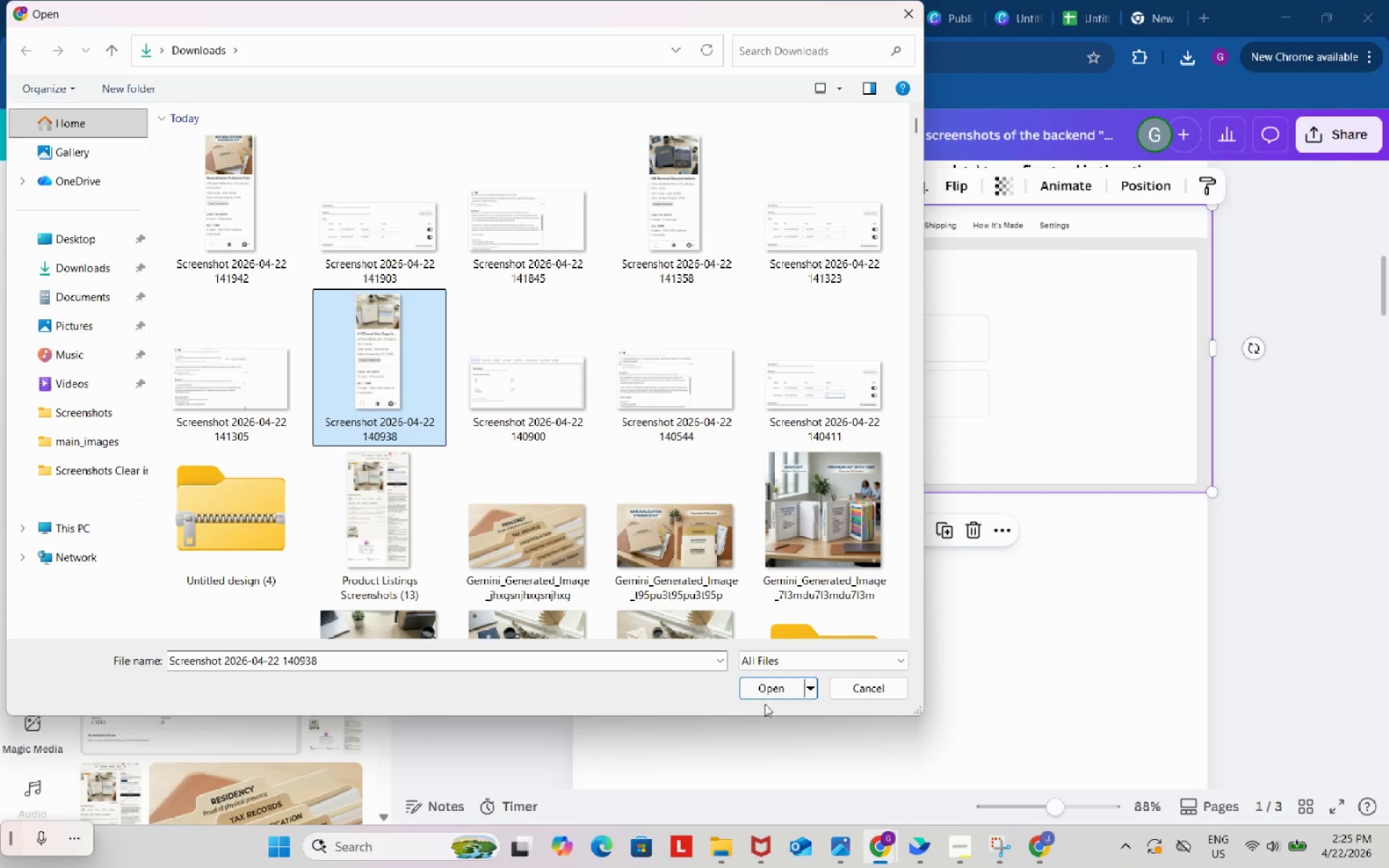 
left_click([772, 692])
 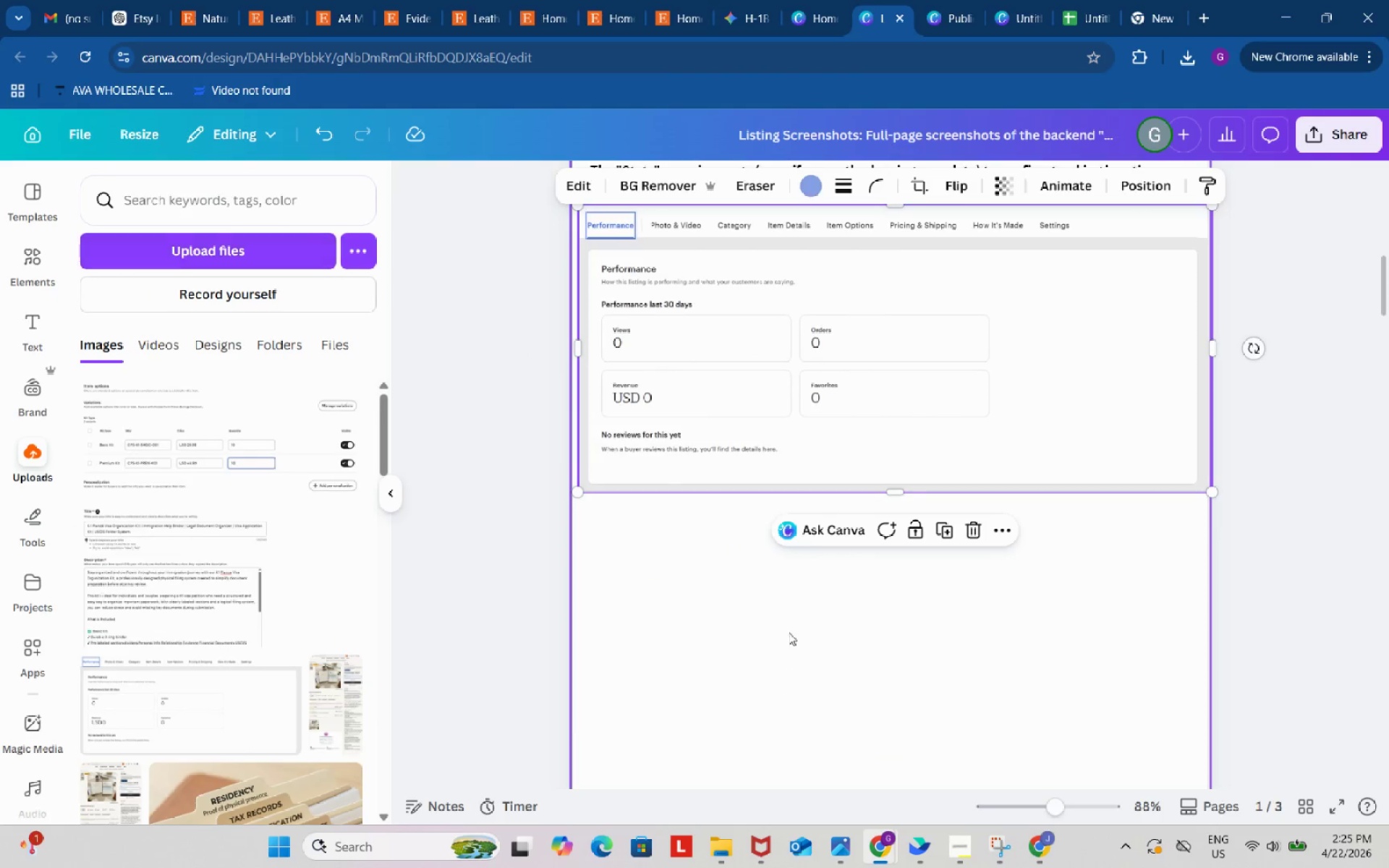 
scroll: coordinate [789, 632], scroll_direction: down, amount: 2.0
 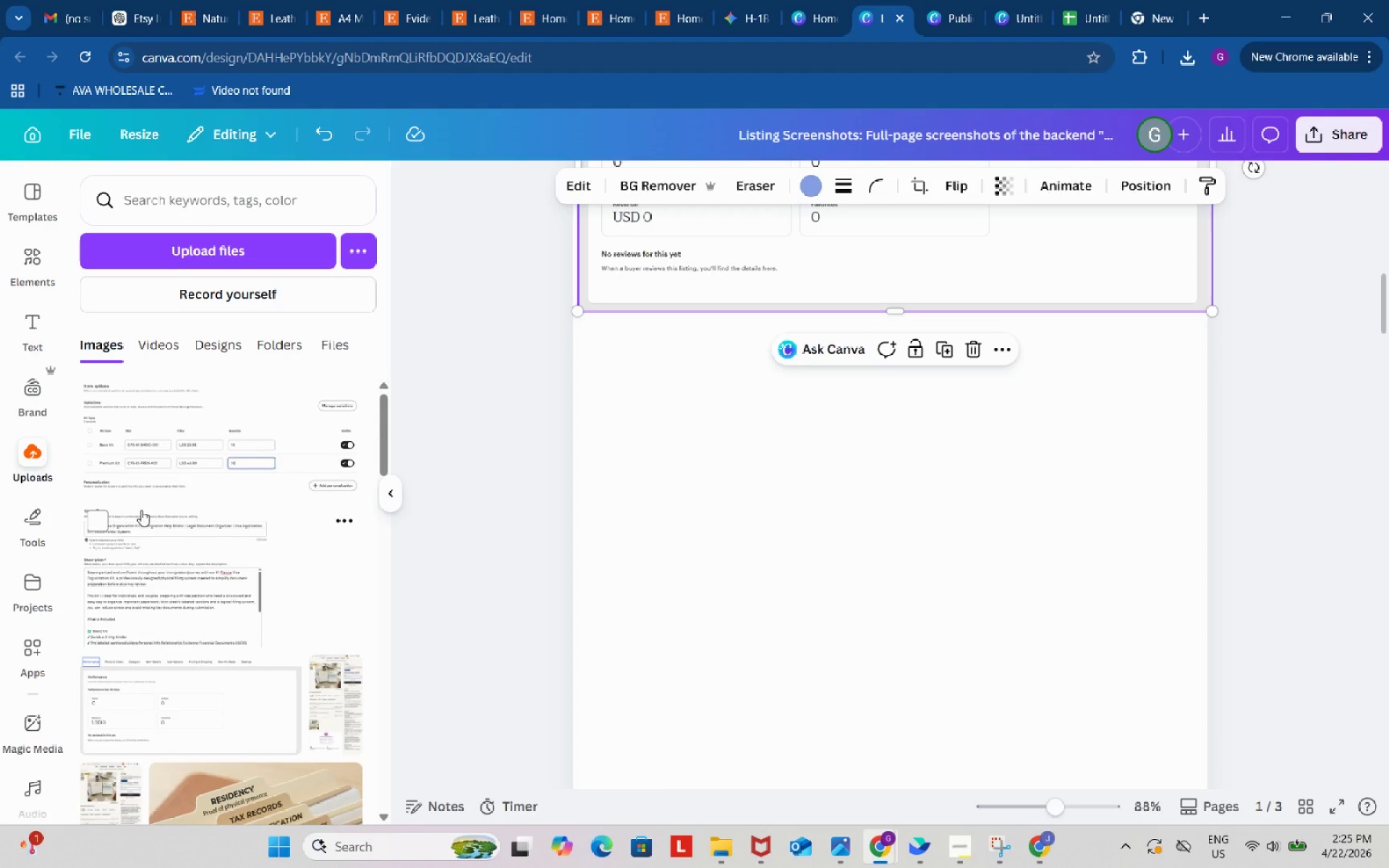 
scroll: coordinate [163, 504], scroll_direction: up, amount: 3.0
 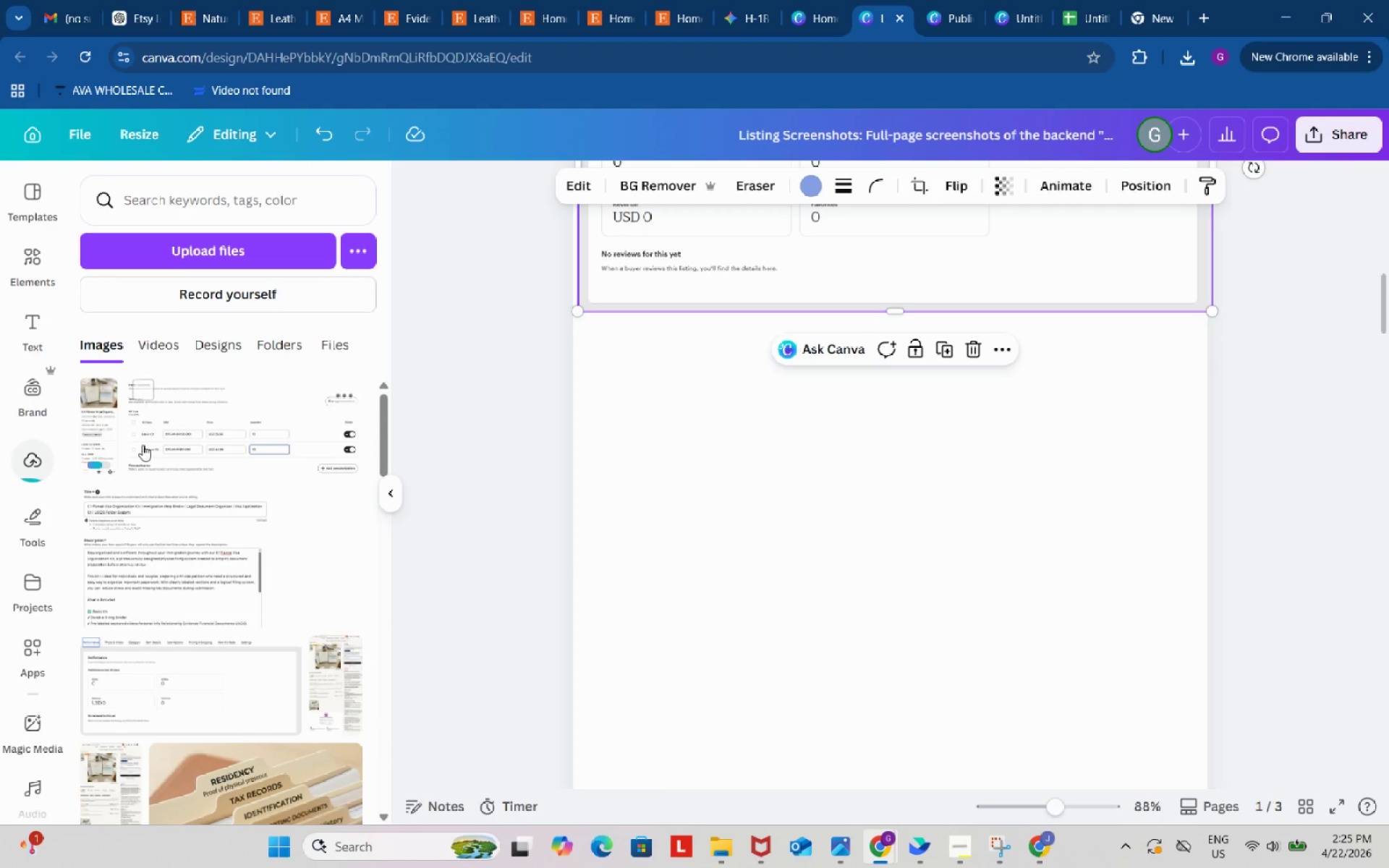 
left_click([110, 422])
 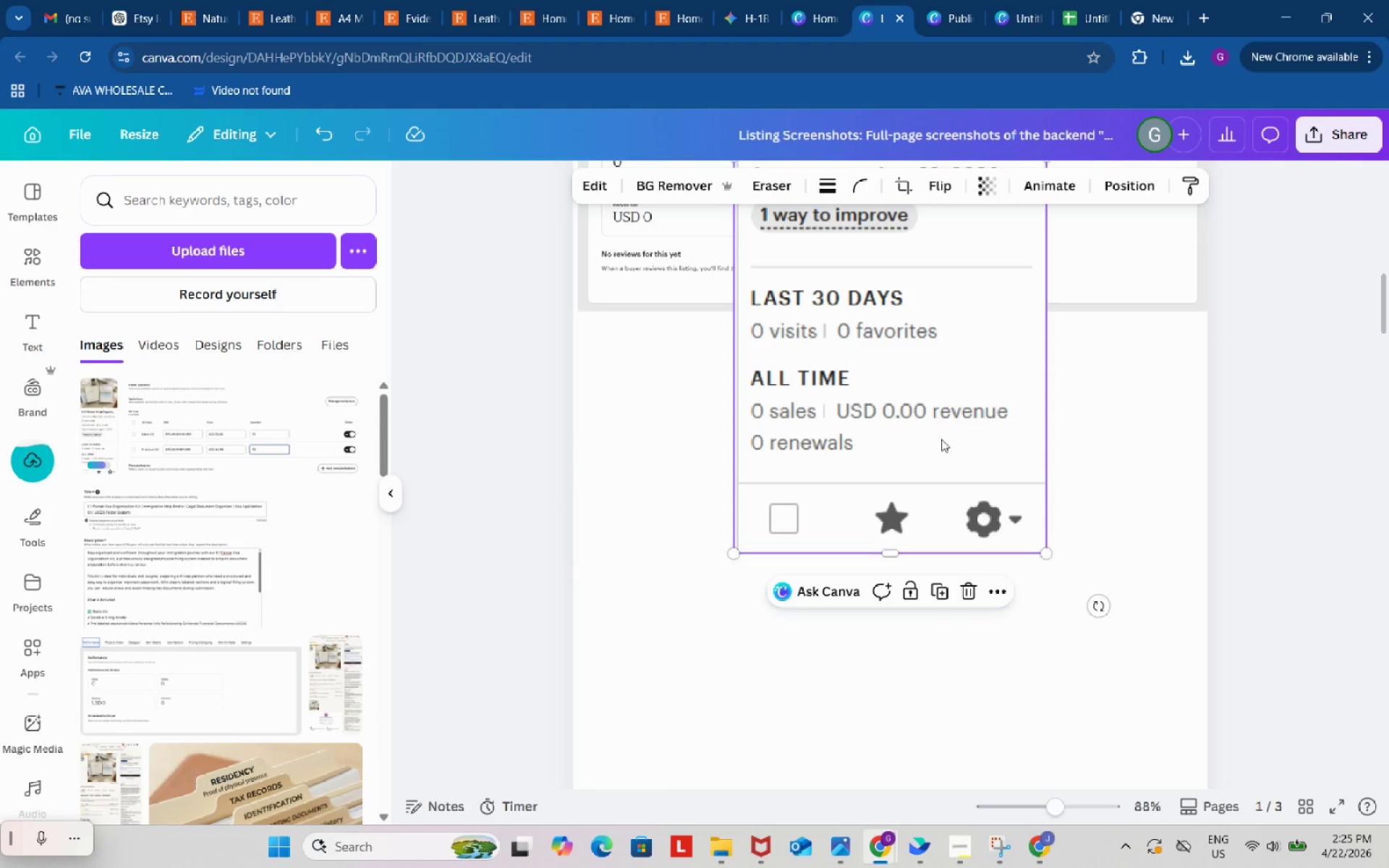 
left_click_drag(start_coordinate=[927, 401], to_coordinate=[930, 684])
 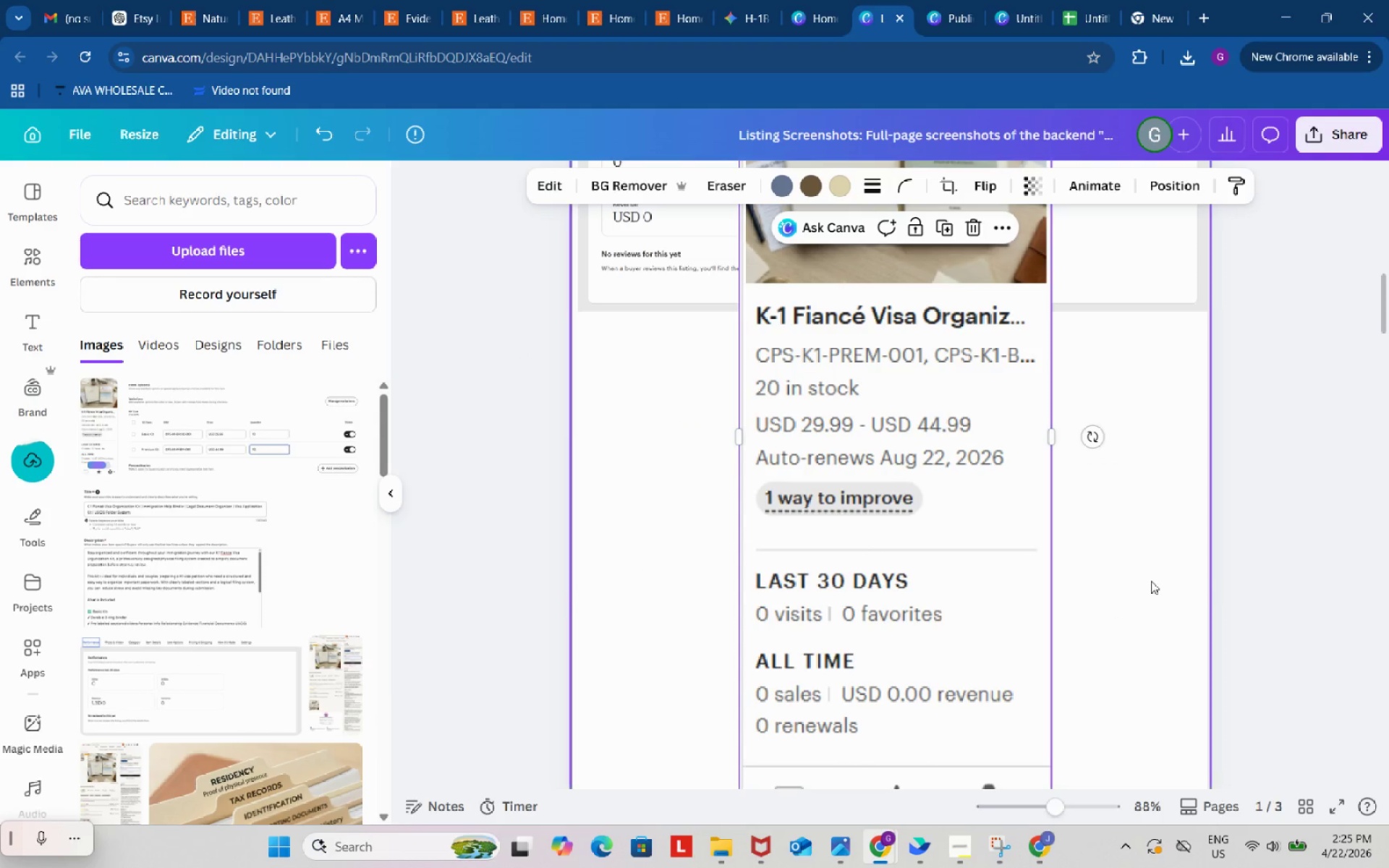 
left_click_drag(start_coordinate=[930, 398], to_coordinate=[906, 684])
 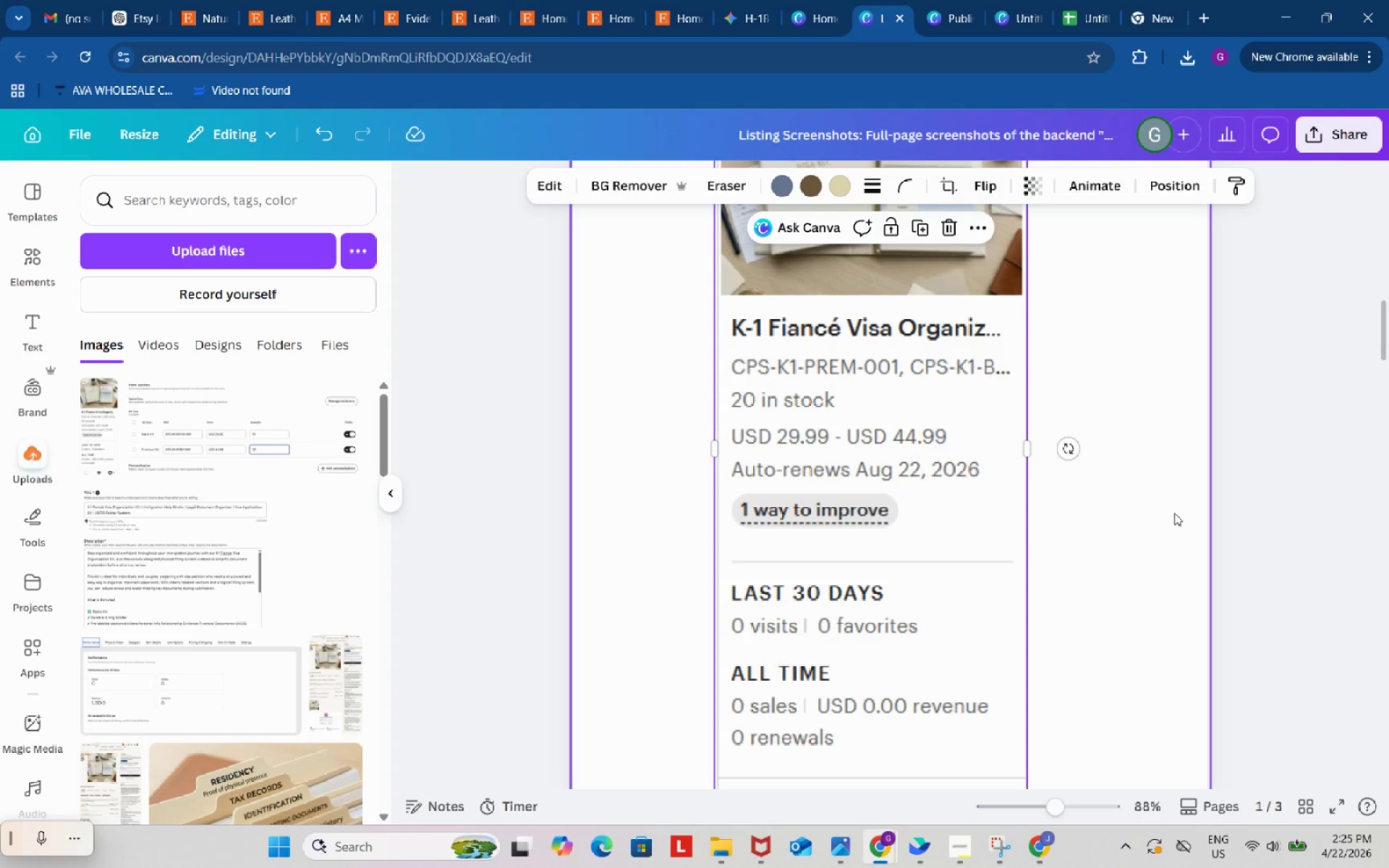 
scroll: coordinate [1173, 508], scroll_direction: down, amount: 7.0
 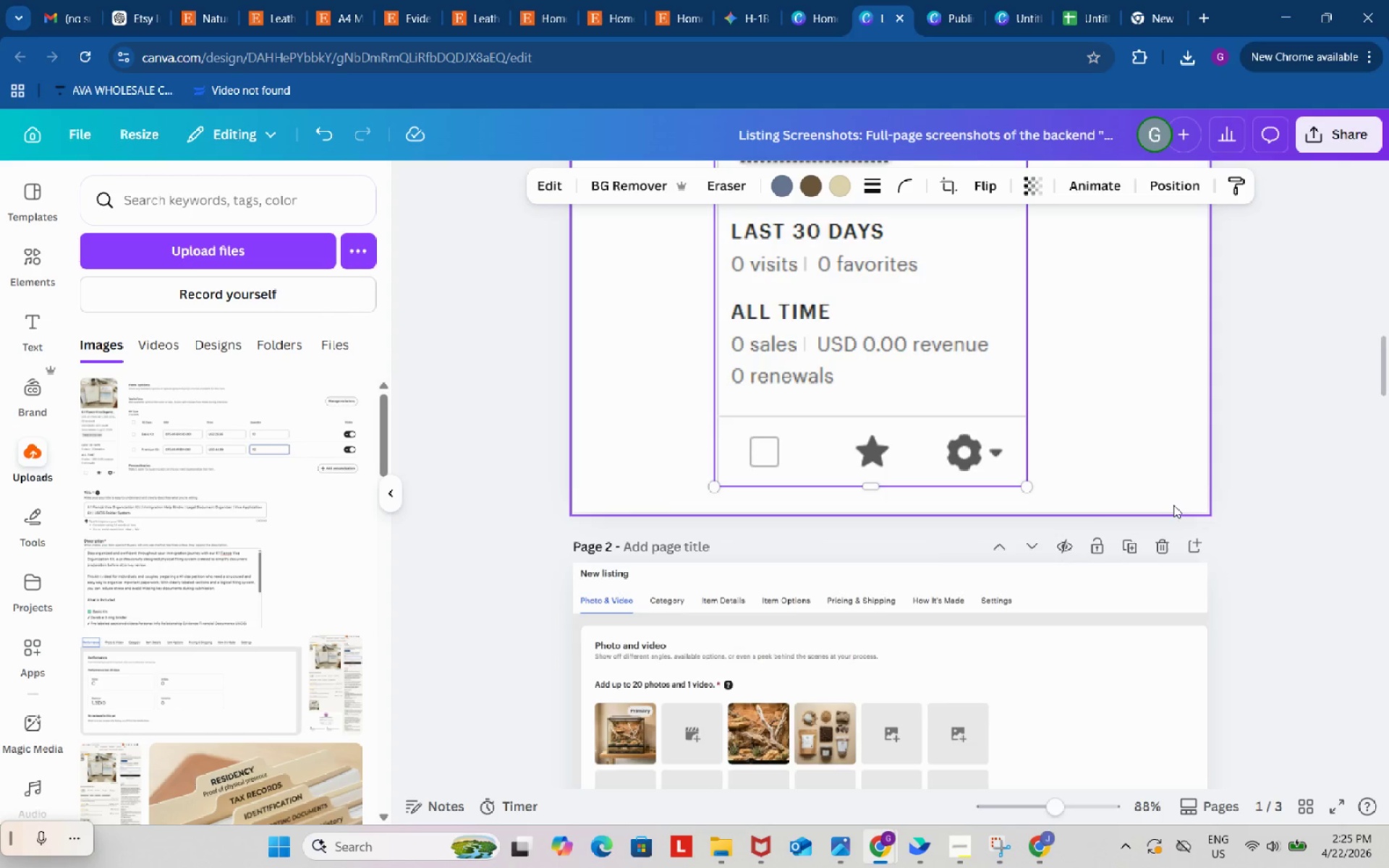 
left_click_drag(start_coordinate=[926, 386], to_coordinate=[915, 522])
 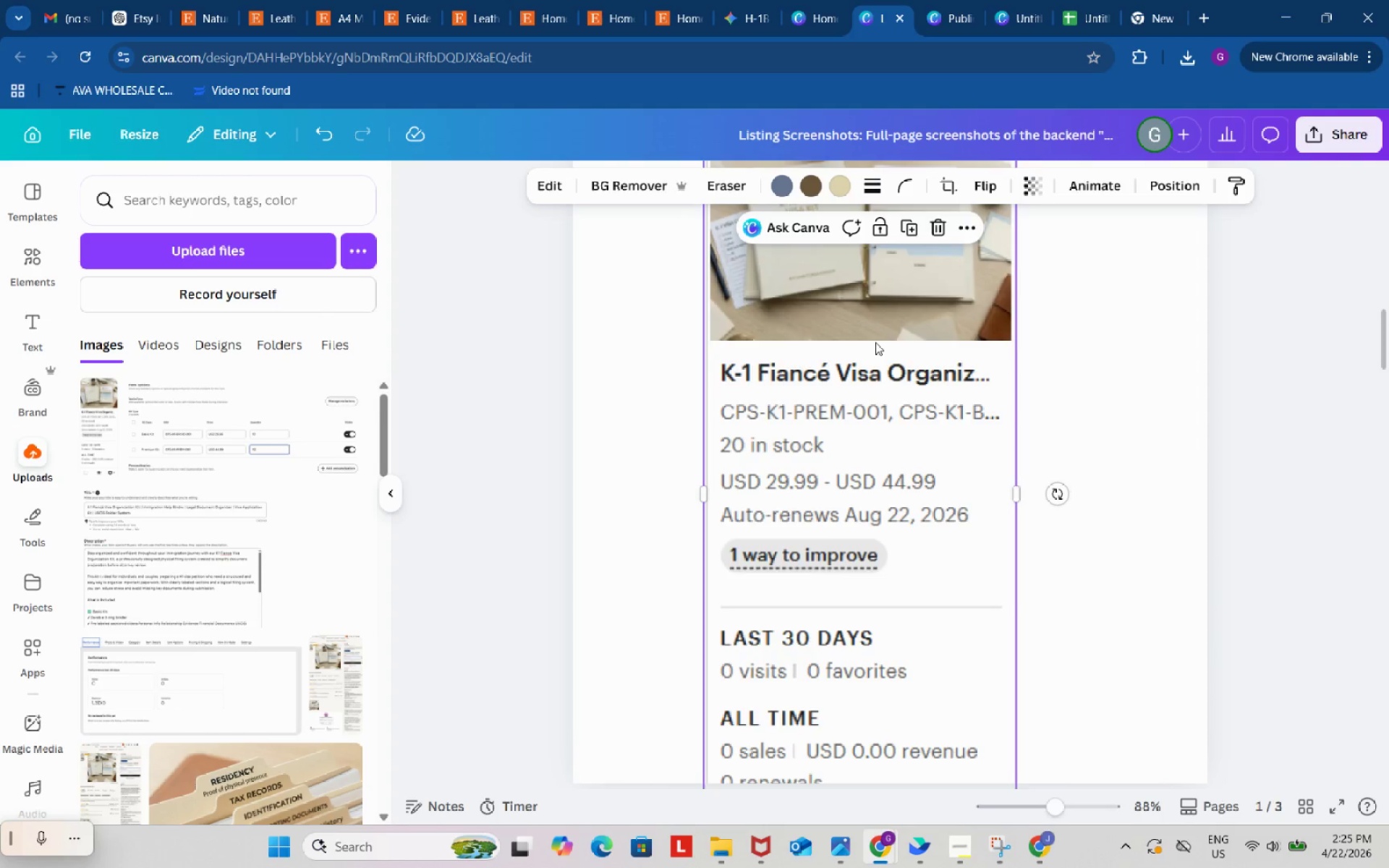 
scroll: coordinate [1173, 505], scroll_direction: up, amount: 3.0
 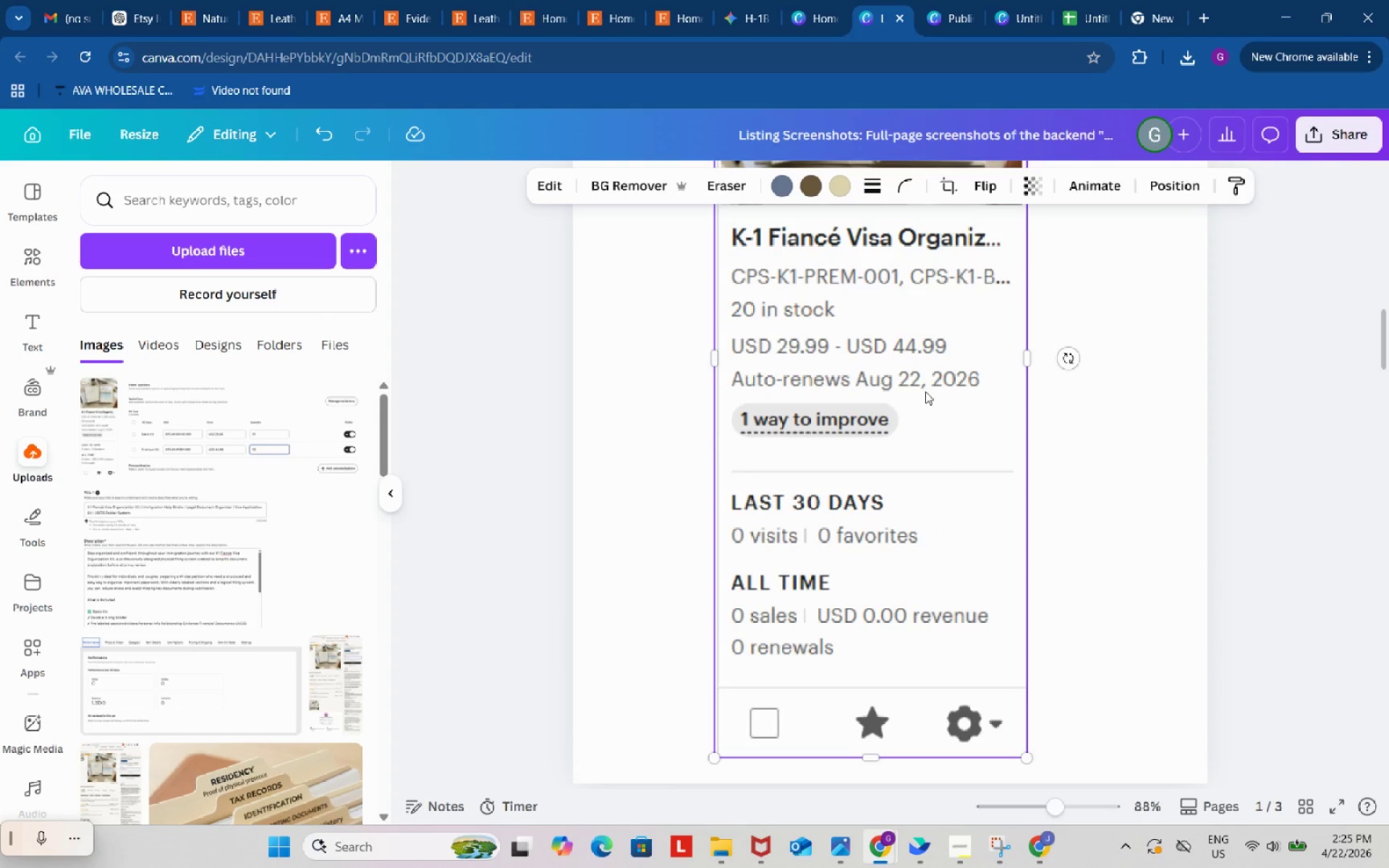 
left_click_drag(start_coordinate=[875, 341], to_coordinate=[864, 458])
 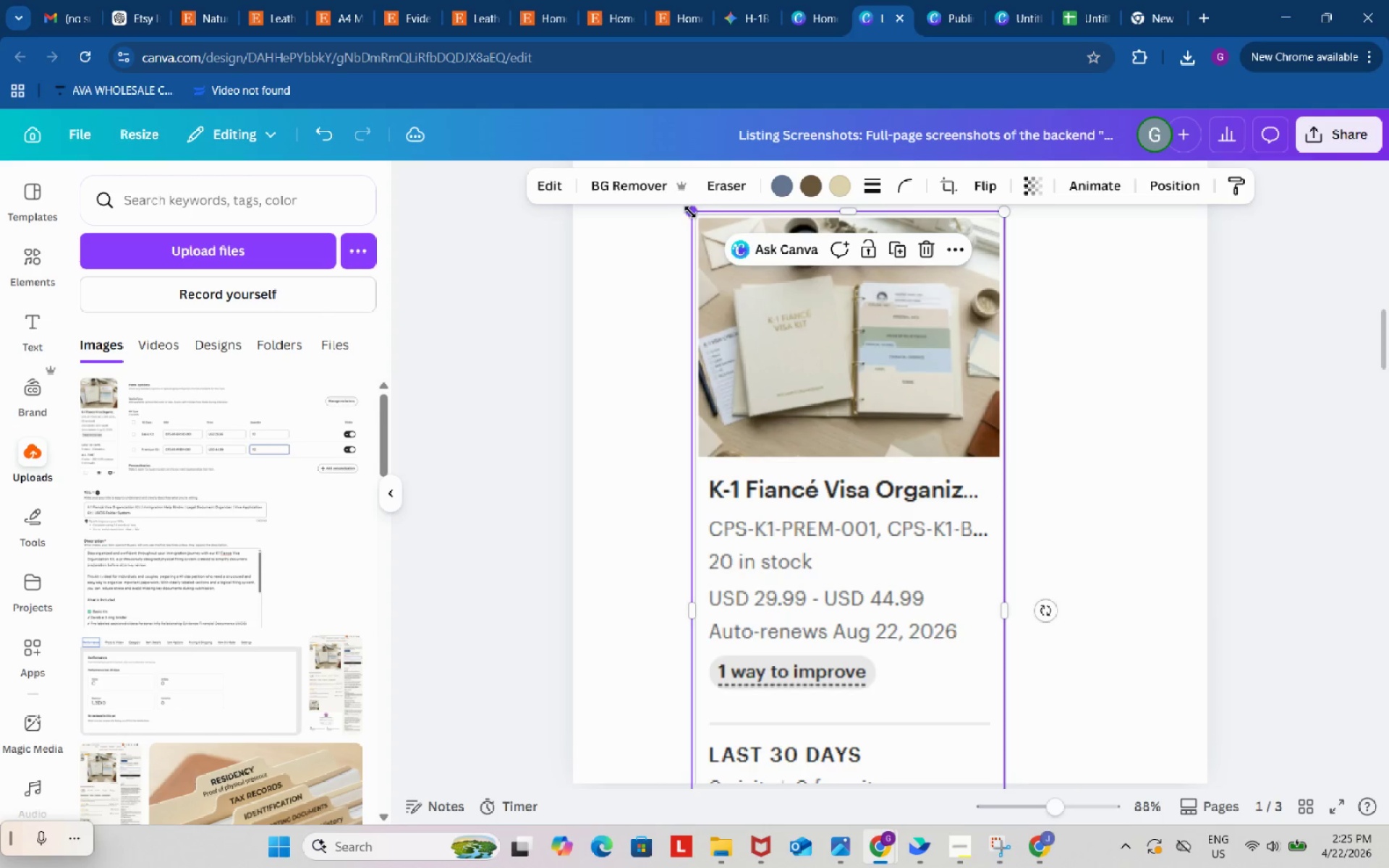 
left_click_drag(start_coordinate=[694, 216], to_coordinate=[746, 346])
 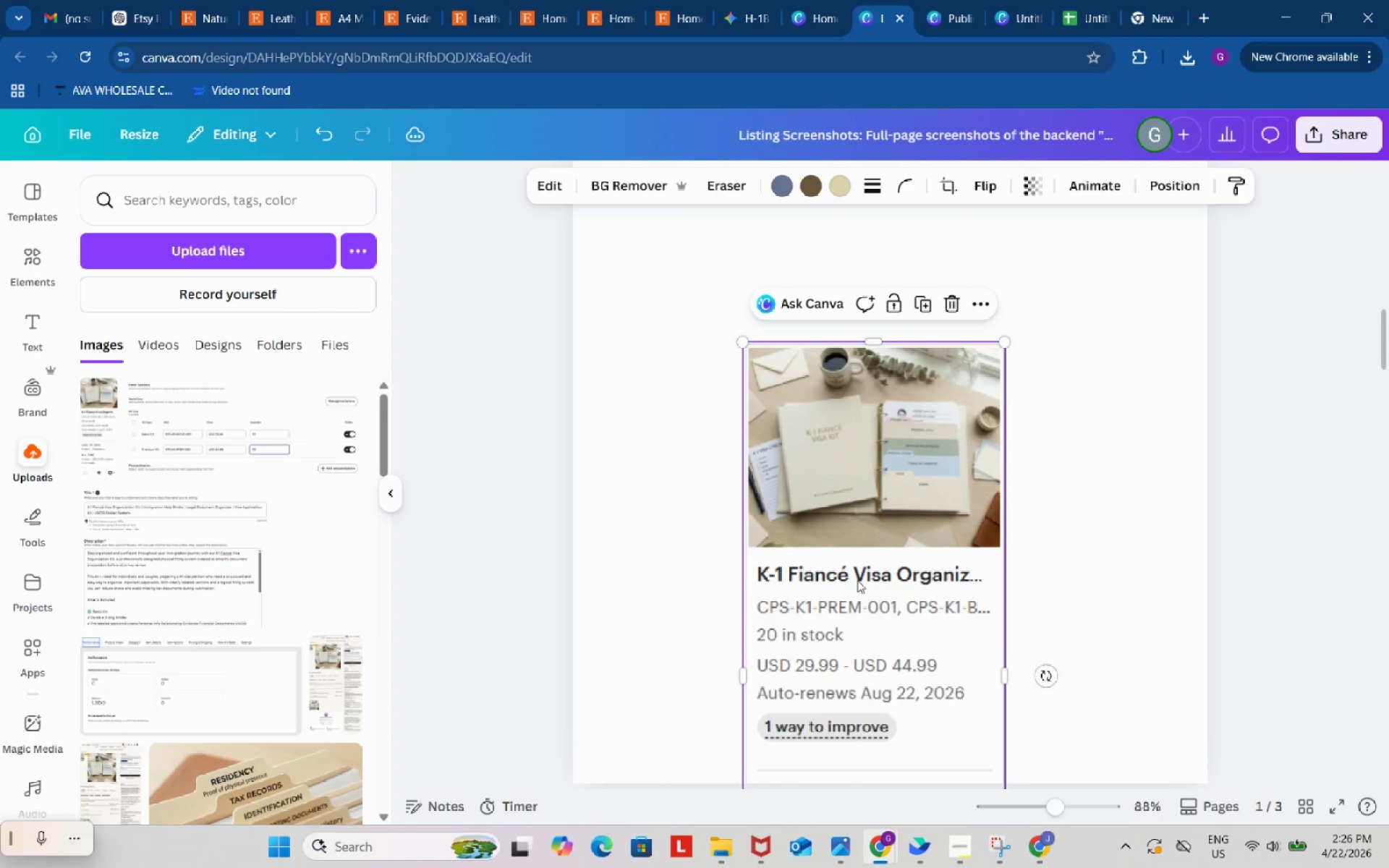 
left_click_drag(start_coordinate=[859, 583], to_coordinate=[865, 355])
 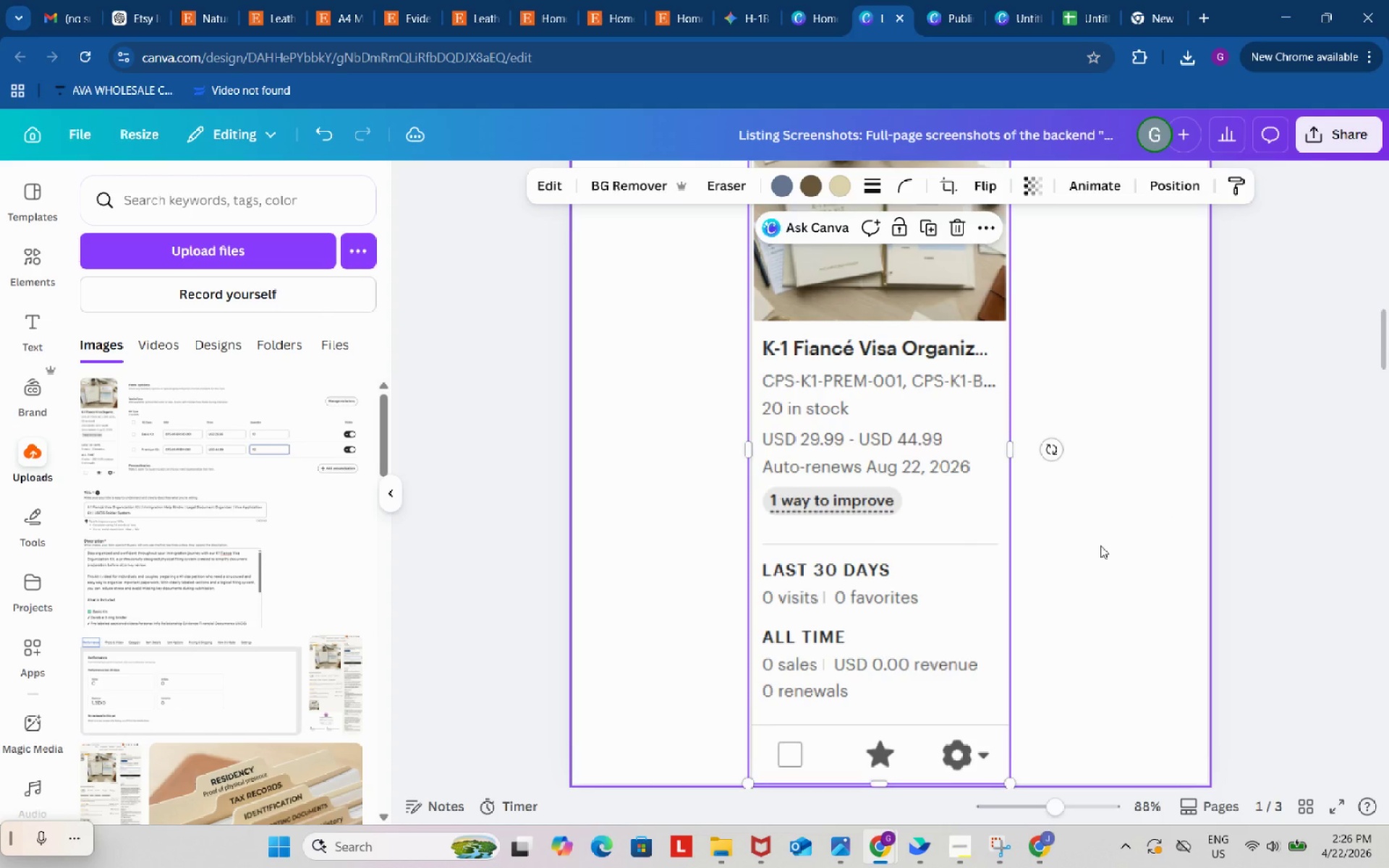 
left_click_drag(start_coordinate=[955, 647], to_coordinate=[949, 500])
 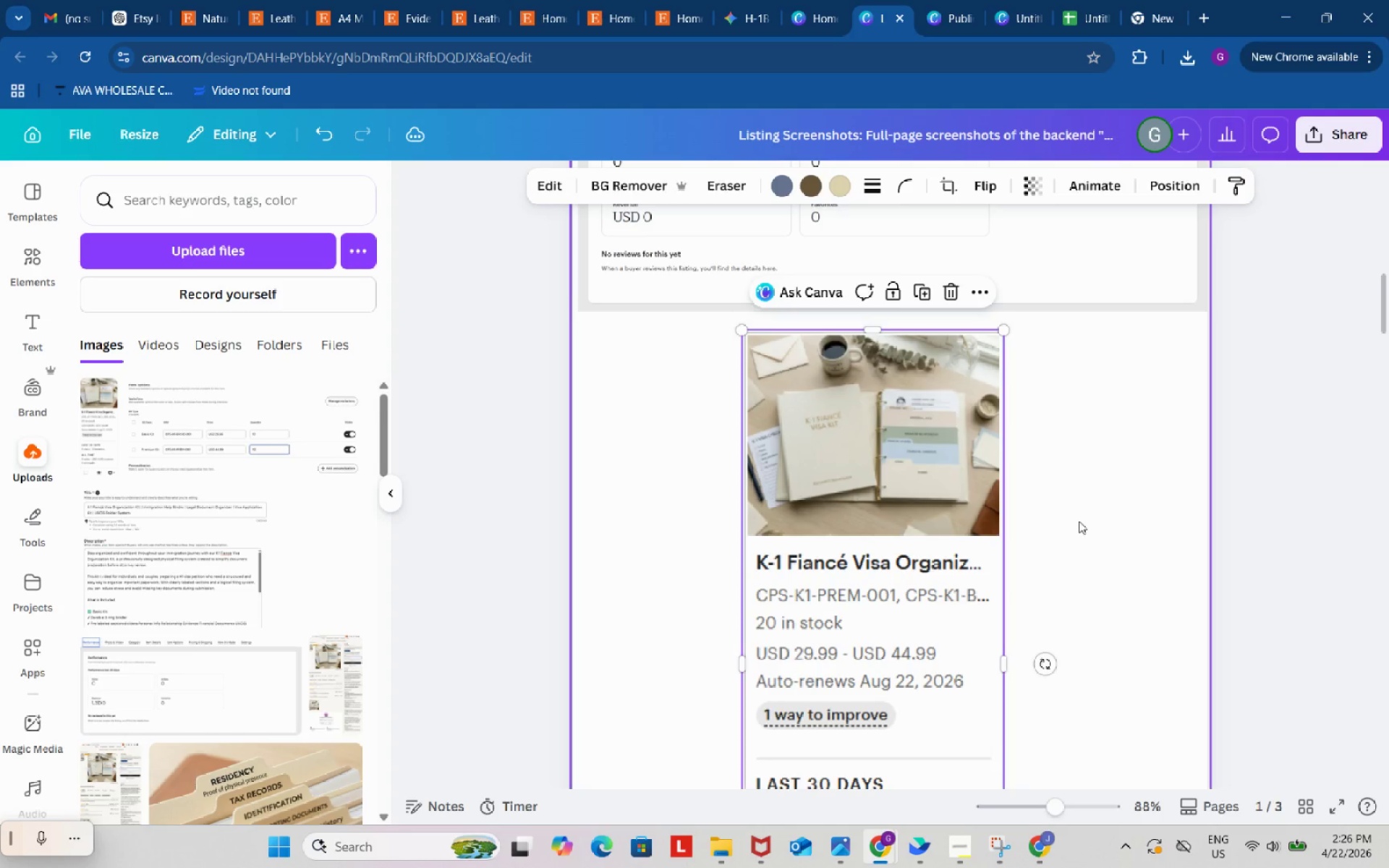 
scroll: coordinate [1100, 544], scroll_direction: up, amount: 4.0
 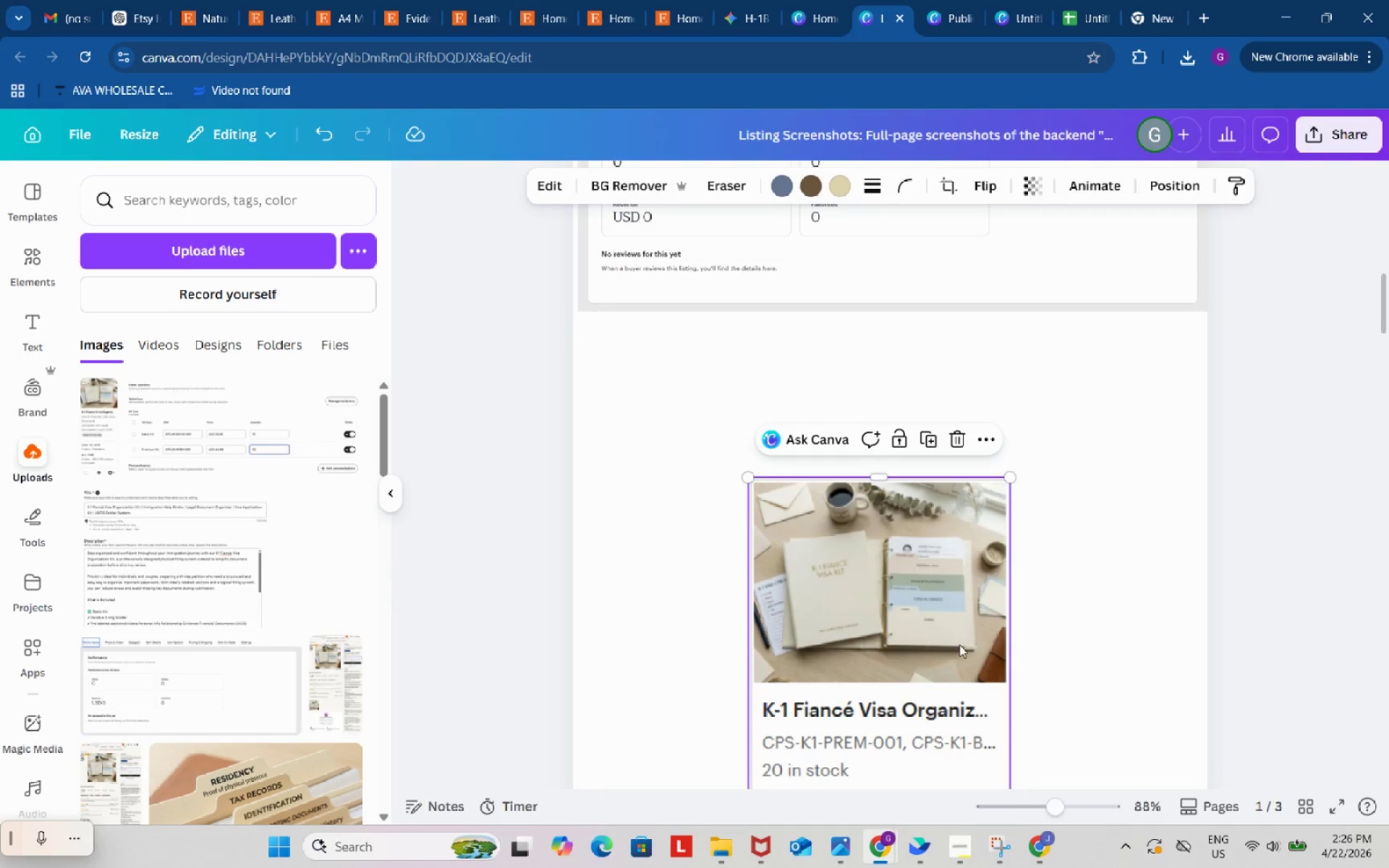 
scroll: coordinate [1079, 521], scroll_direction: down, amount: 6.0
 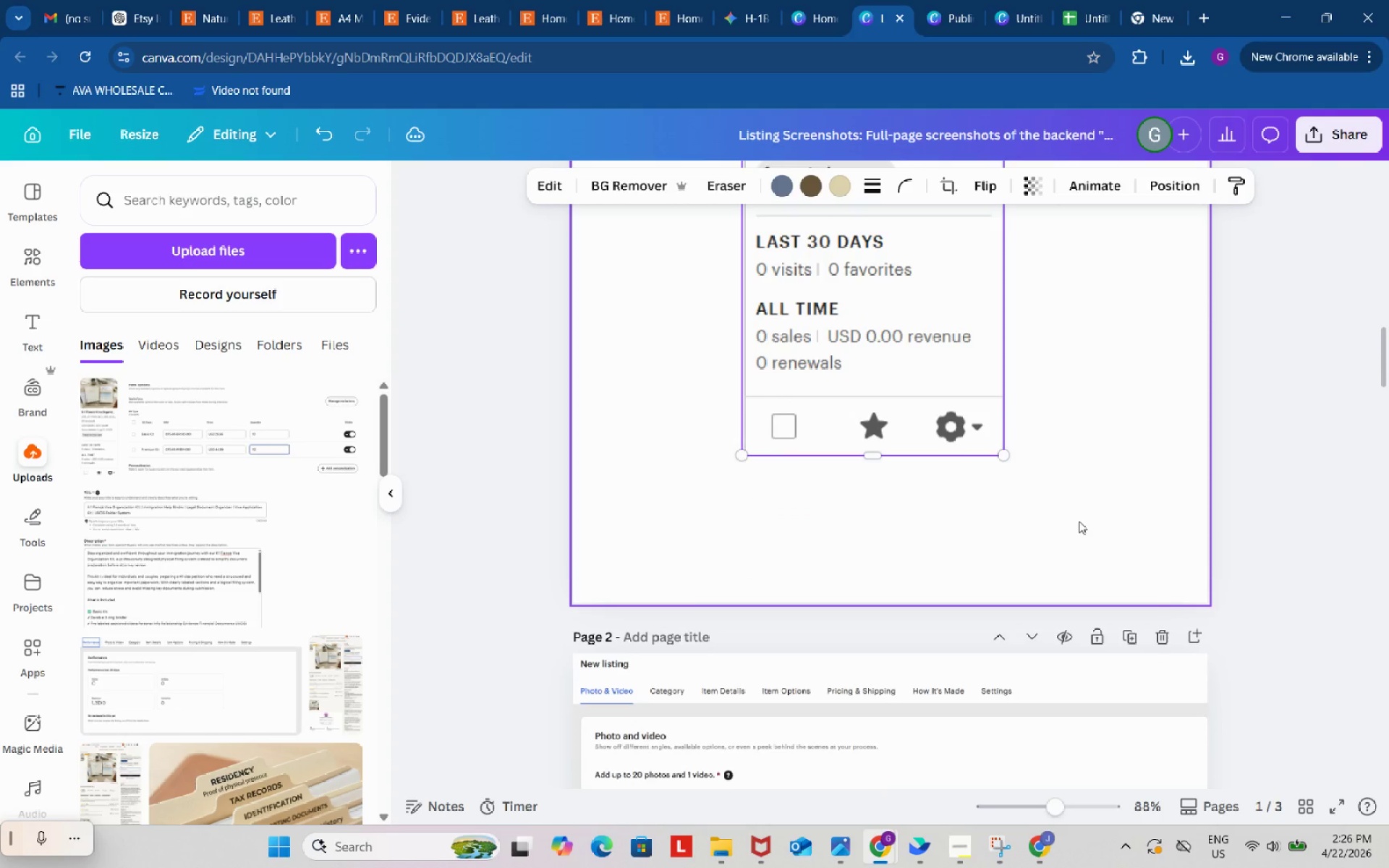 
left_click_drag(start_coordinate=[921, 537], to_coordinate=[928, 539])
 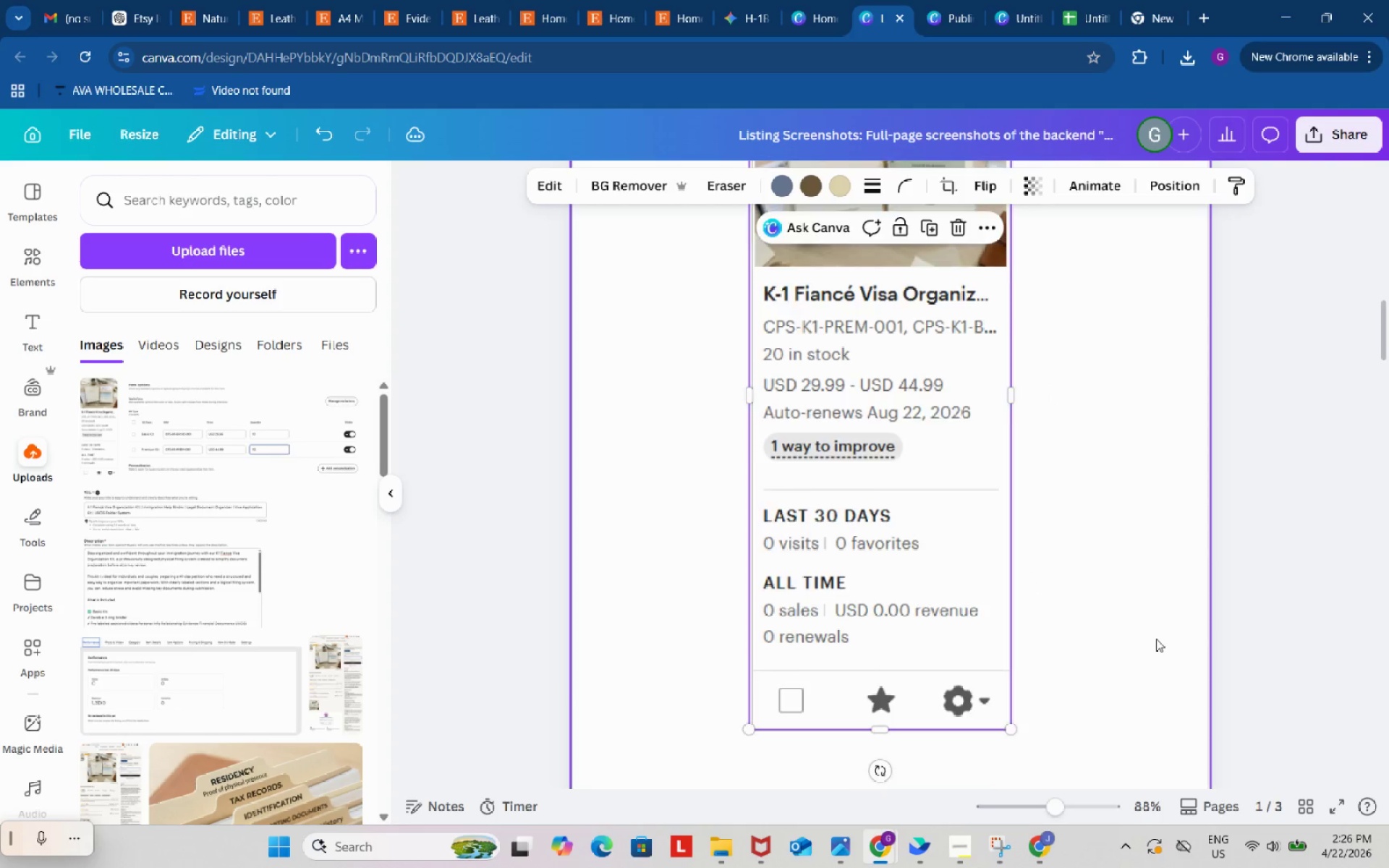 
scroll: coordinate [1154, 630], scroll_direction: up, amount: 28.0
 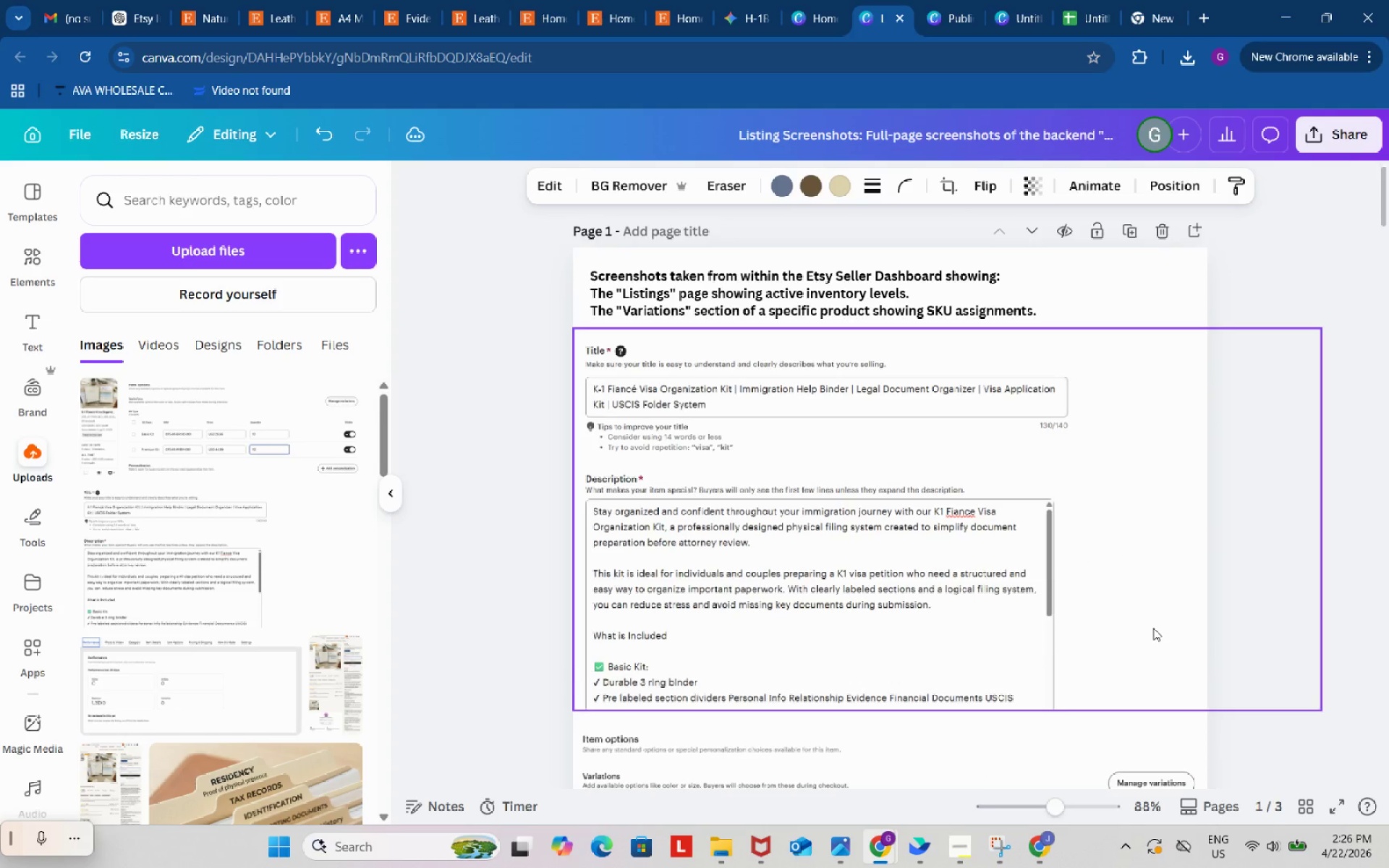 
scroll: coordinate [1152, 626], scroll_direction: down, amount: 23.0
 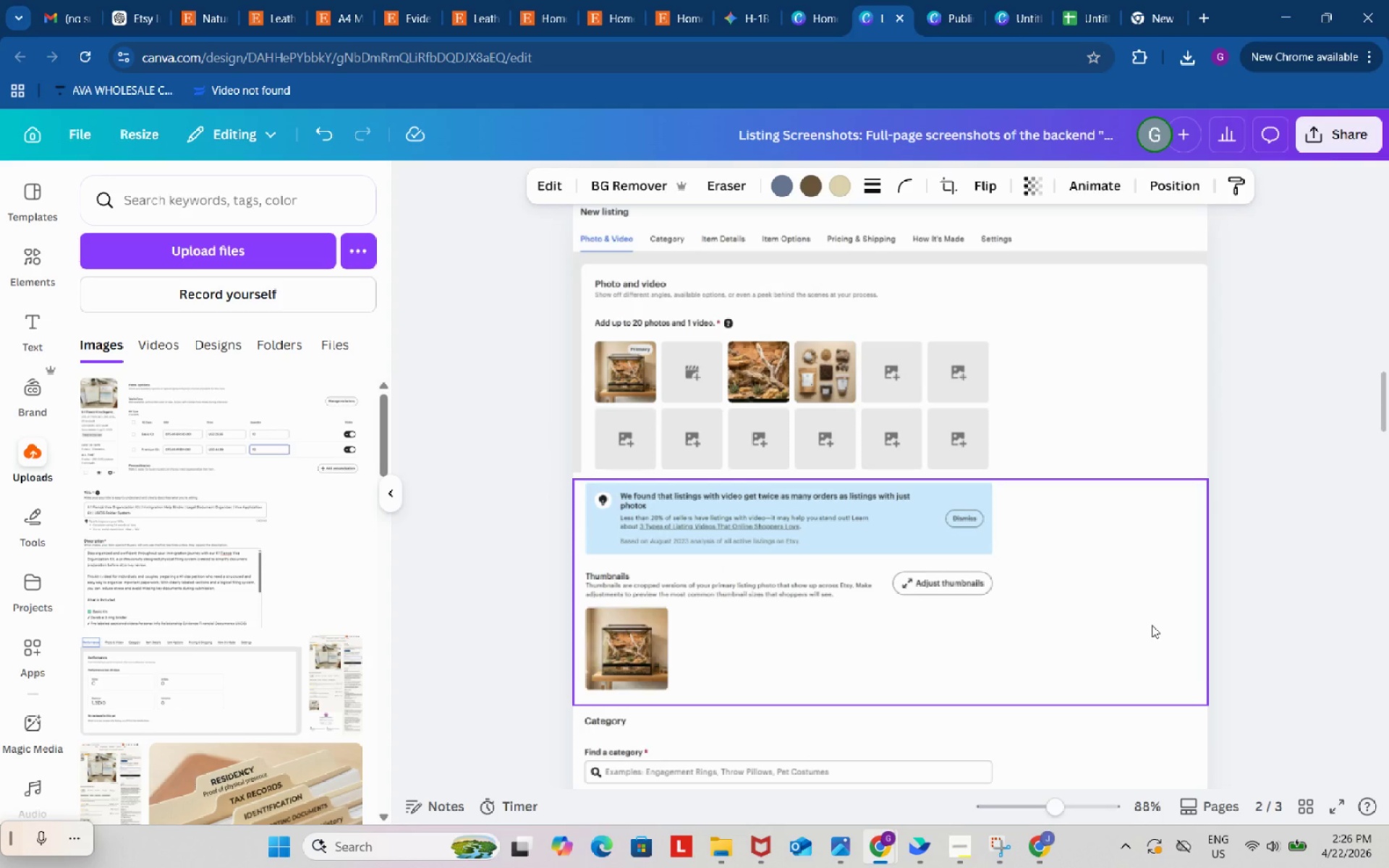 
scroll: coordinate [1152, 625], scroll_direction: up, amount: 5.0
 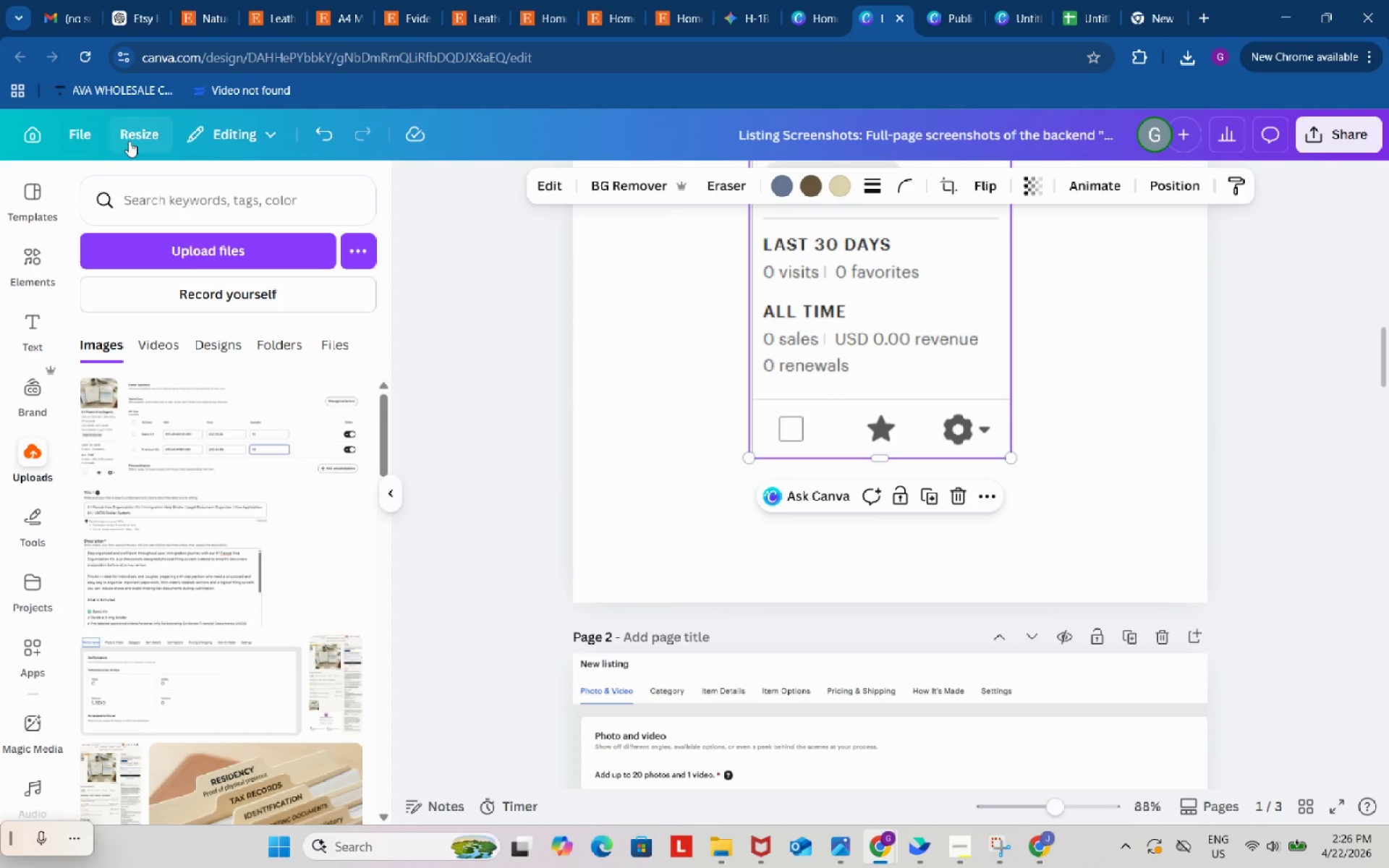 
left_click([129, 136])
 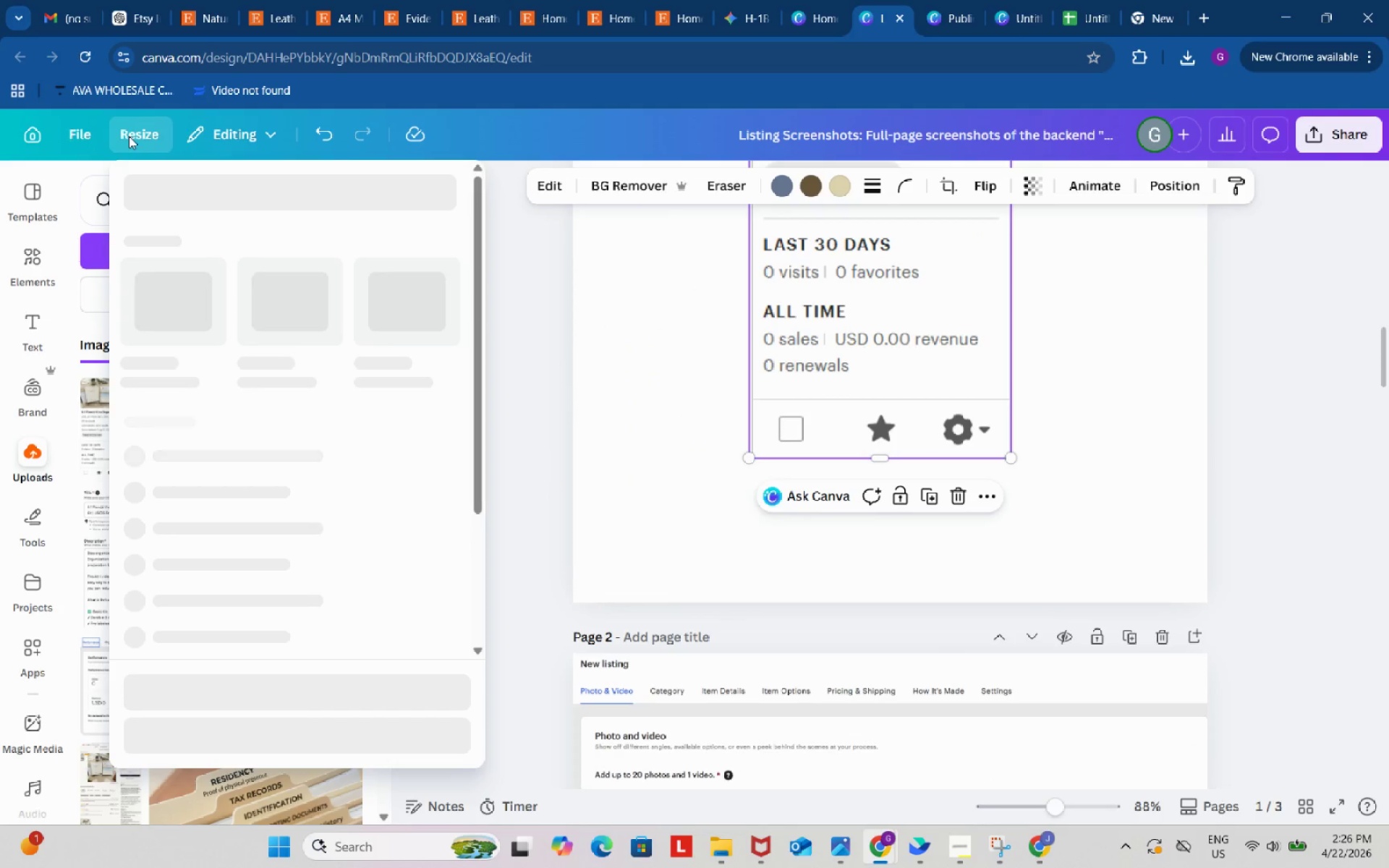 
left_click([77, 137])
 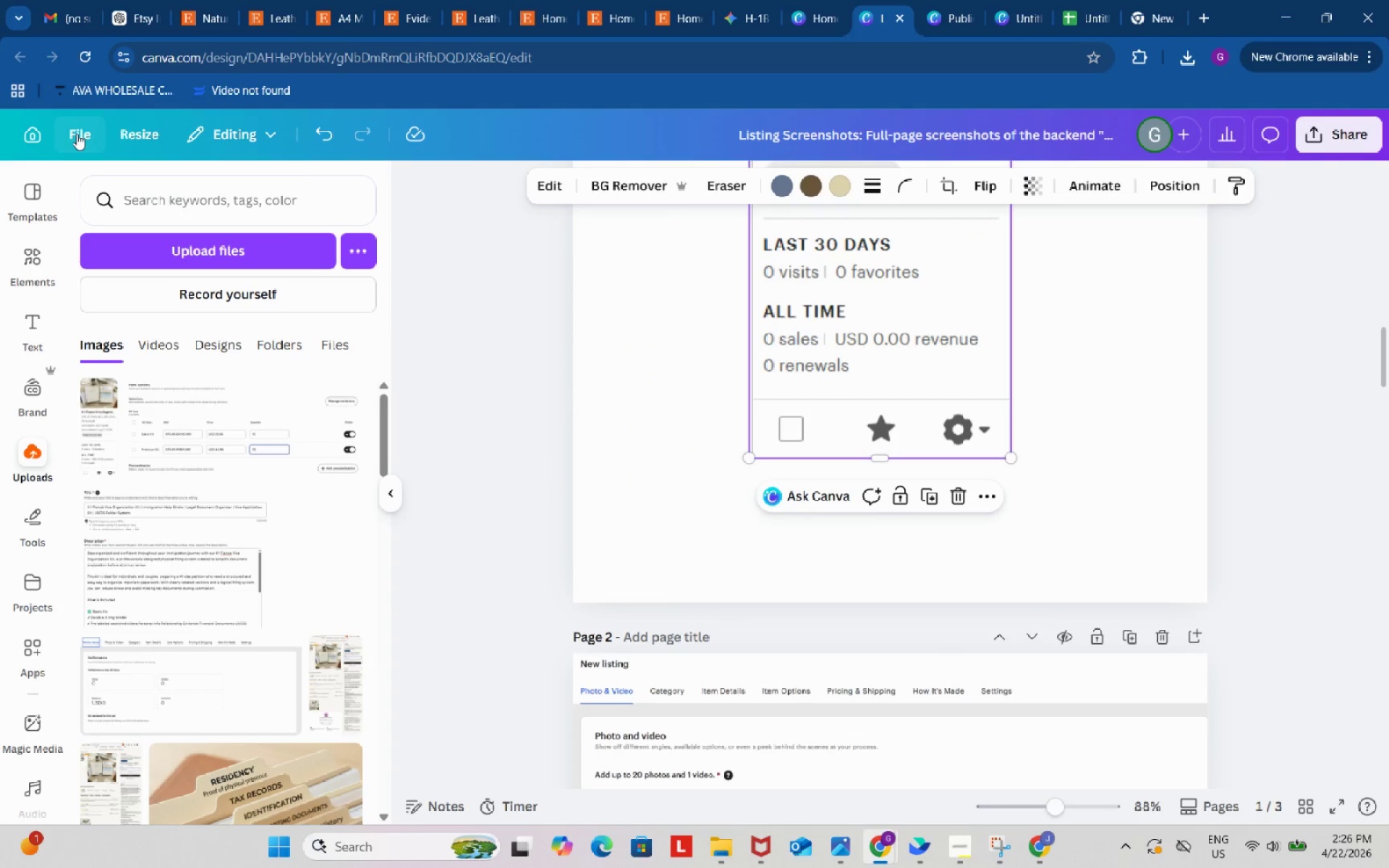 
left_click([77, 133])
 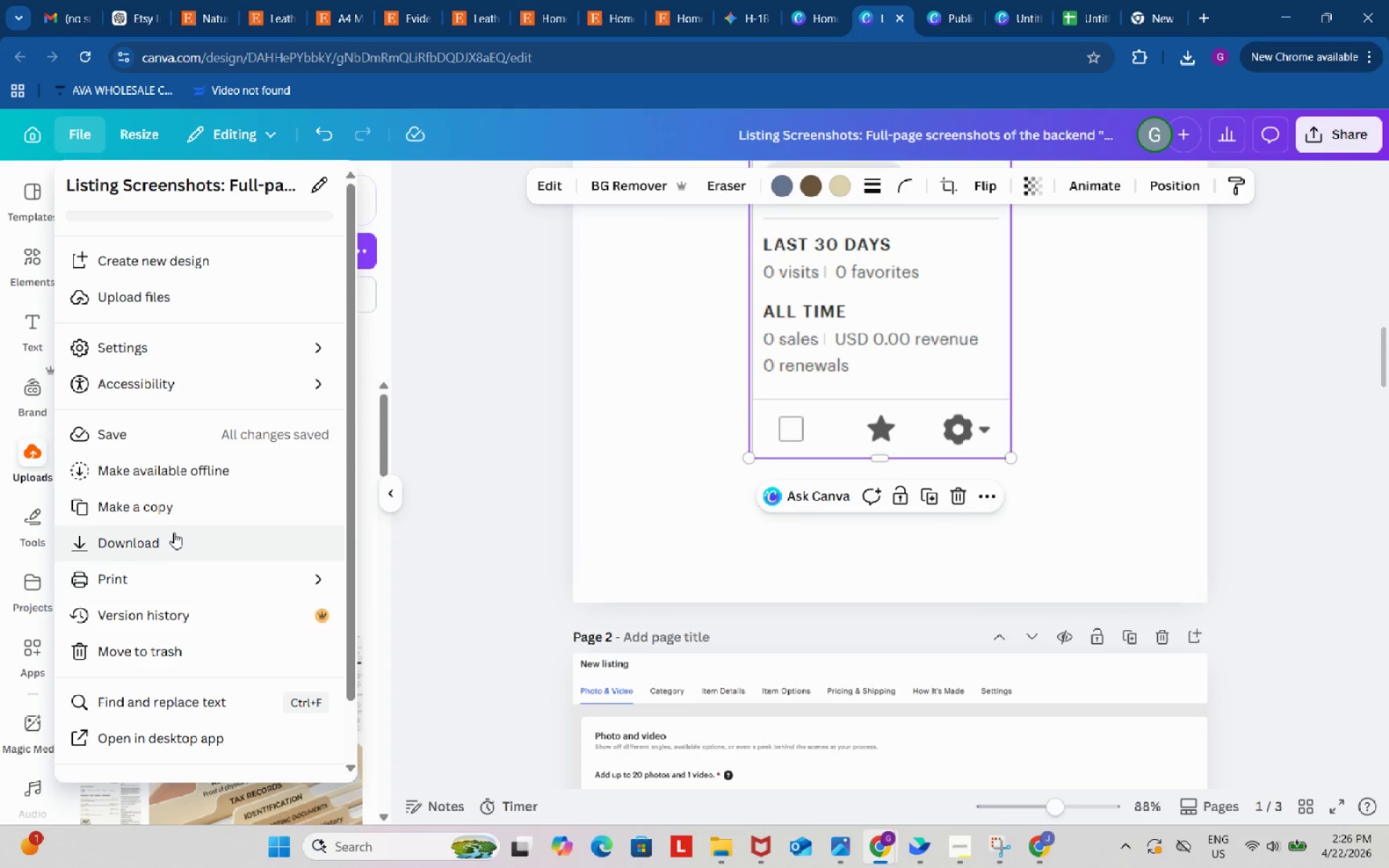 
left_click([190, 496])
 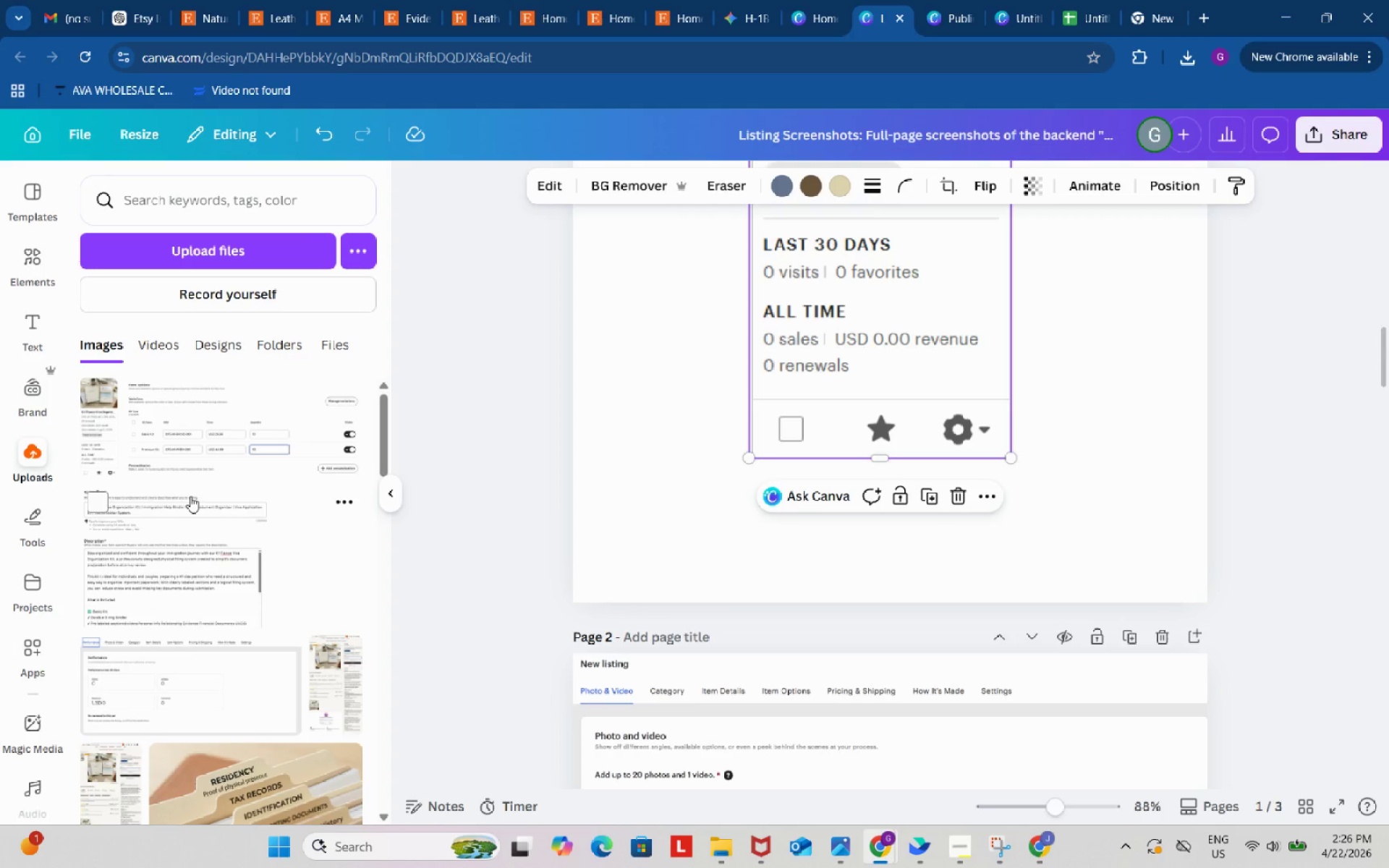 
wait(6.69)
 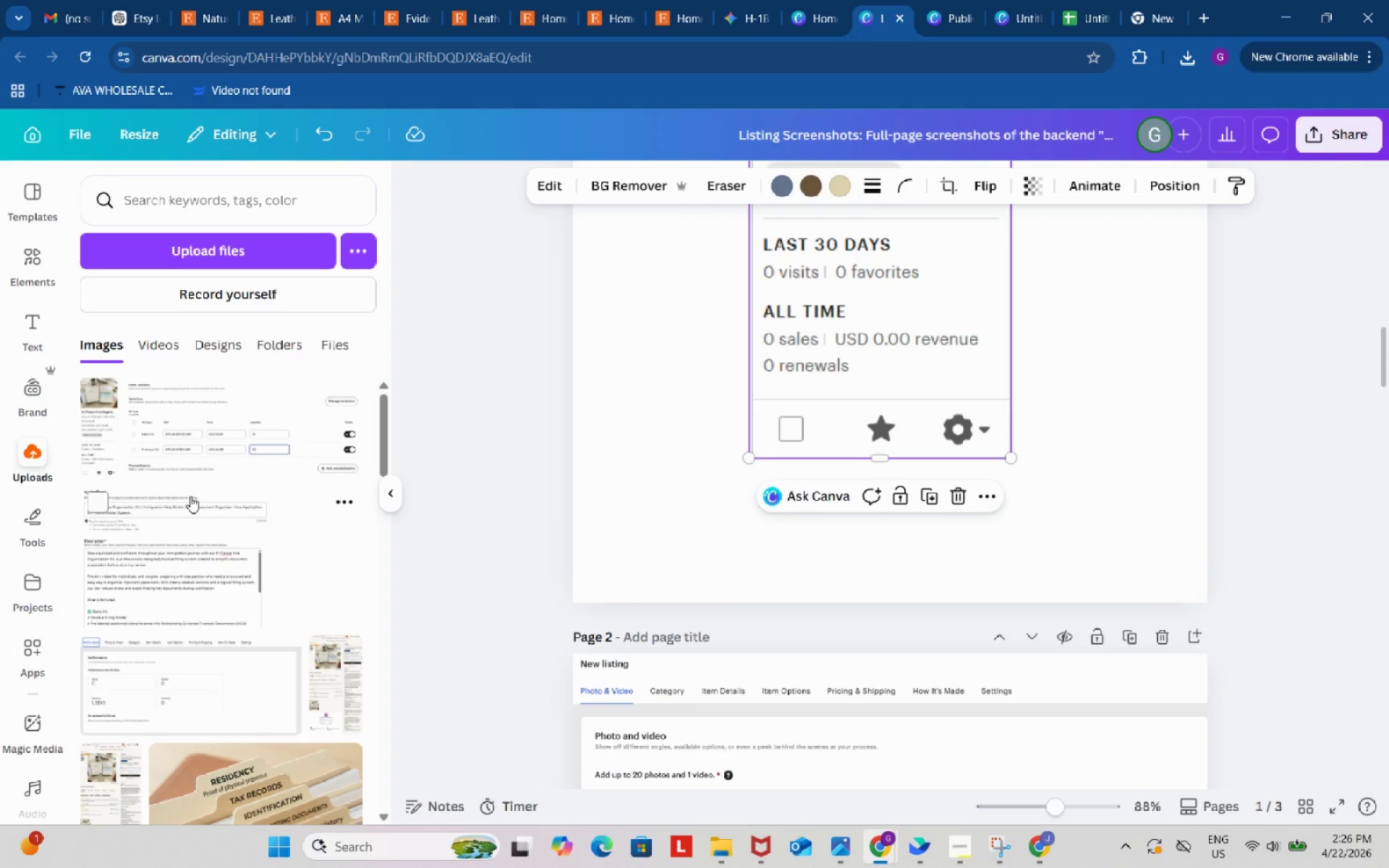 
left_click([81, 133])
 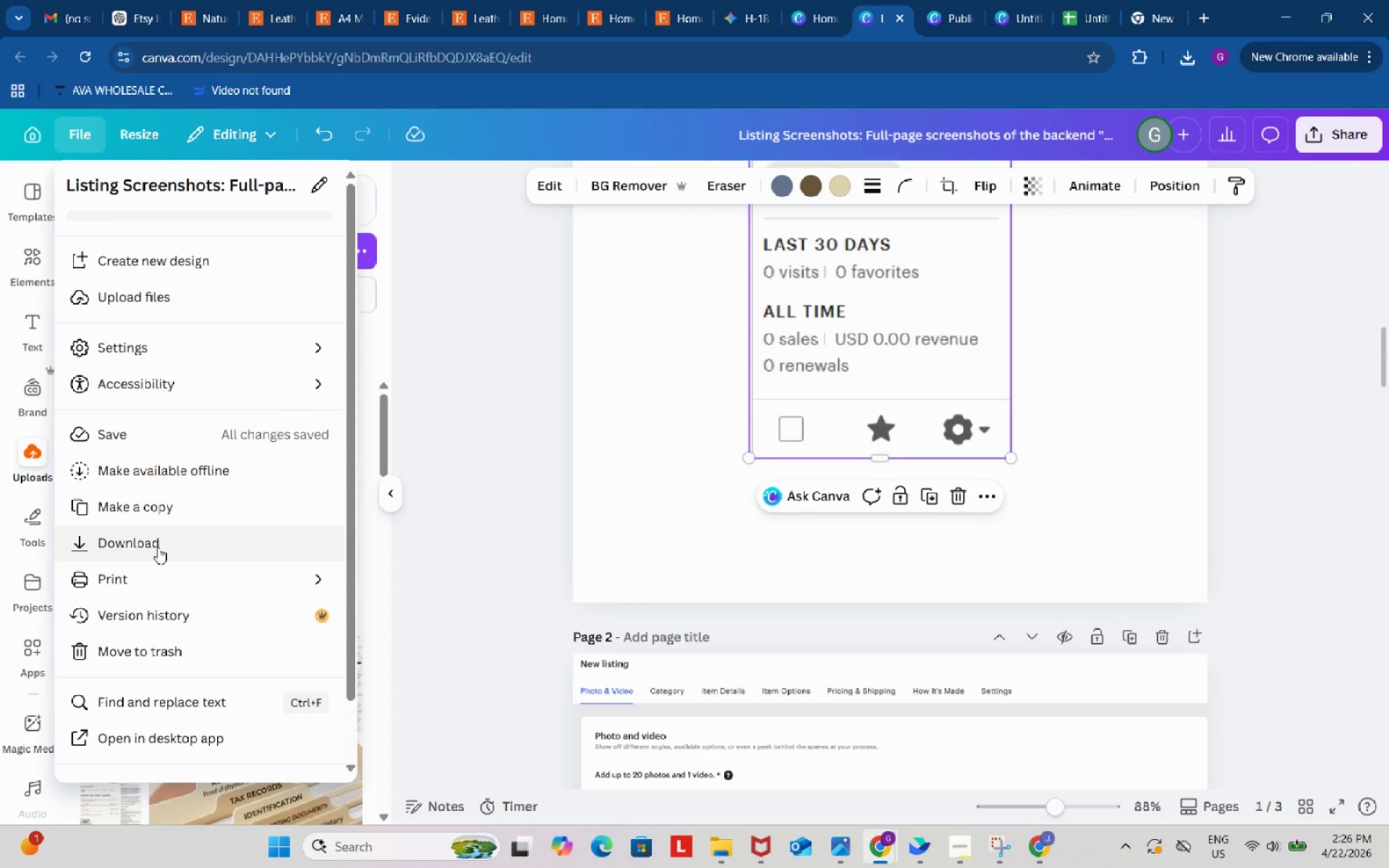 
left_click([171, 509])
 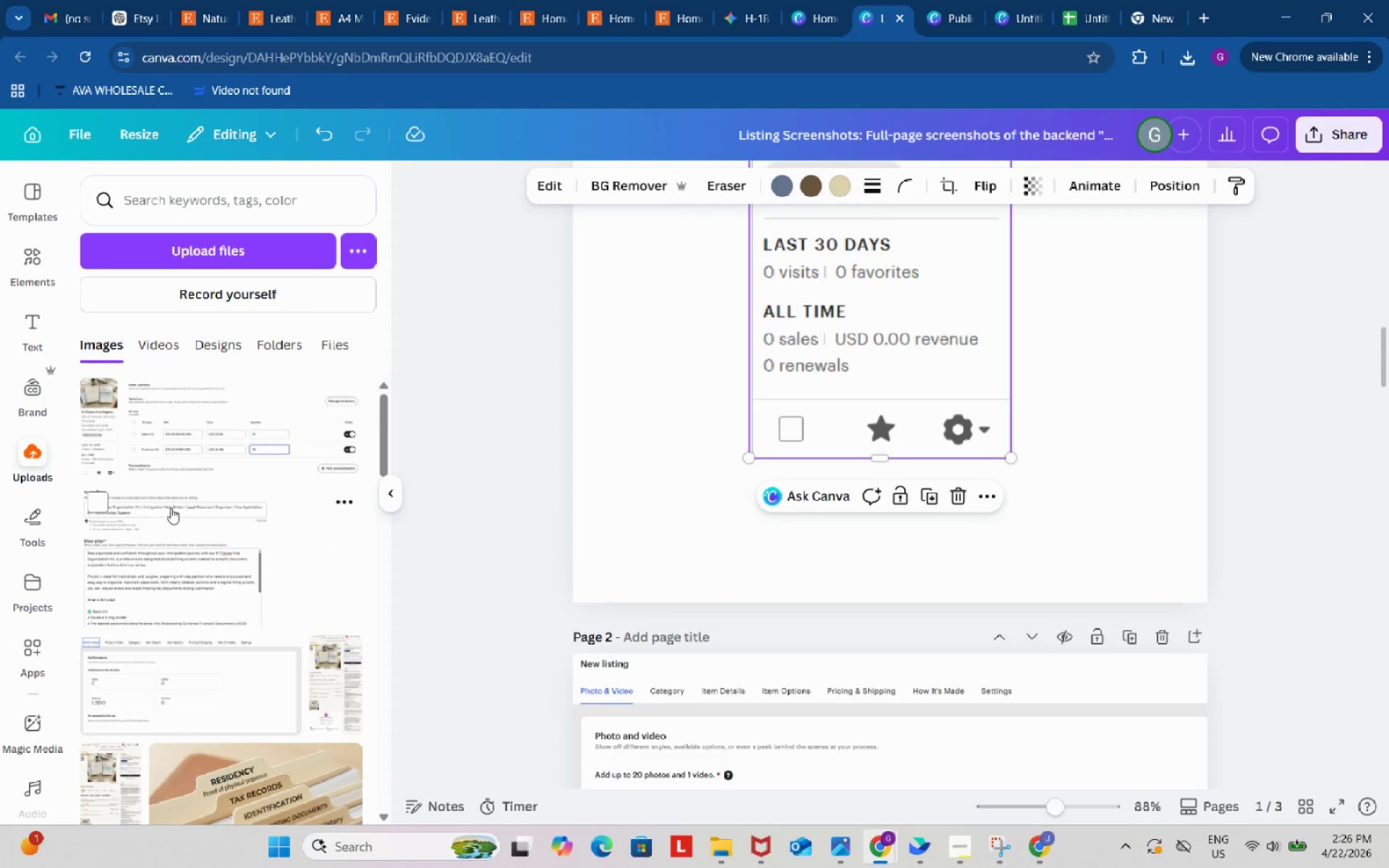 
scroll: coordinate [504, 390], scroll_direction: down, amount: 1.0
 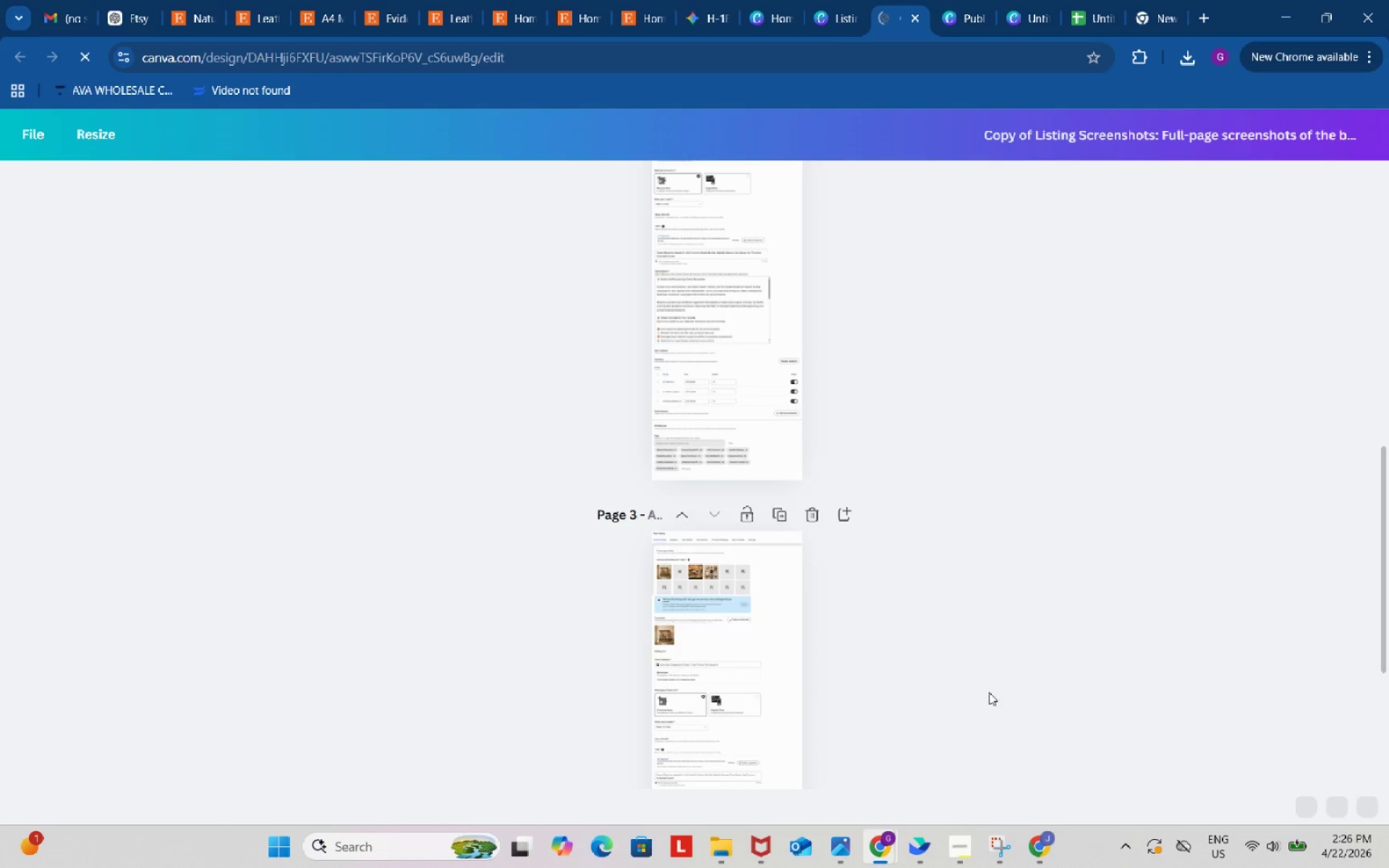 
left_click([956, 595])
 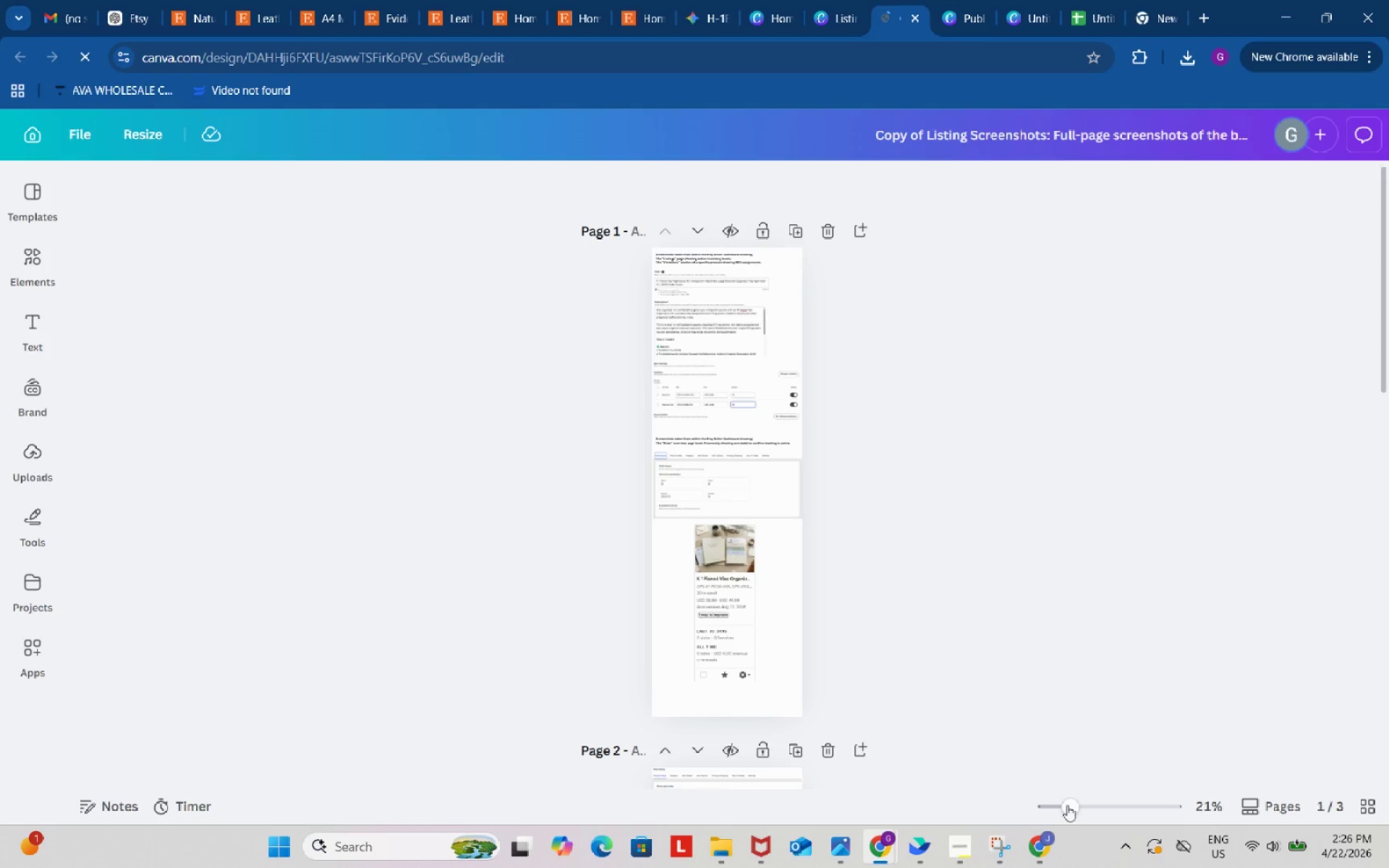 
scroll: coordinate [930, 721], scroll_direction: up, amount: 13.0
 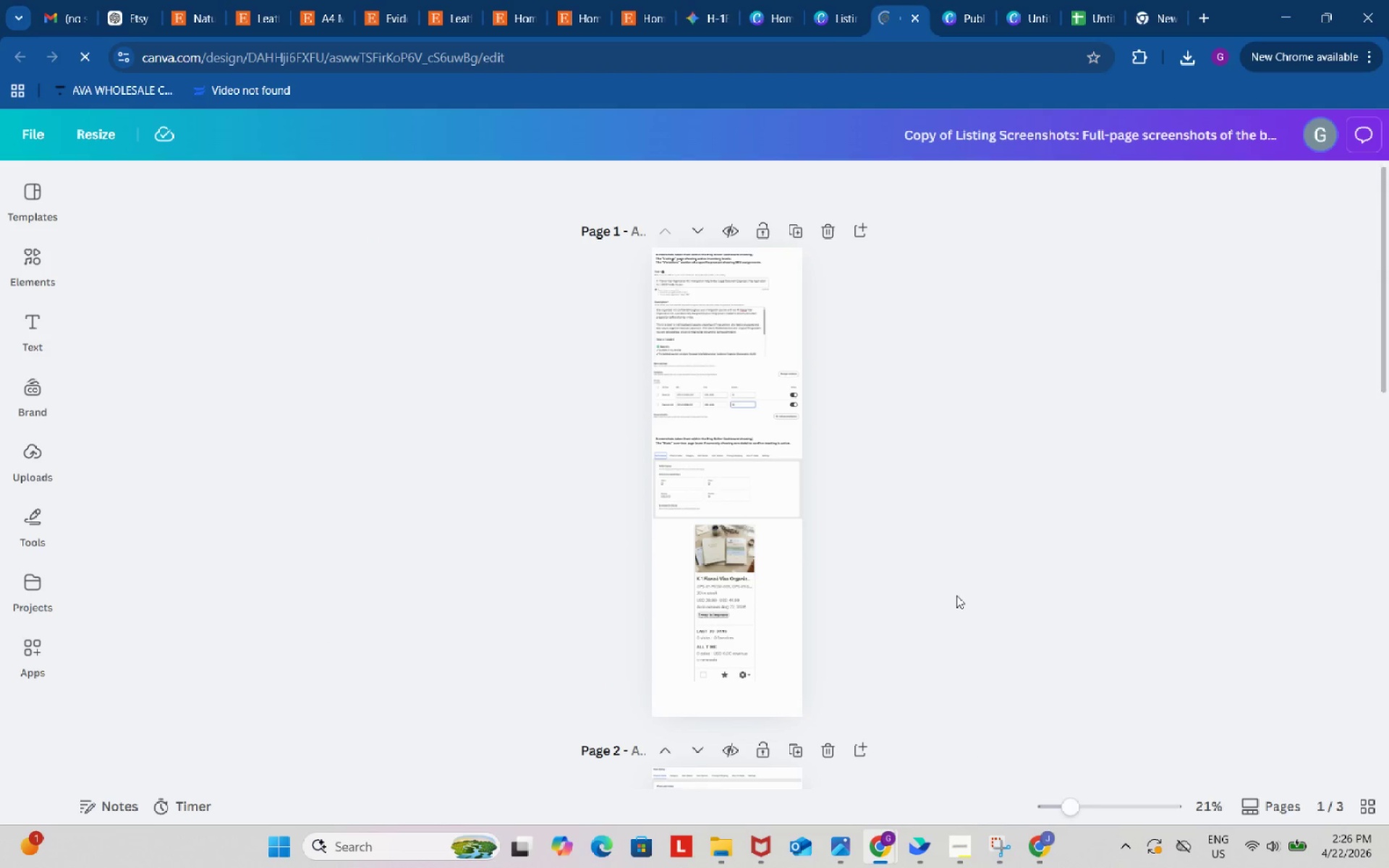 
left_click_drag(start_coordinate=[1078, 807], to_coordinate=[1088, 811])
 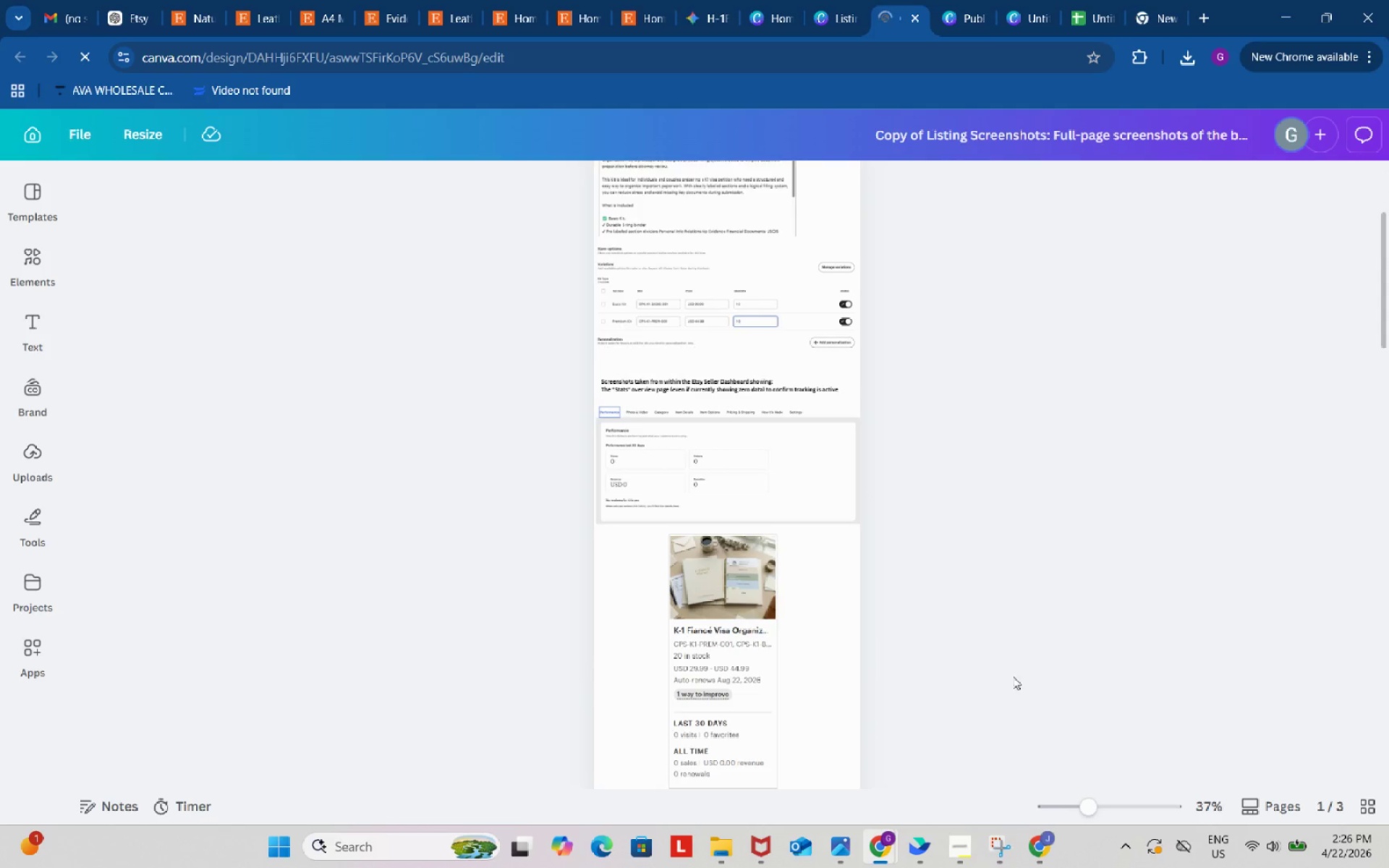 
scroll: coordinate [993, 663], scroll_direction: down, amount: 4.0
 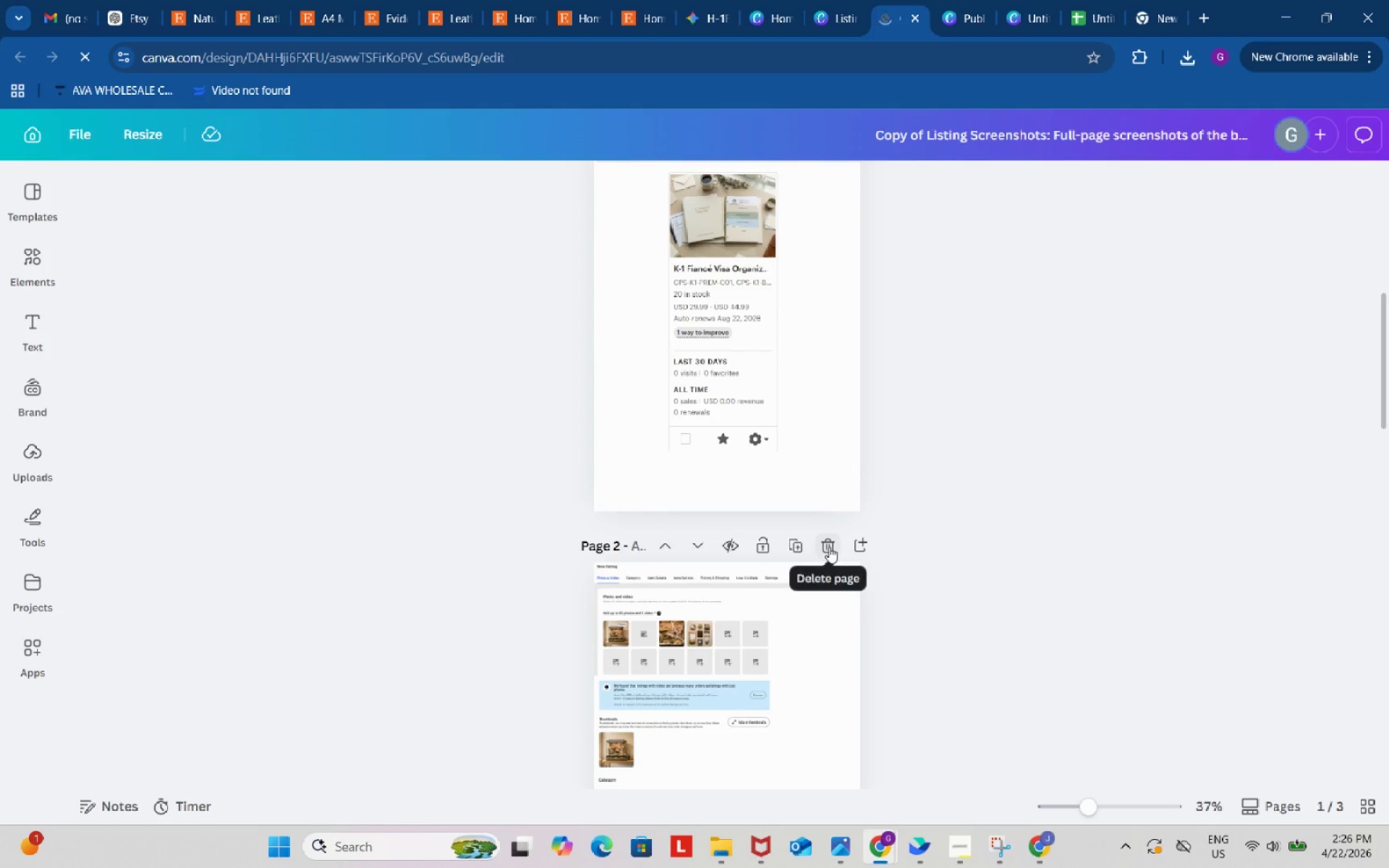 
left_click([829, 547])
 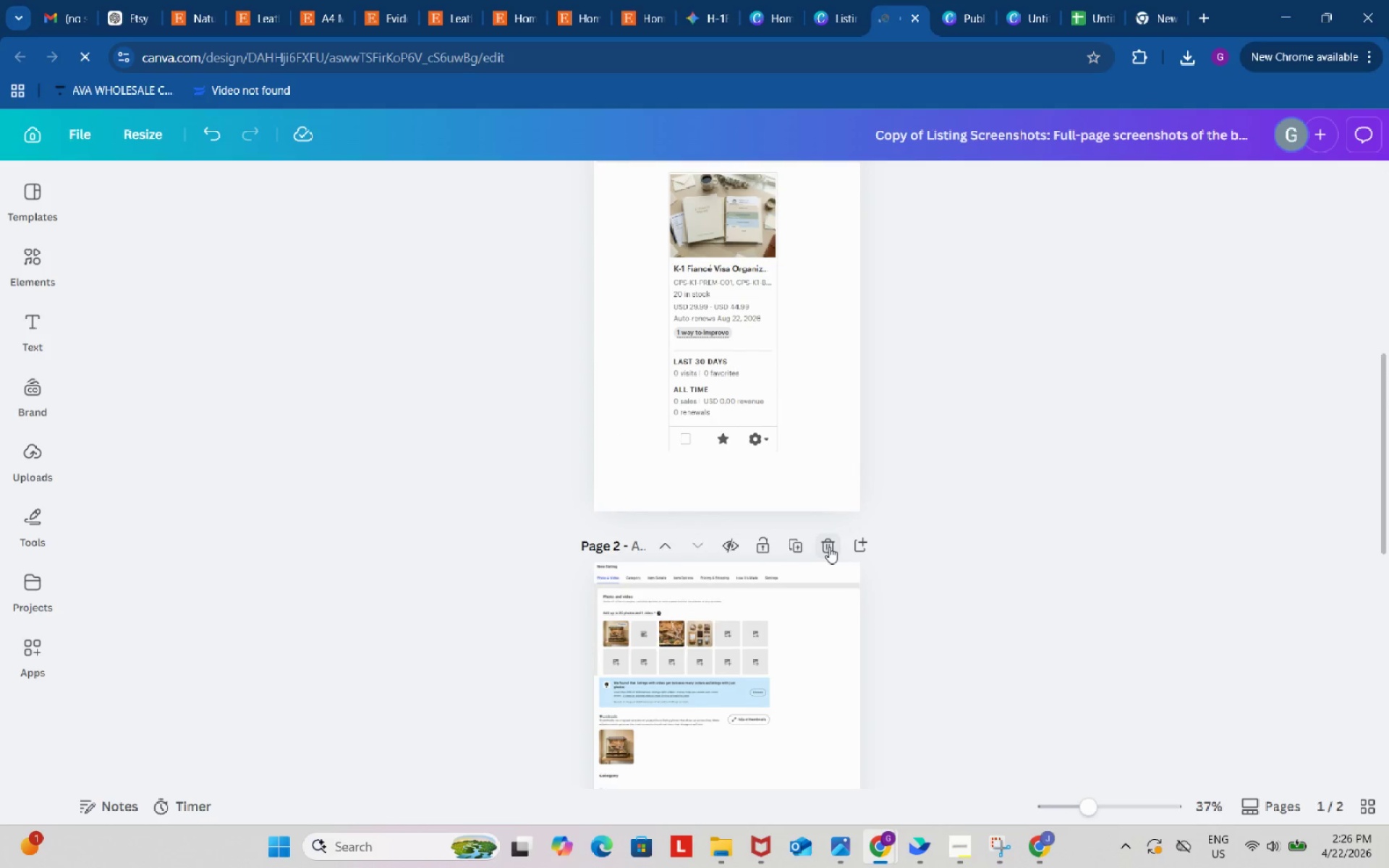 
left_click([829, 547])
 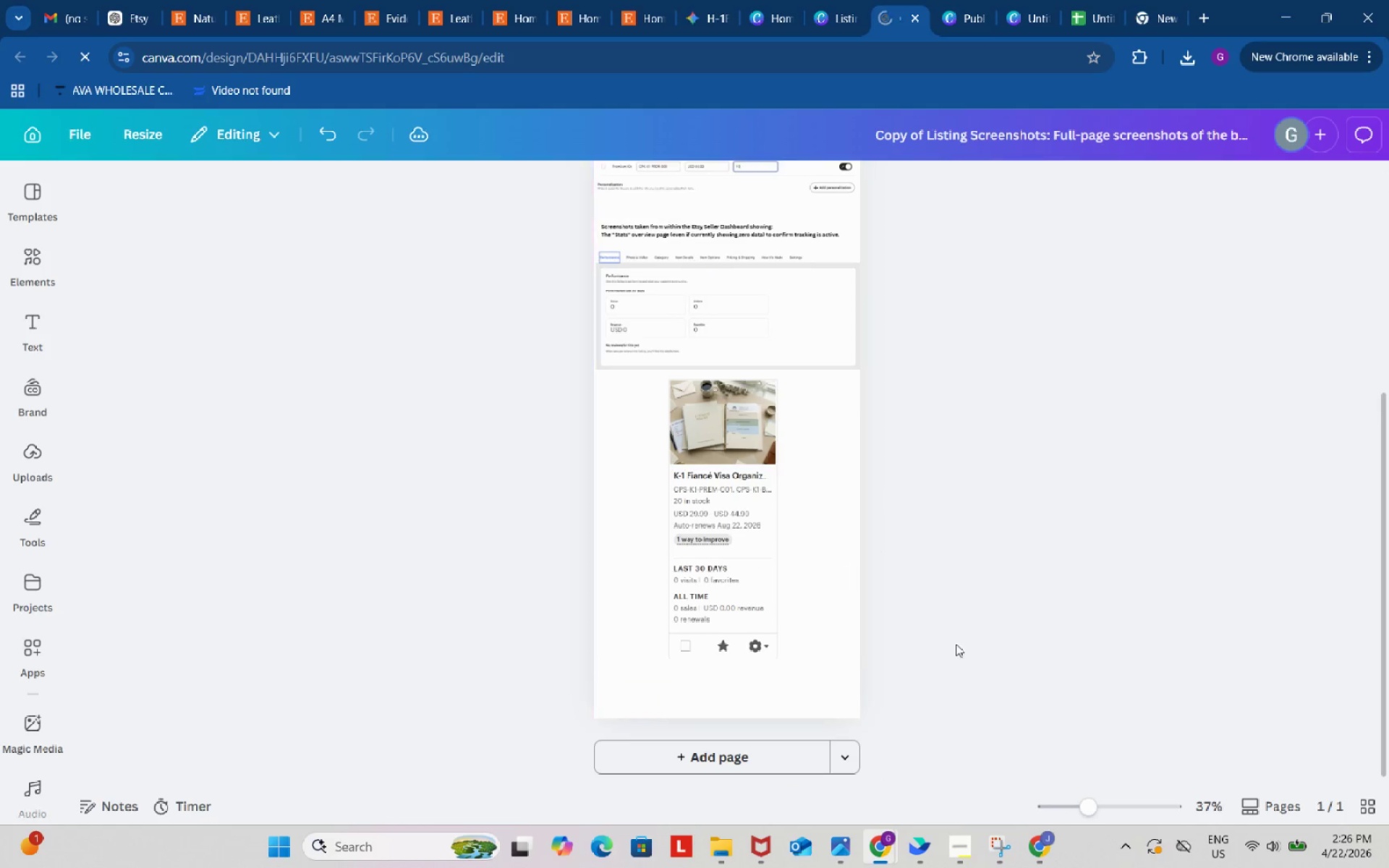 
scroll: coordinate [966, 651], scroll_direction: none, amount: 0.0
 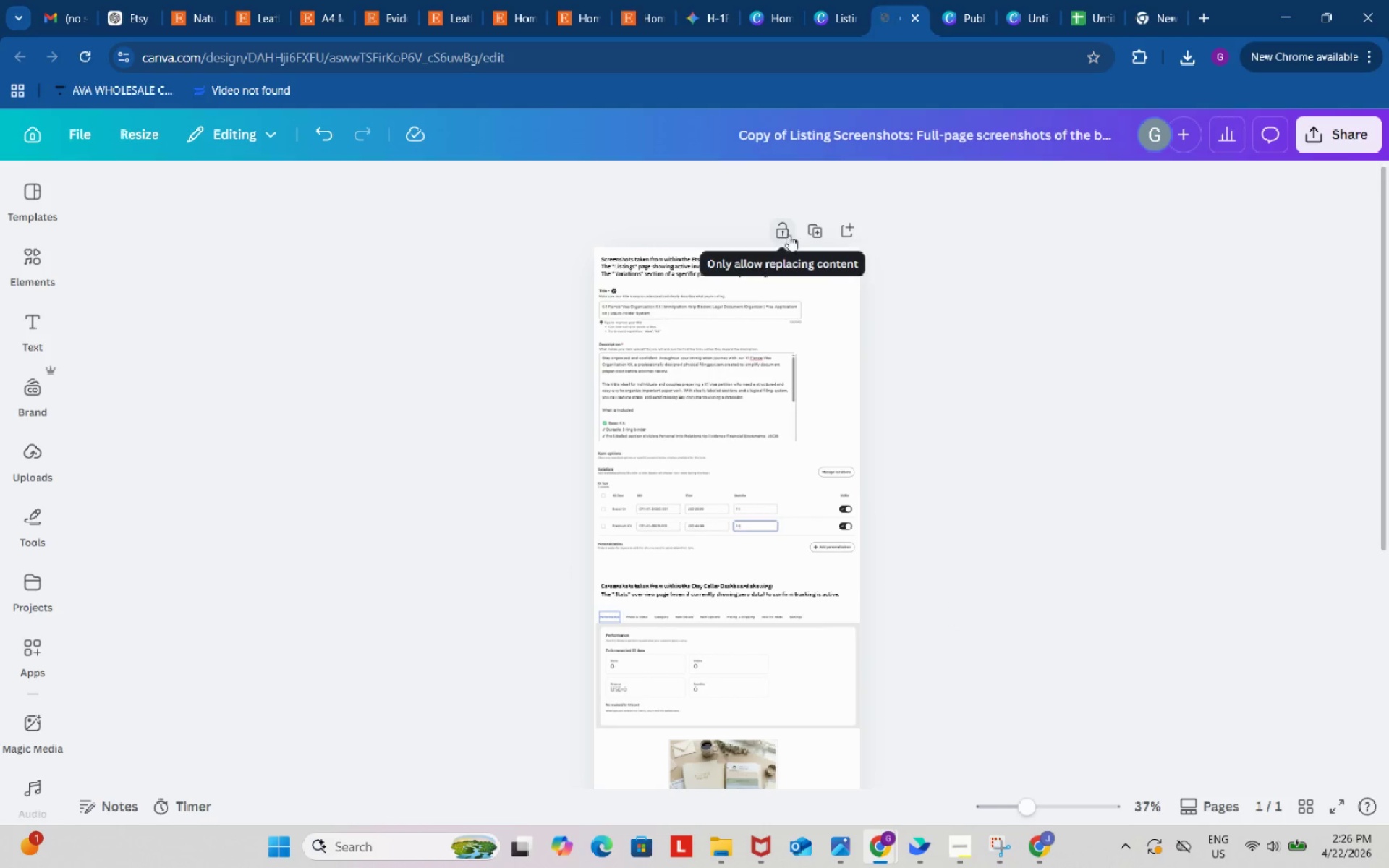 
left_click([820, 239])
 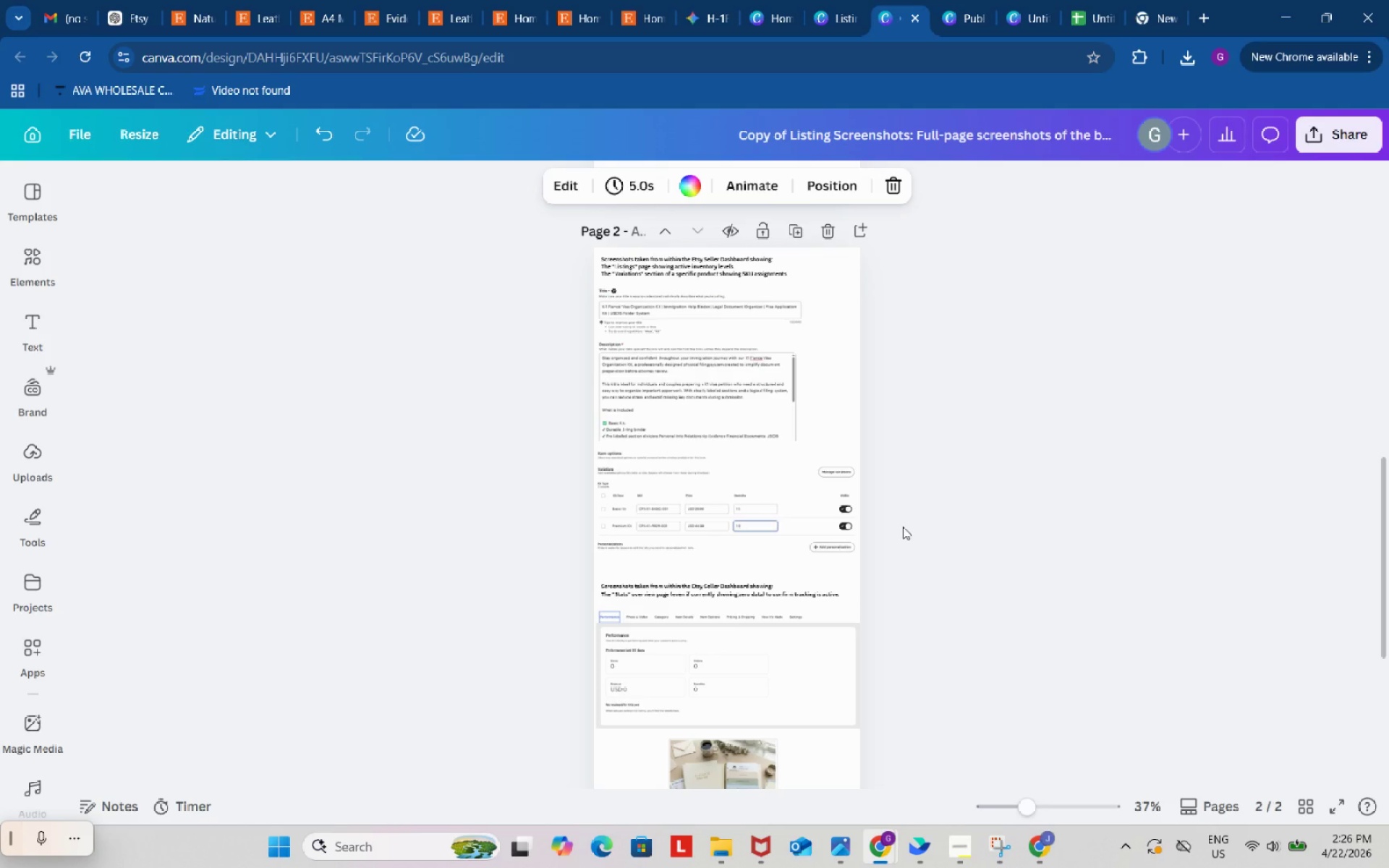 
scroll: coordinate [903, 527], scroll_direction: none, amount: 0.0
 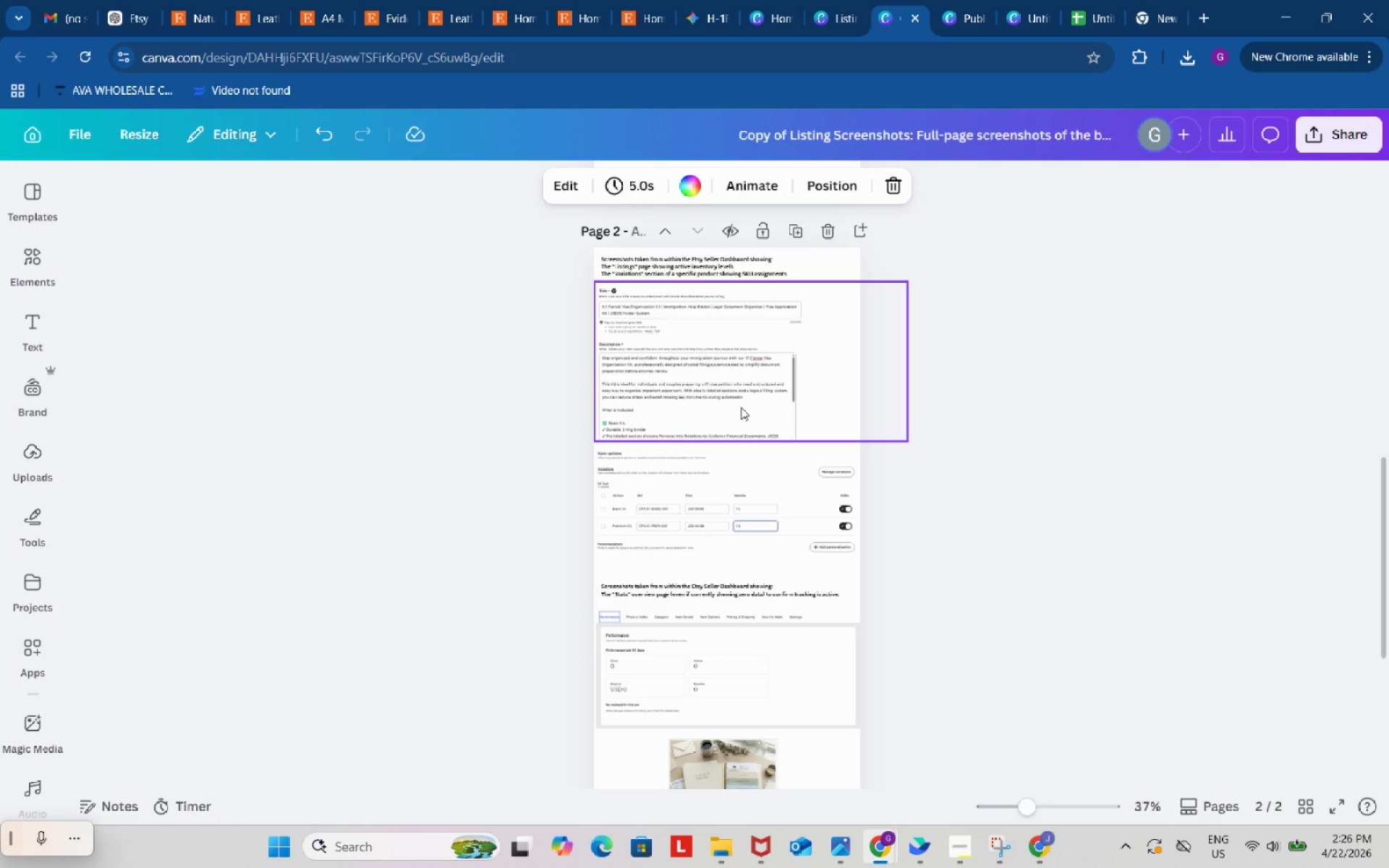 
left_click([741, 407])
 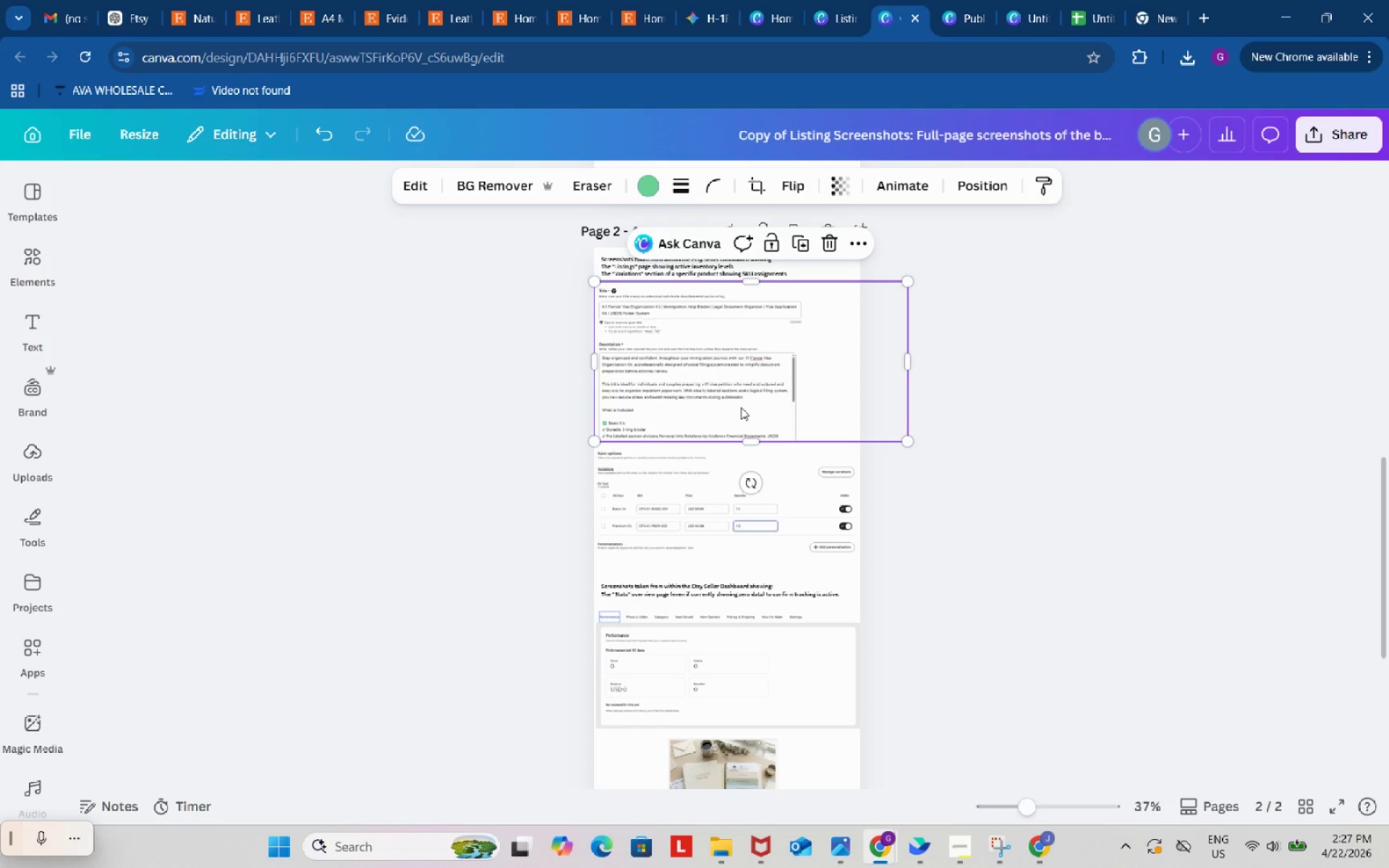 
key(Backspace)
 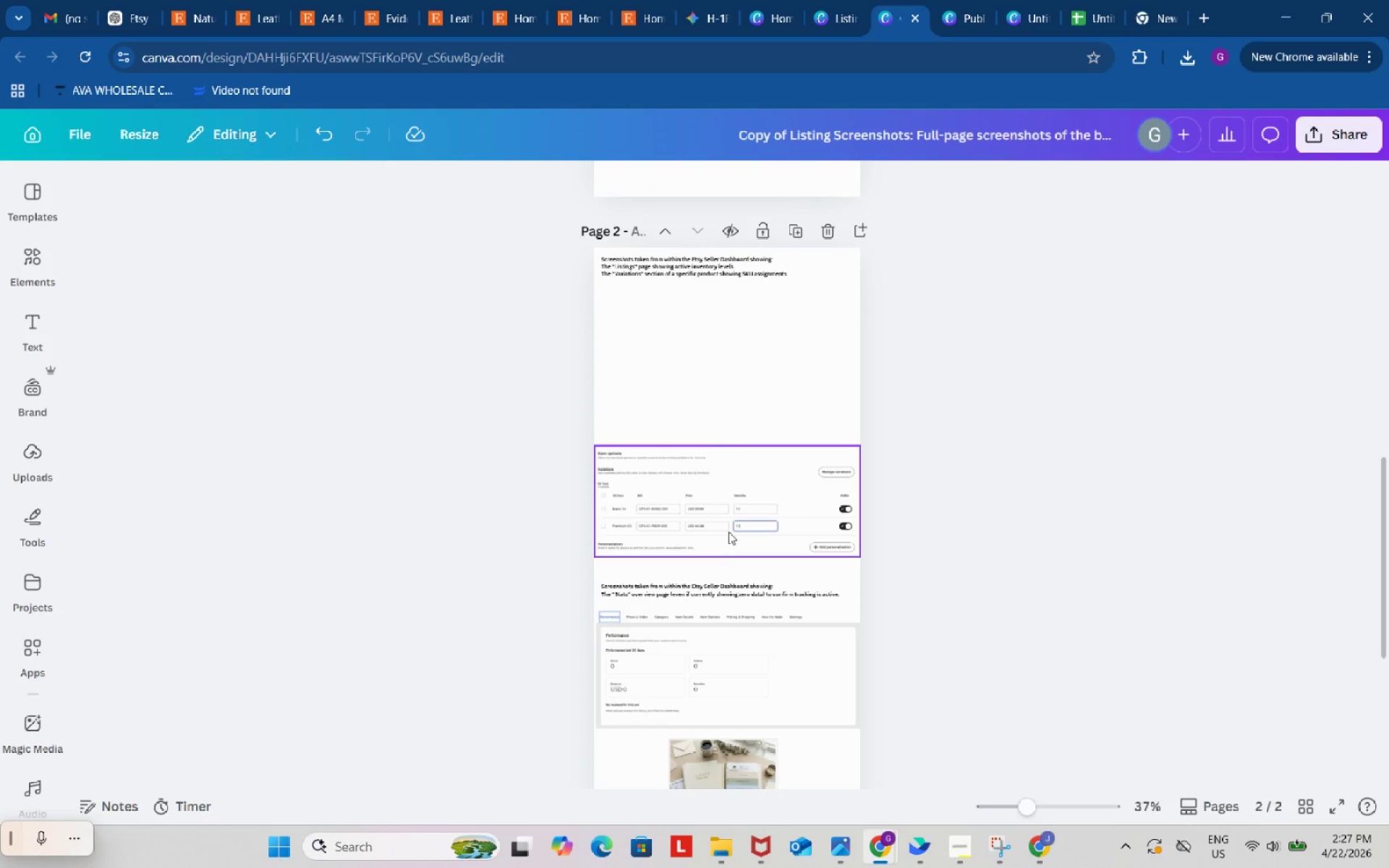 
left_click([729, 532])
 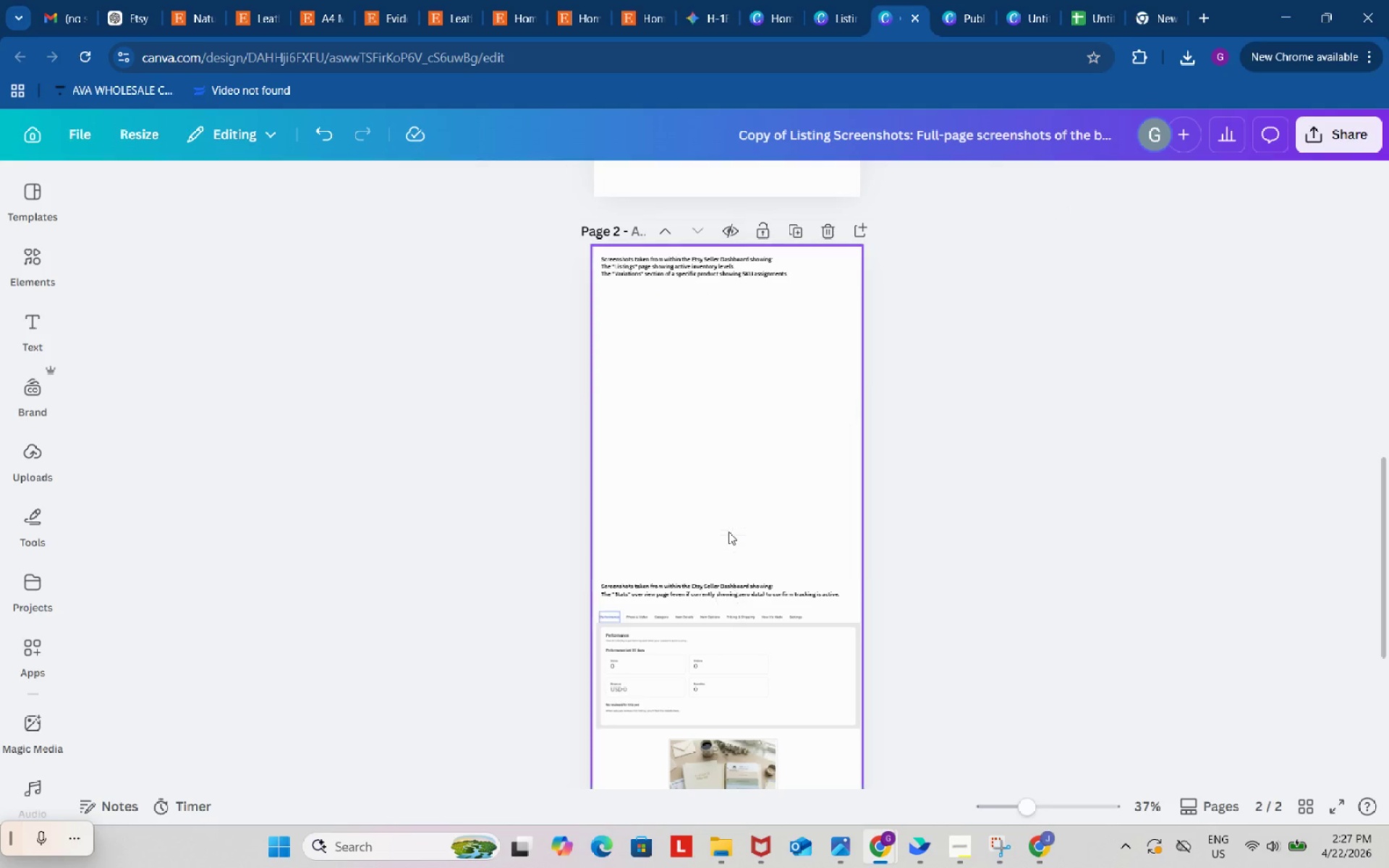 
key(Backspace)
 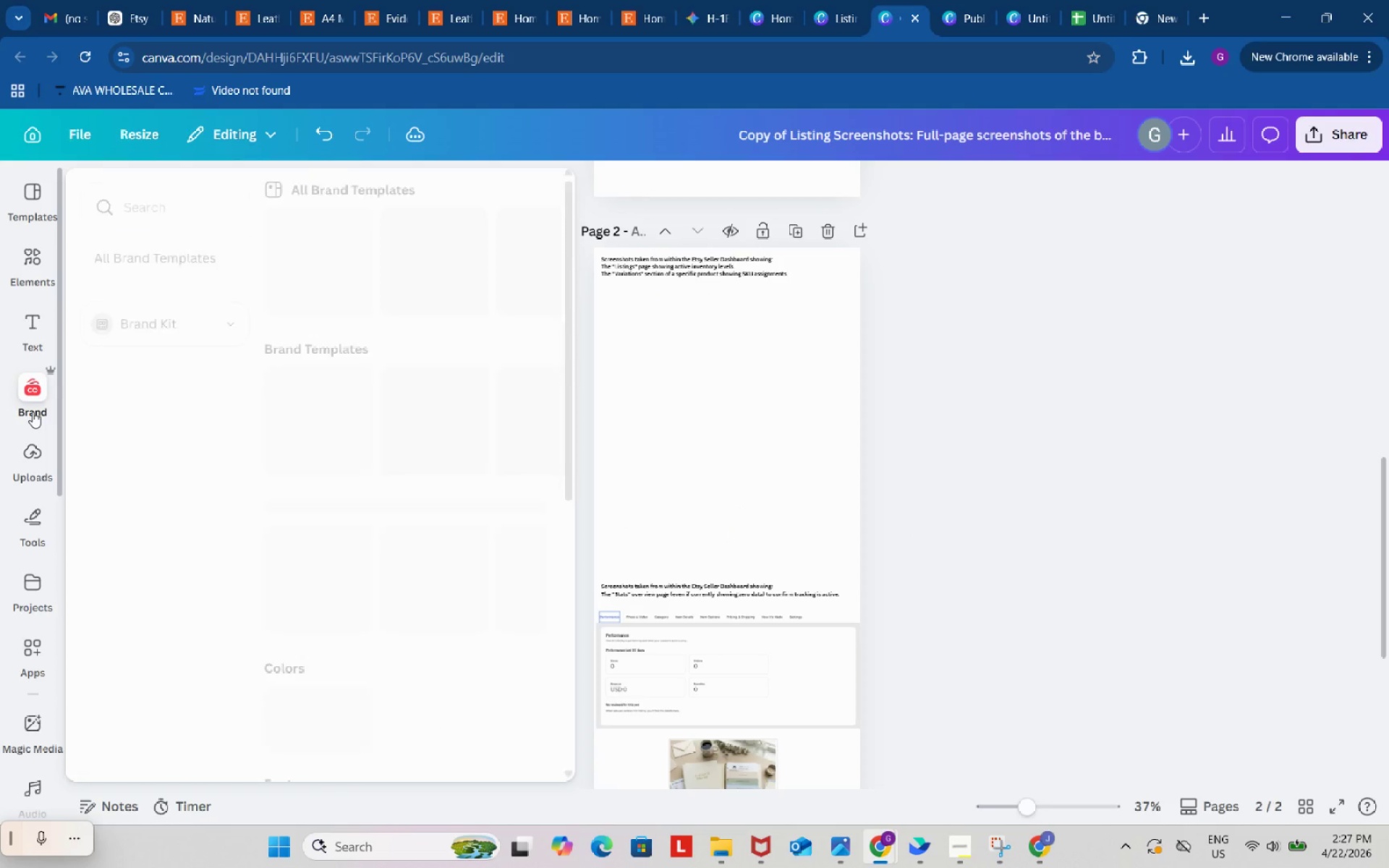 
left_click([33, 456])
 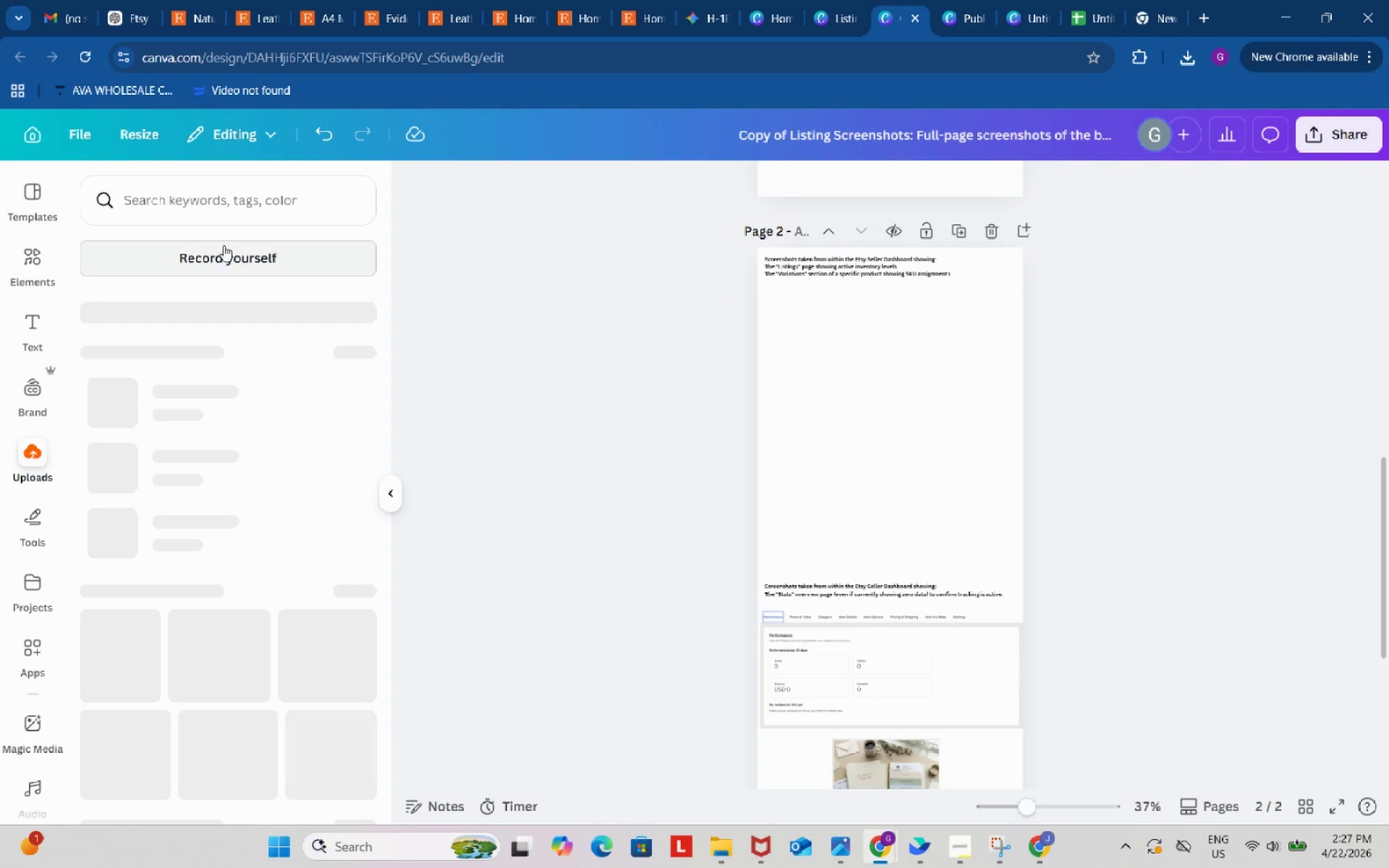 
wait(5.34)
 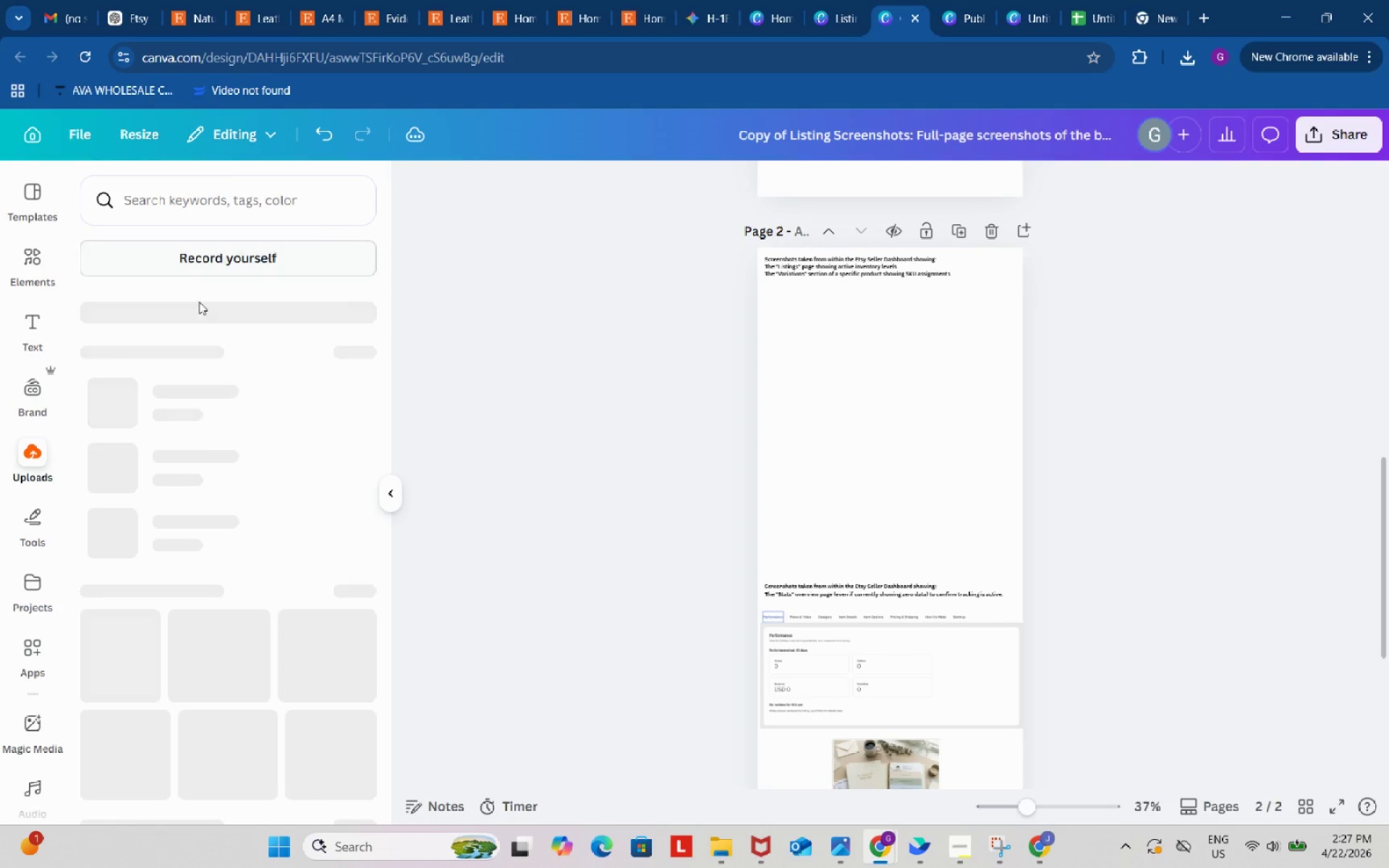 
left_click([713, 845])
 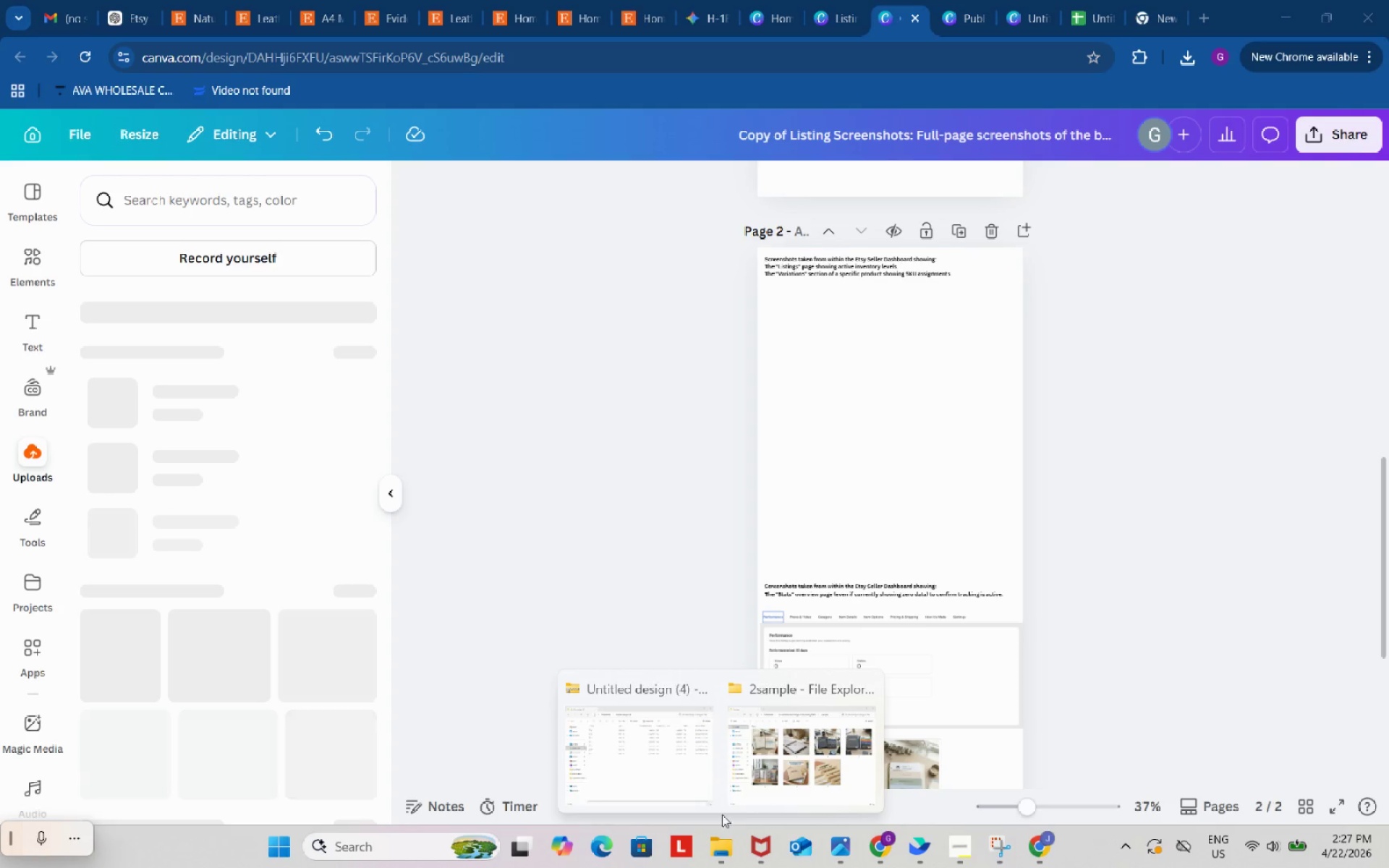 
left_click([656, 746])
 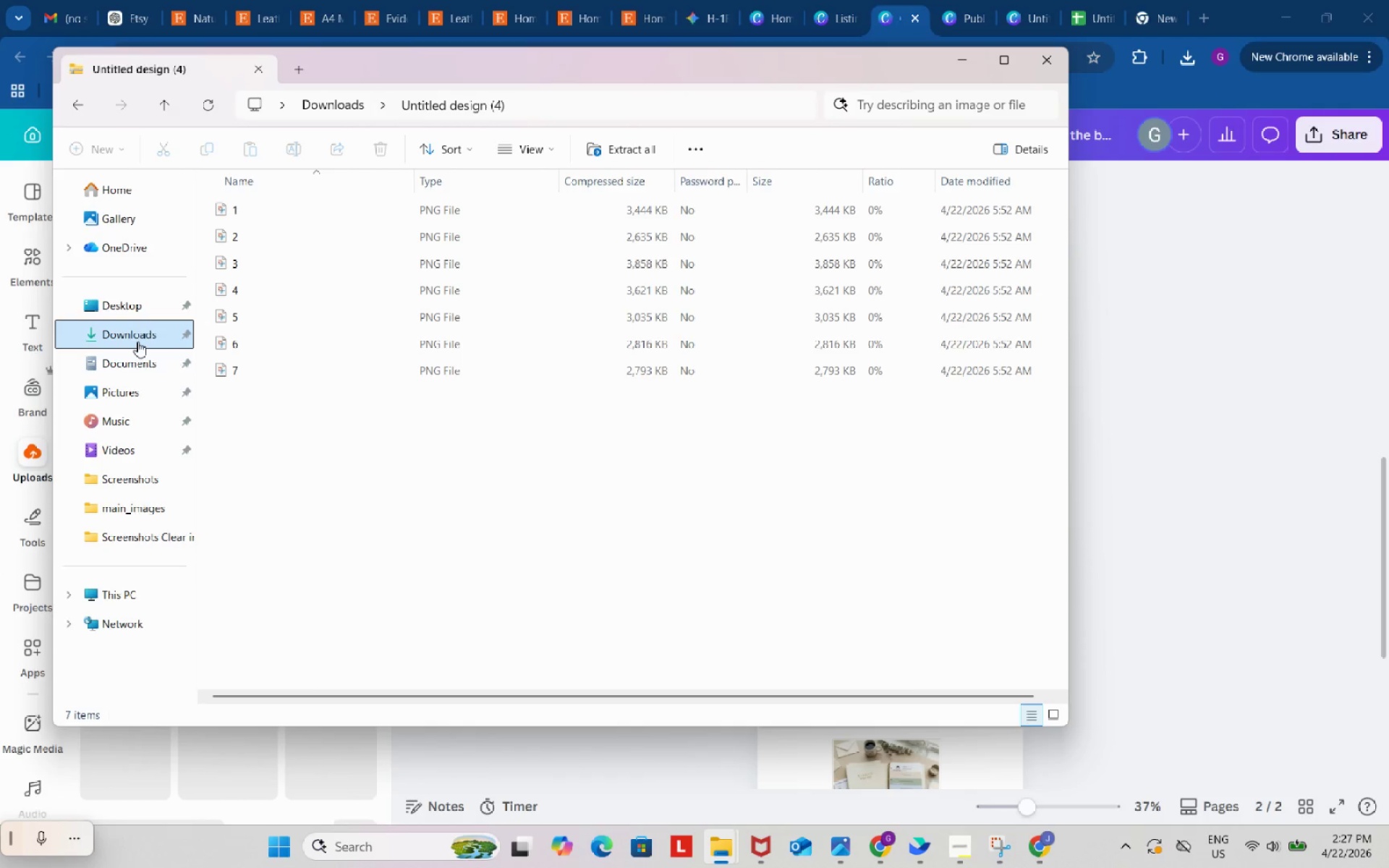 
left_click([138, 340])
 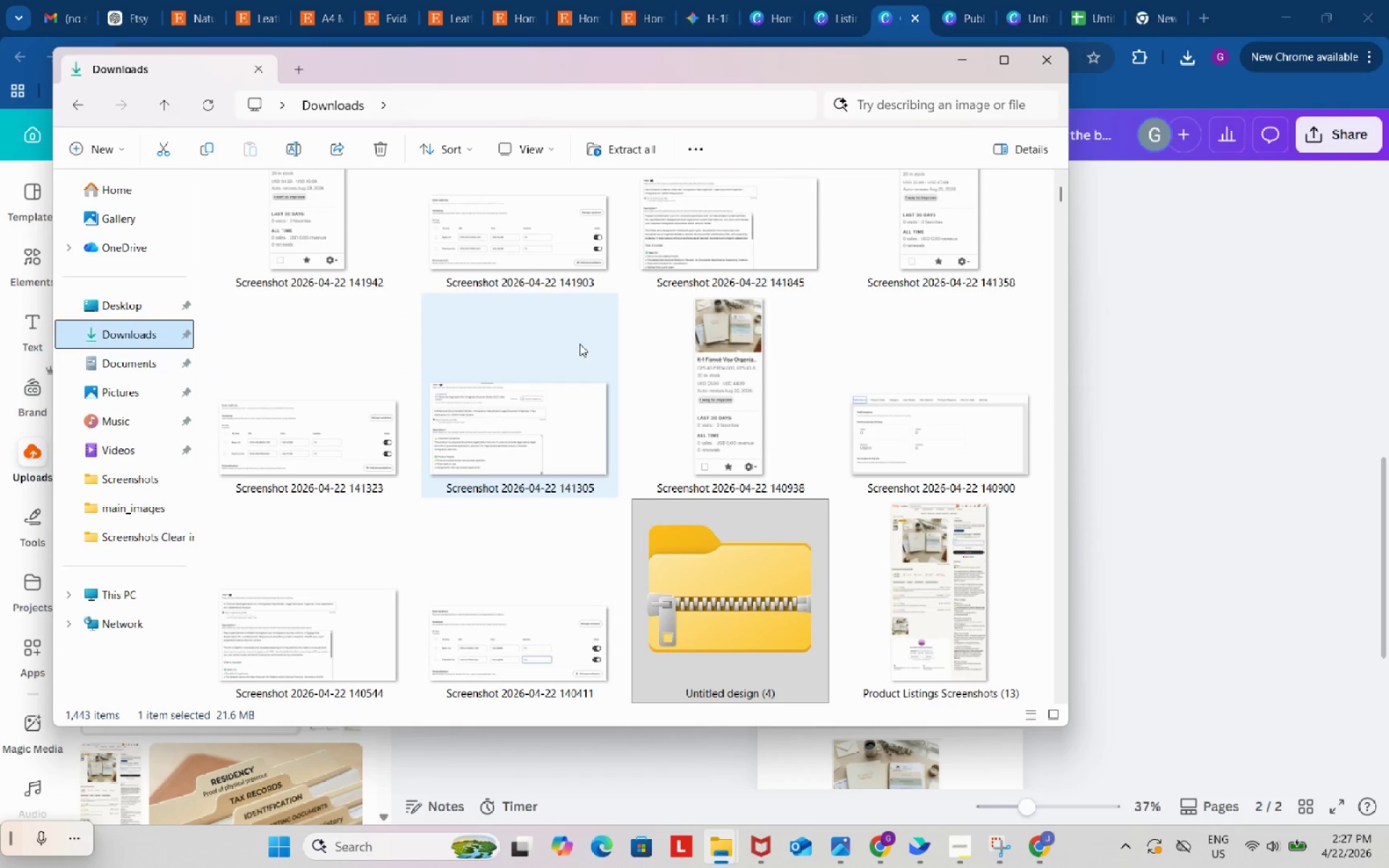 
left_click_drag(start_coordinate=[1049, 64], to_coordinate=[1045, 70])
 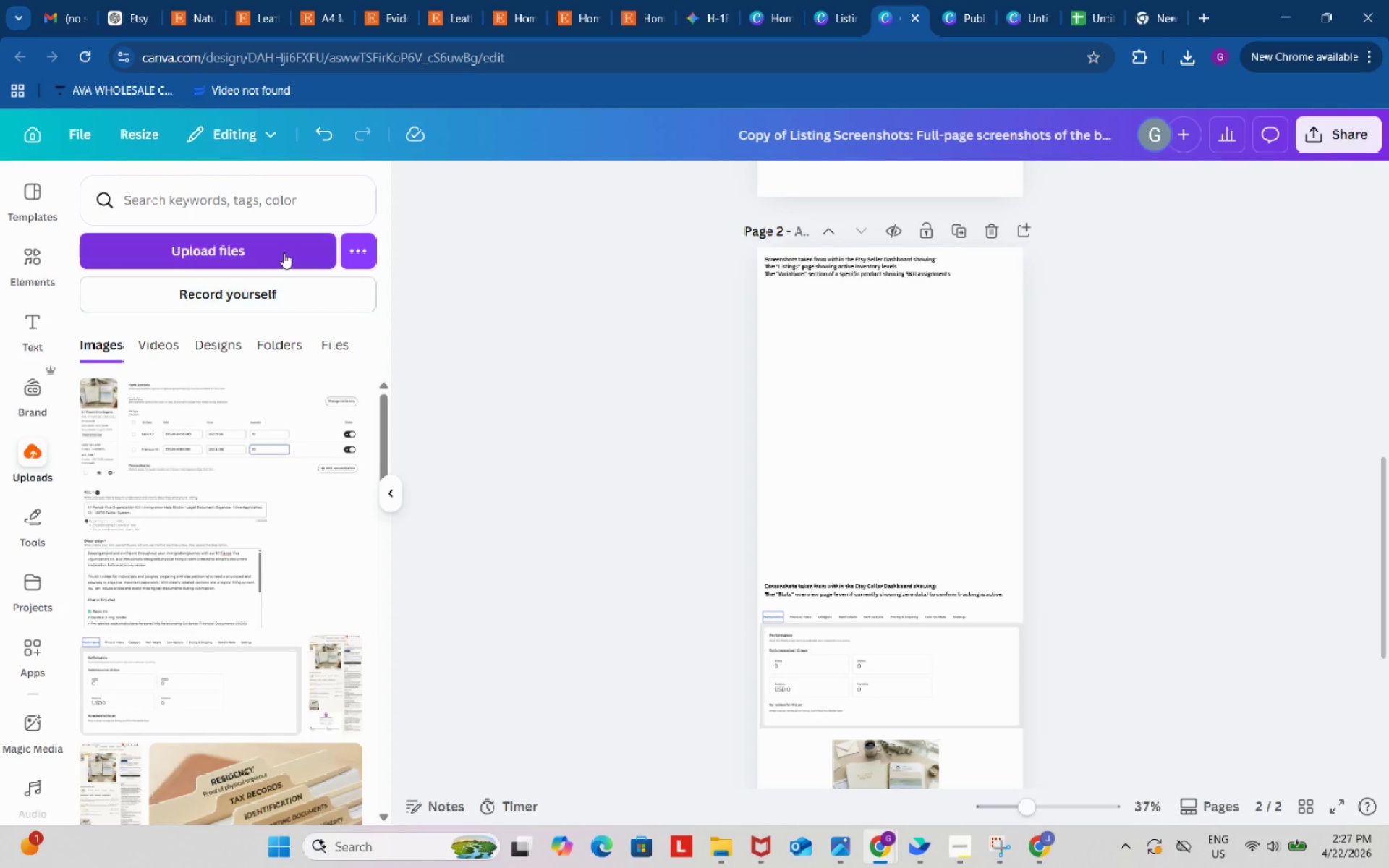 
left_click([284, 251])
 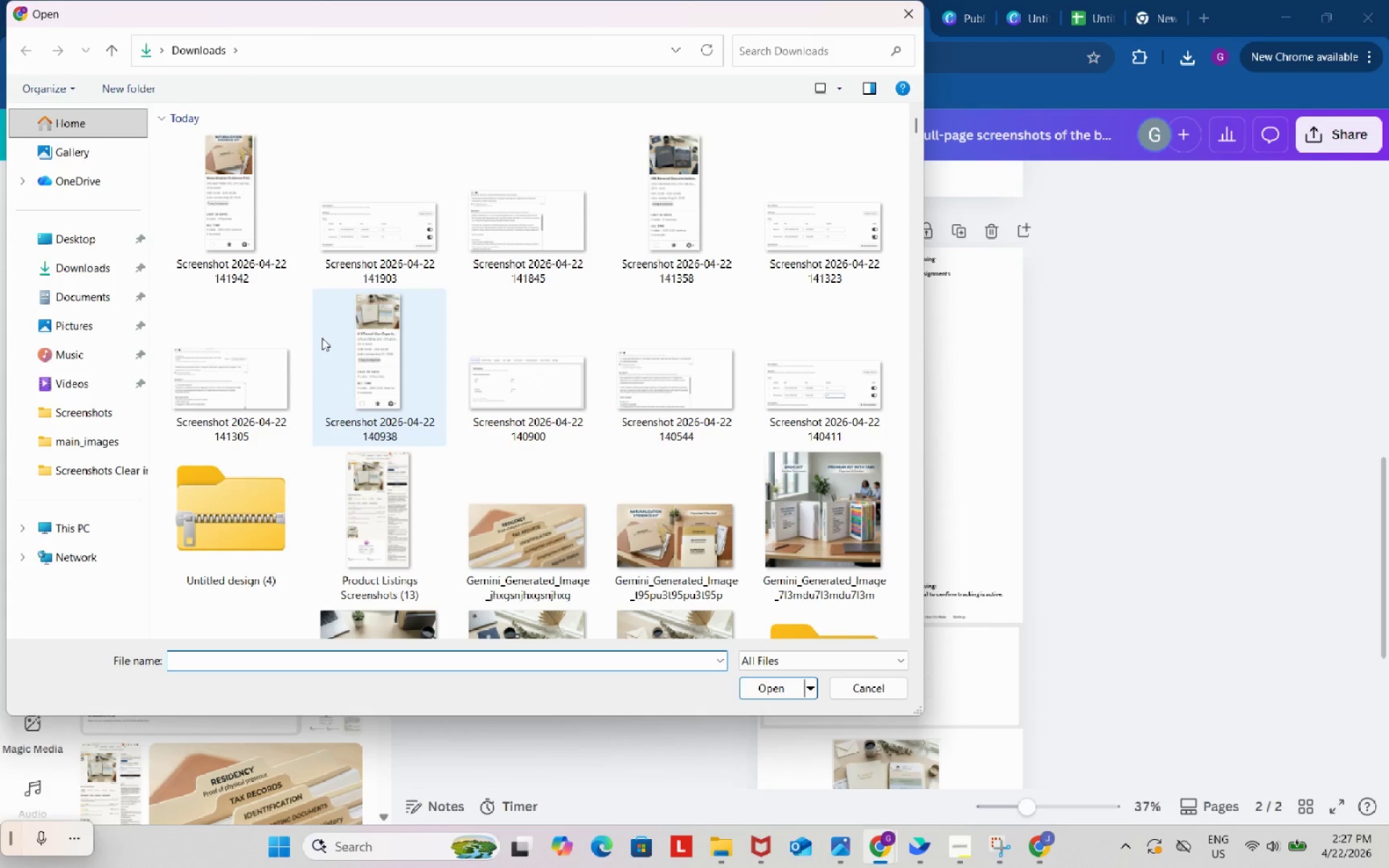 
left_click([242, 378])
 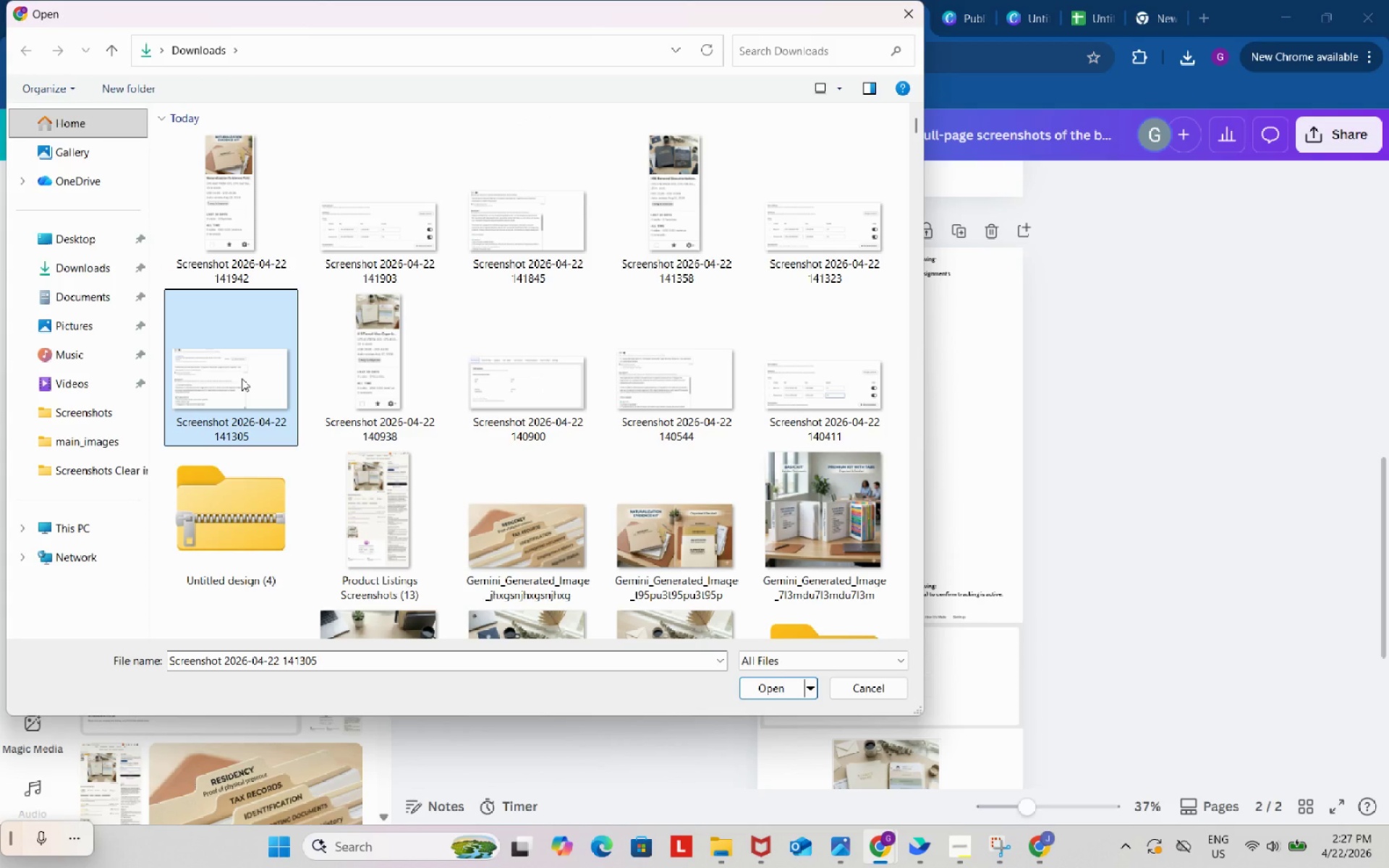 
hold_key(key=ControlLeft, duration=1.5)
left_click([847, 218])
 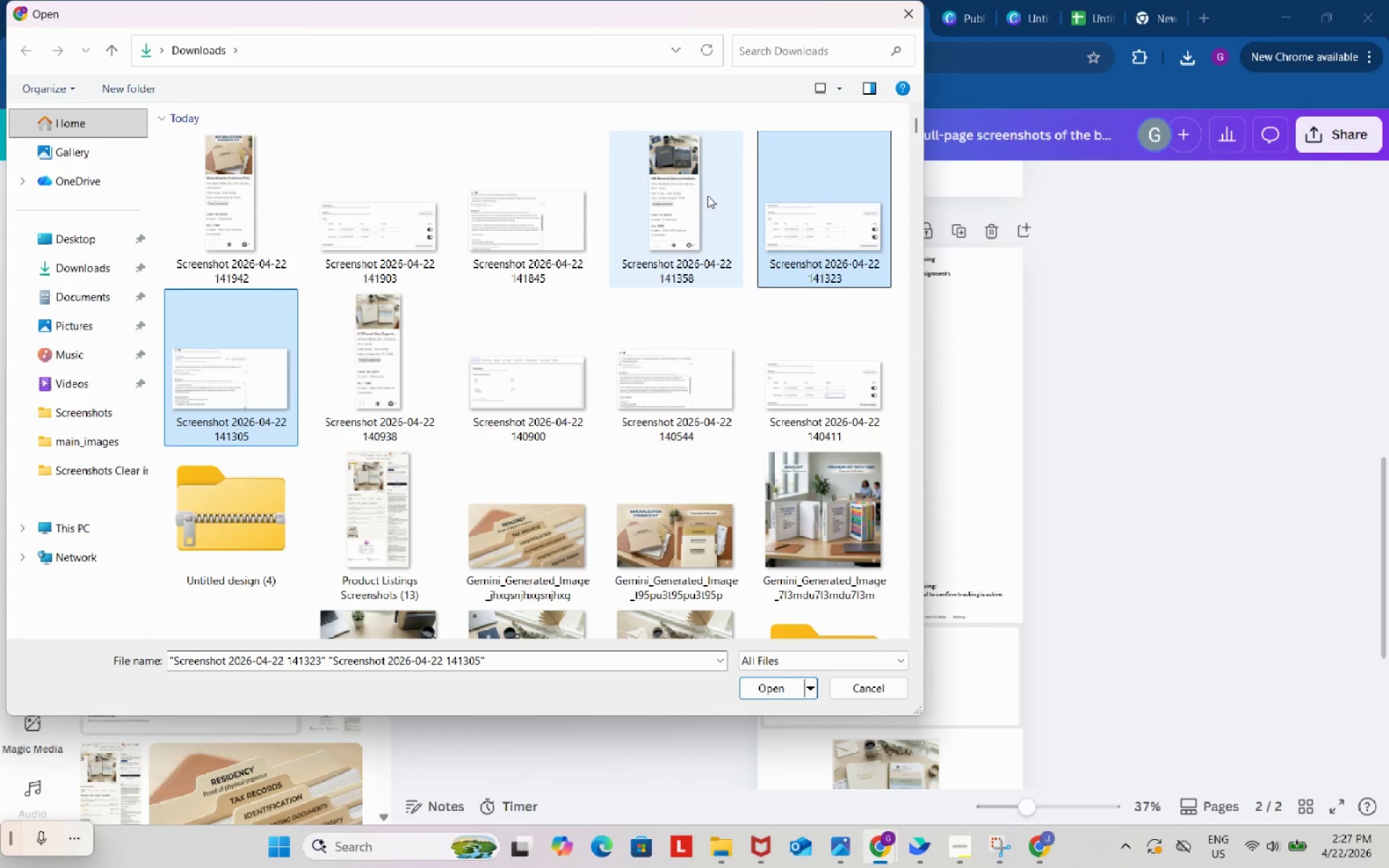 
left_click([708, 195])
 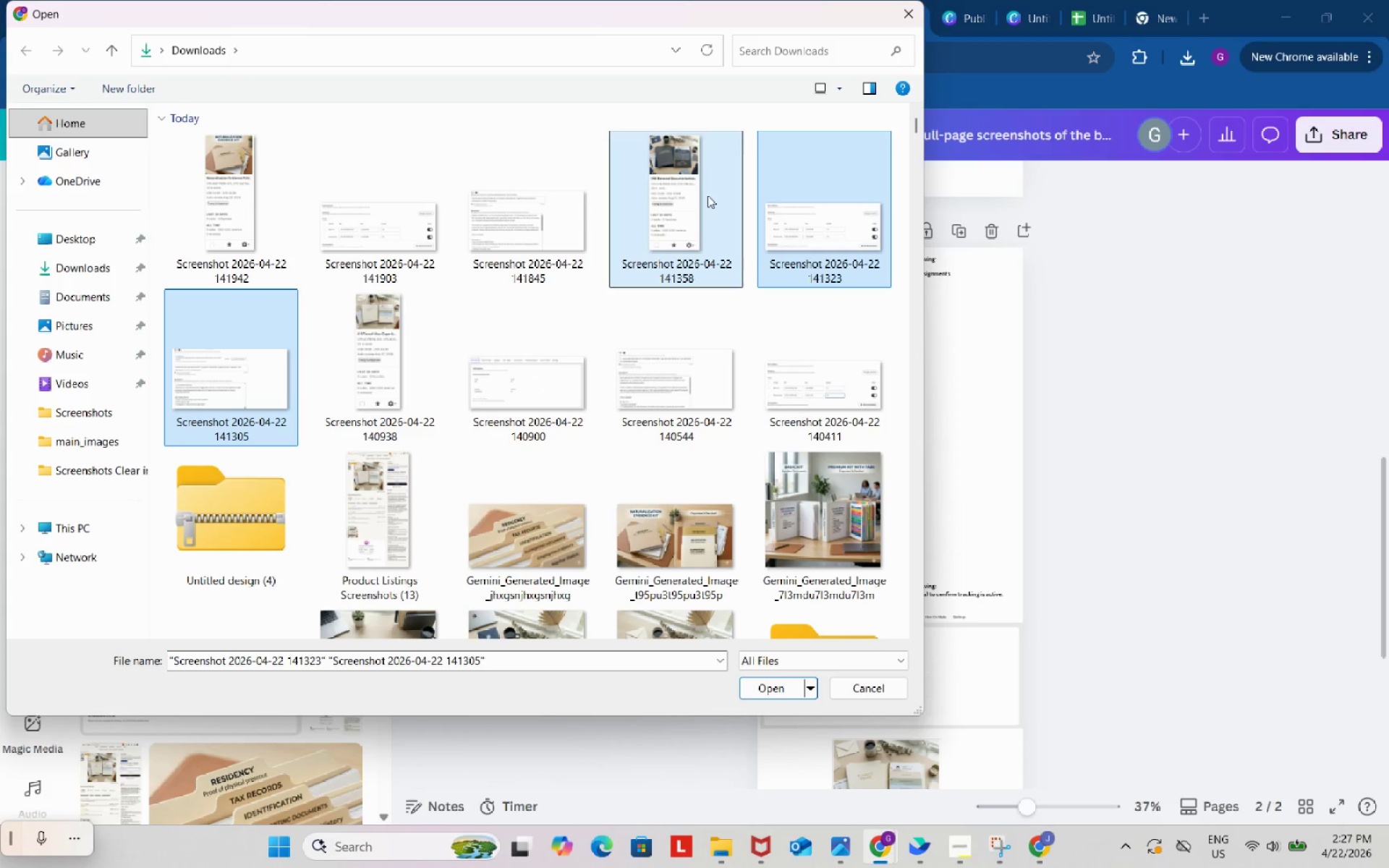 
hold_key(key=ControlLeft, duration=0.45)
 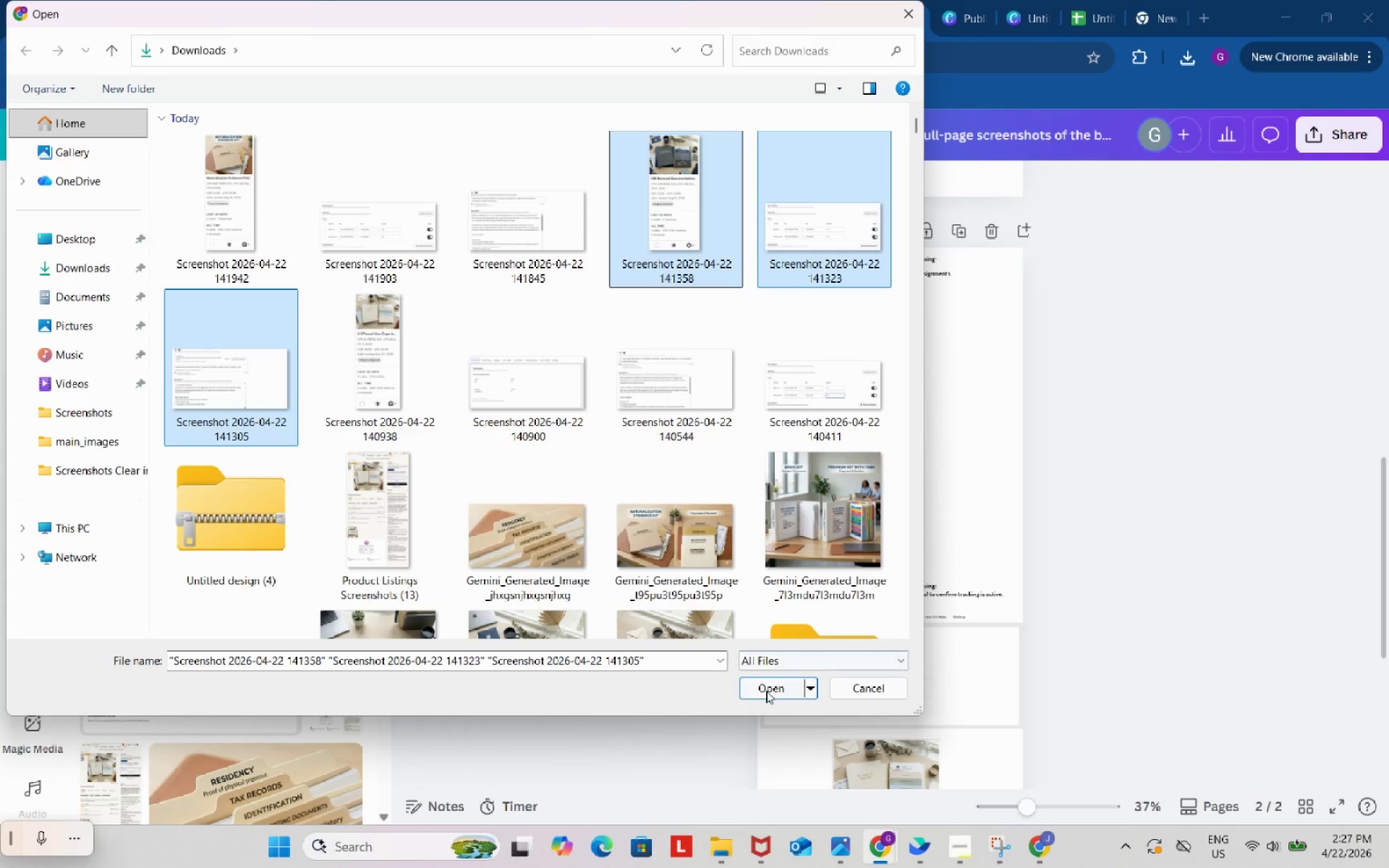 
left_click([766, 691])
 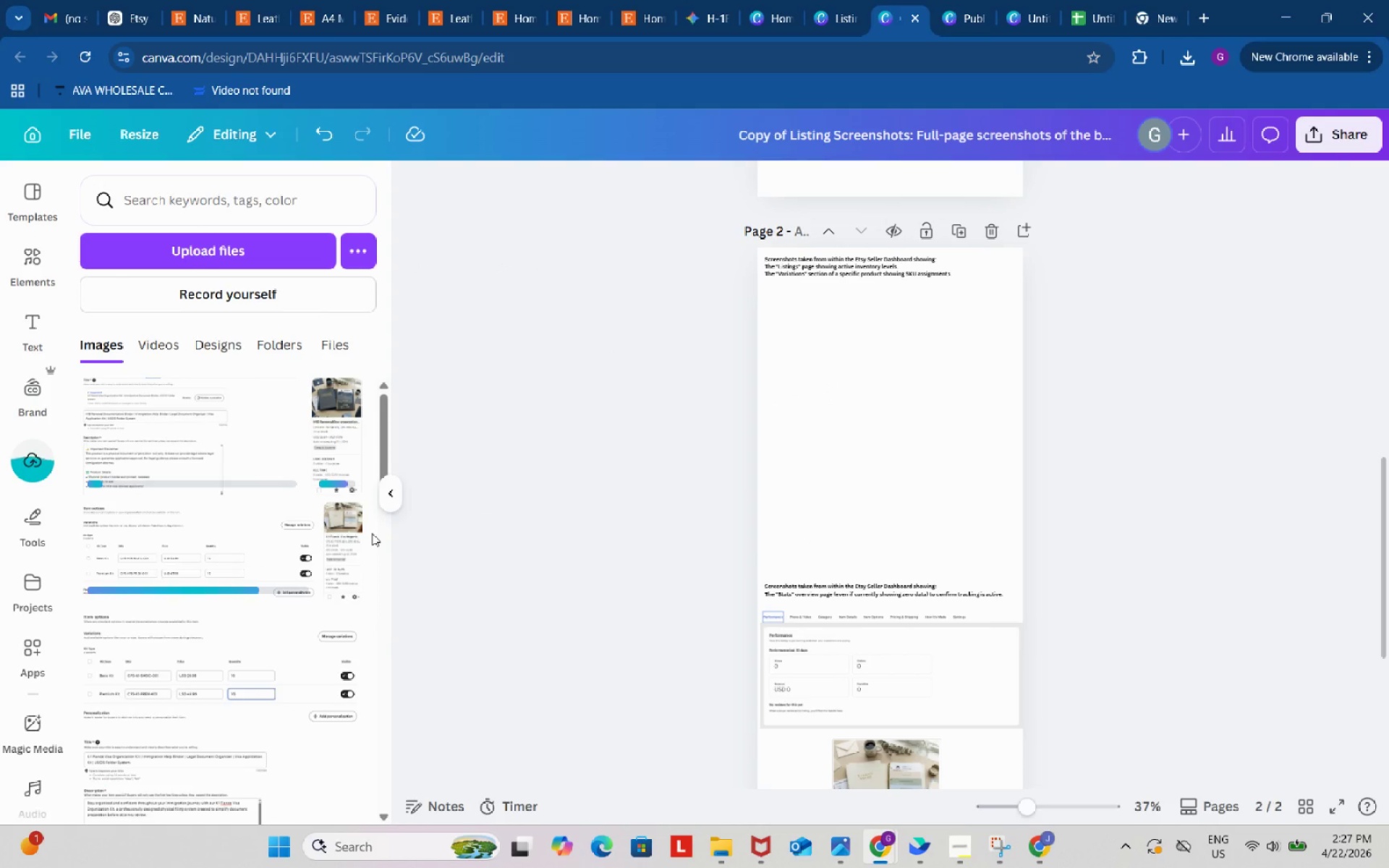 
left_click([171, 425])
 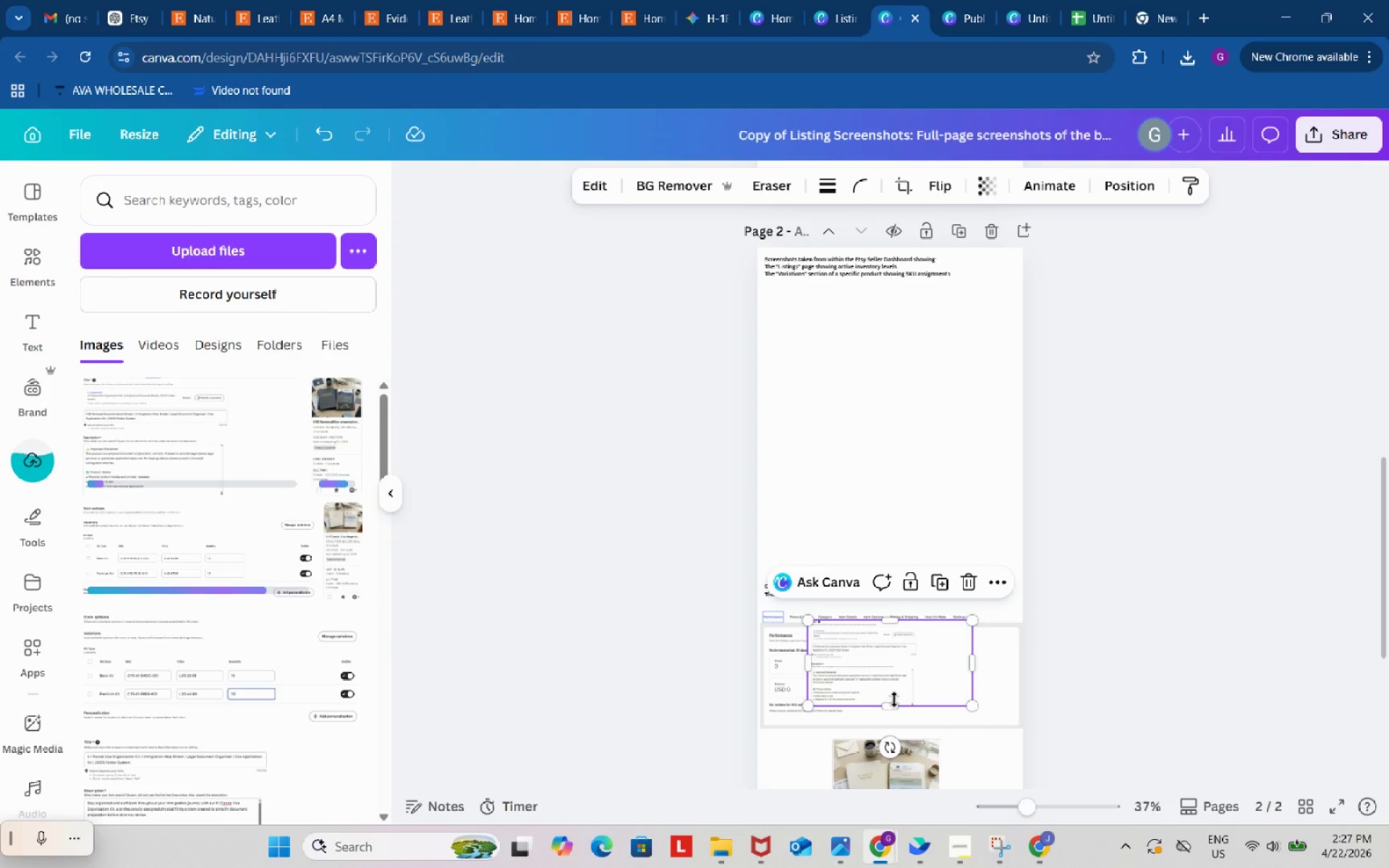 
left_click_drag(start_coordinate=[890, 668], to_coordinate=[843, 338])
 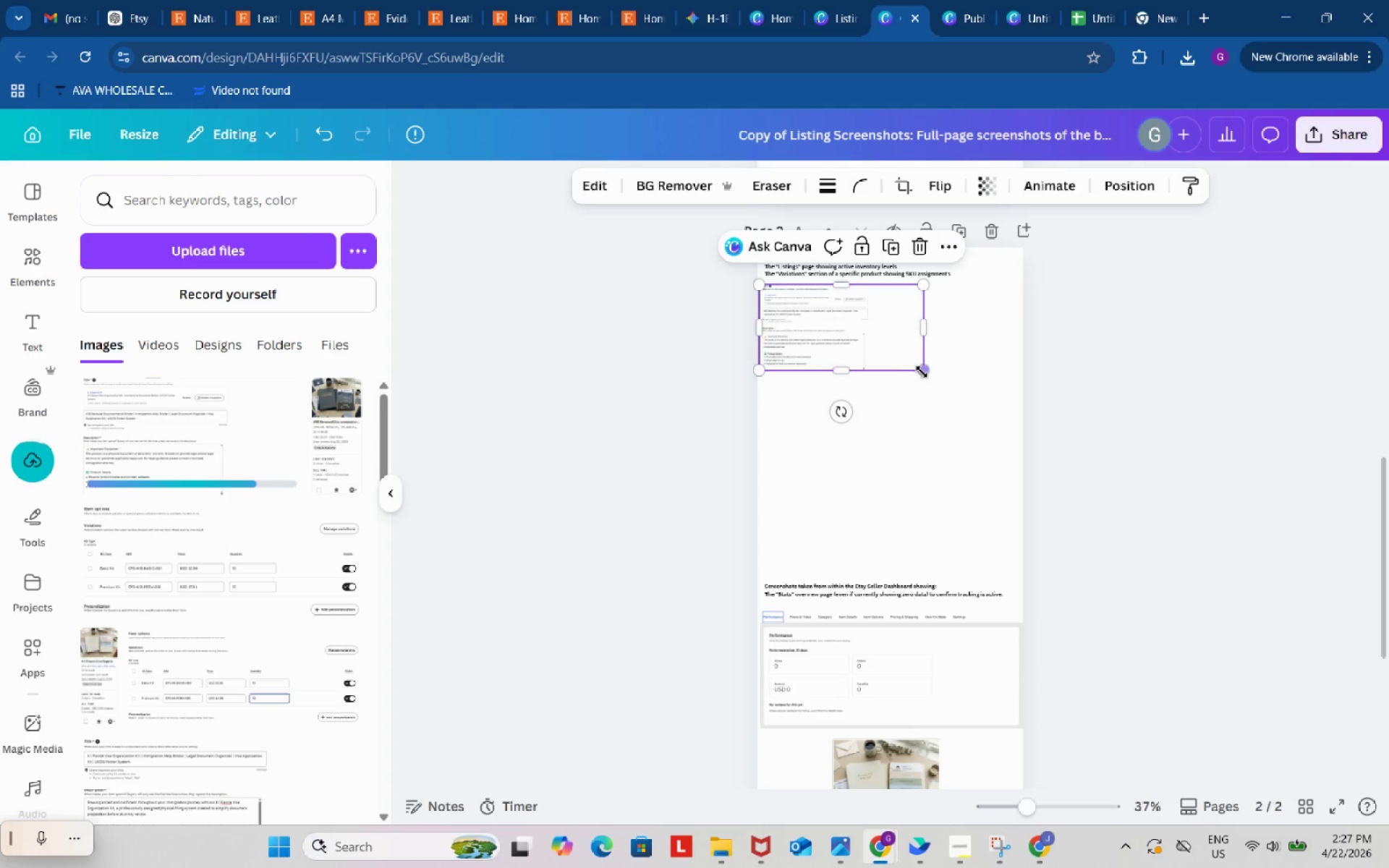 
left_click_drag(start_coordinate=[923, 372], to_coordinate=[1030, 417])
 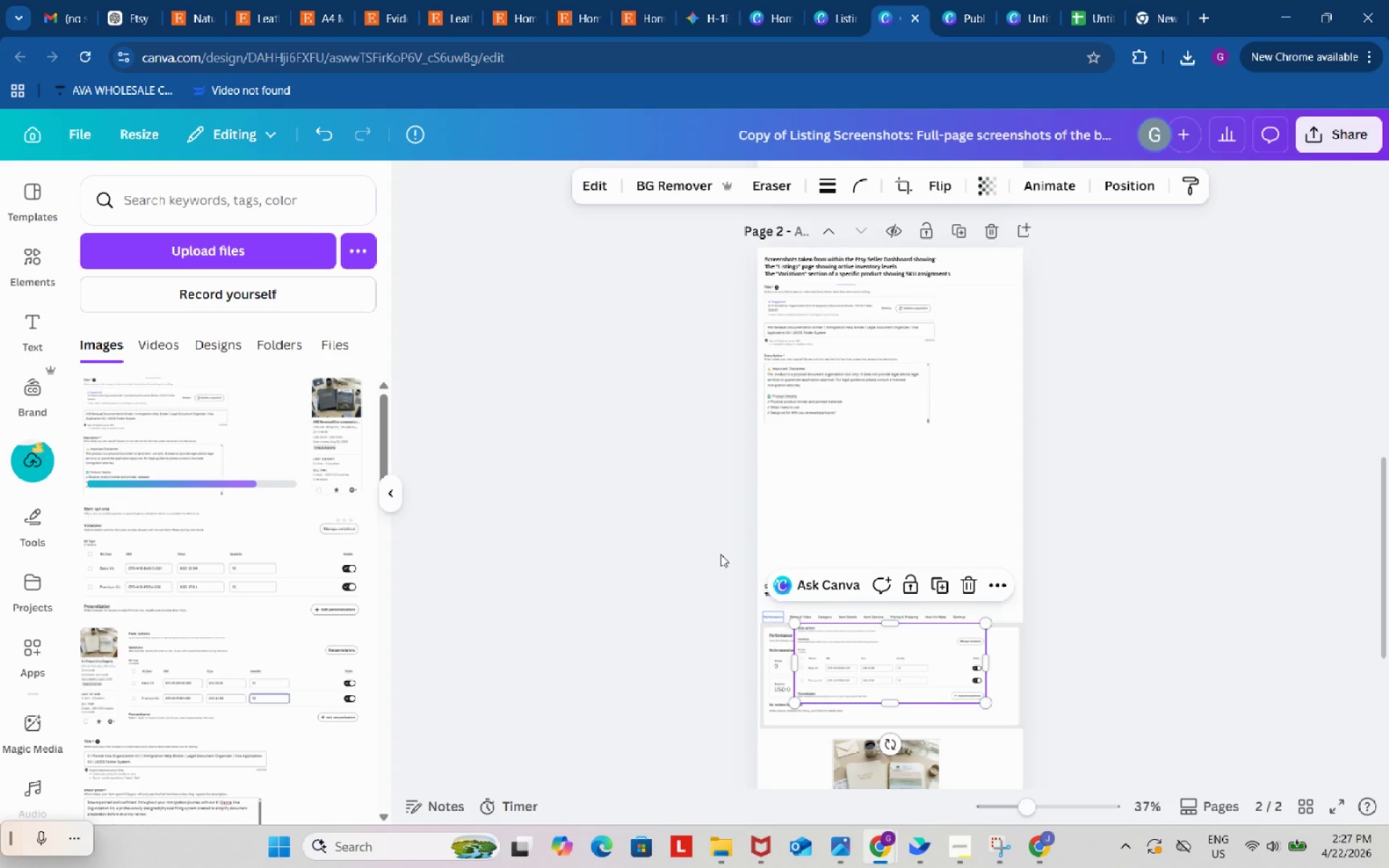 
left_click_drag(start_coordinate=[862, 666], to_coordinate=[825, 472])
 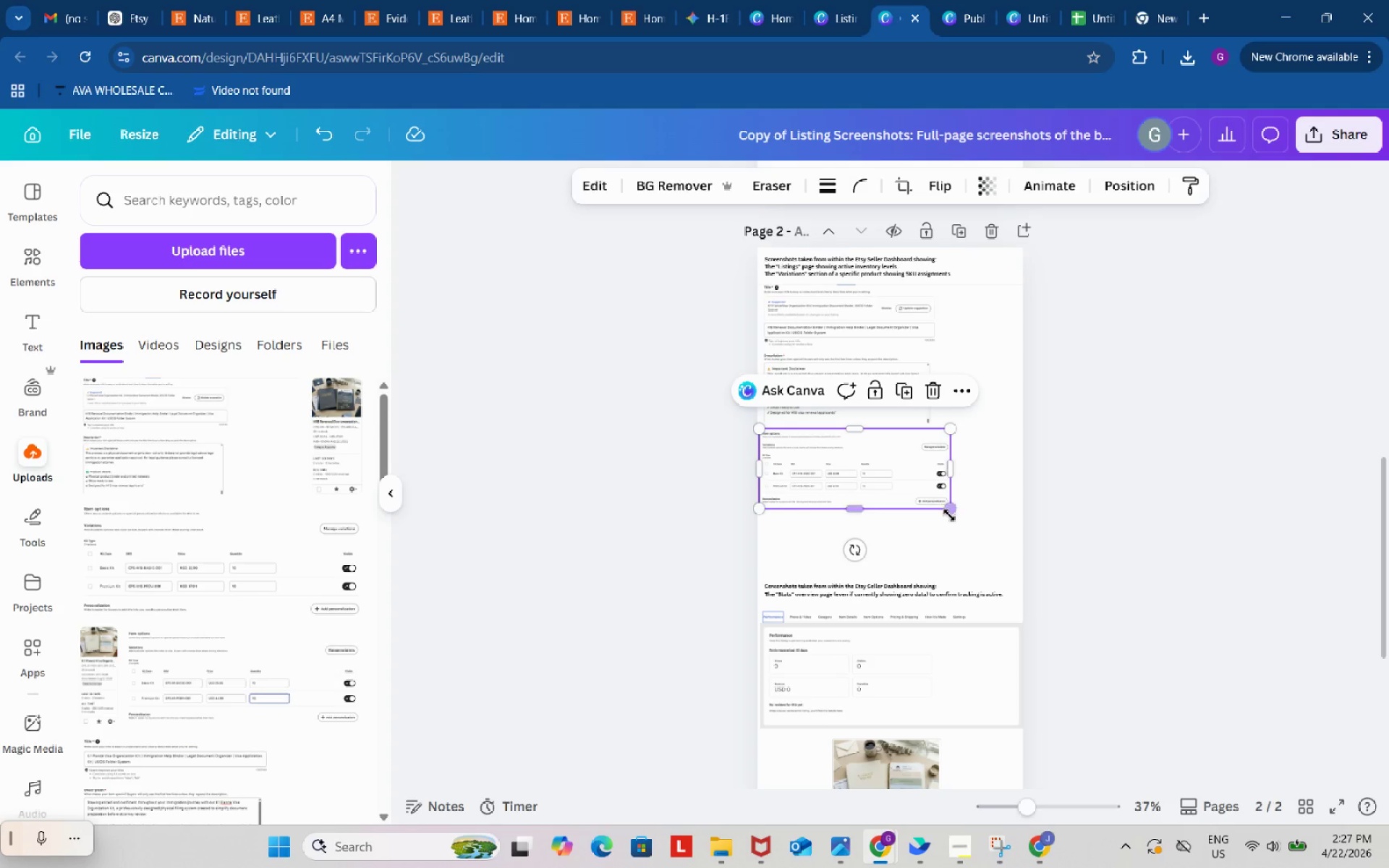 
left_click_drag(start_coordinate=[949, 516], to_coordinate=[1016, 556])
 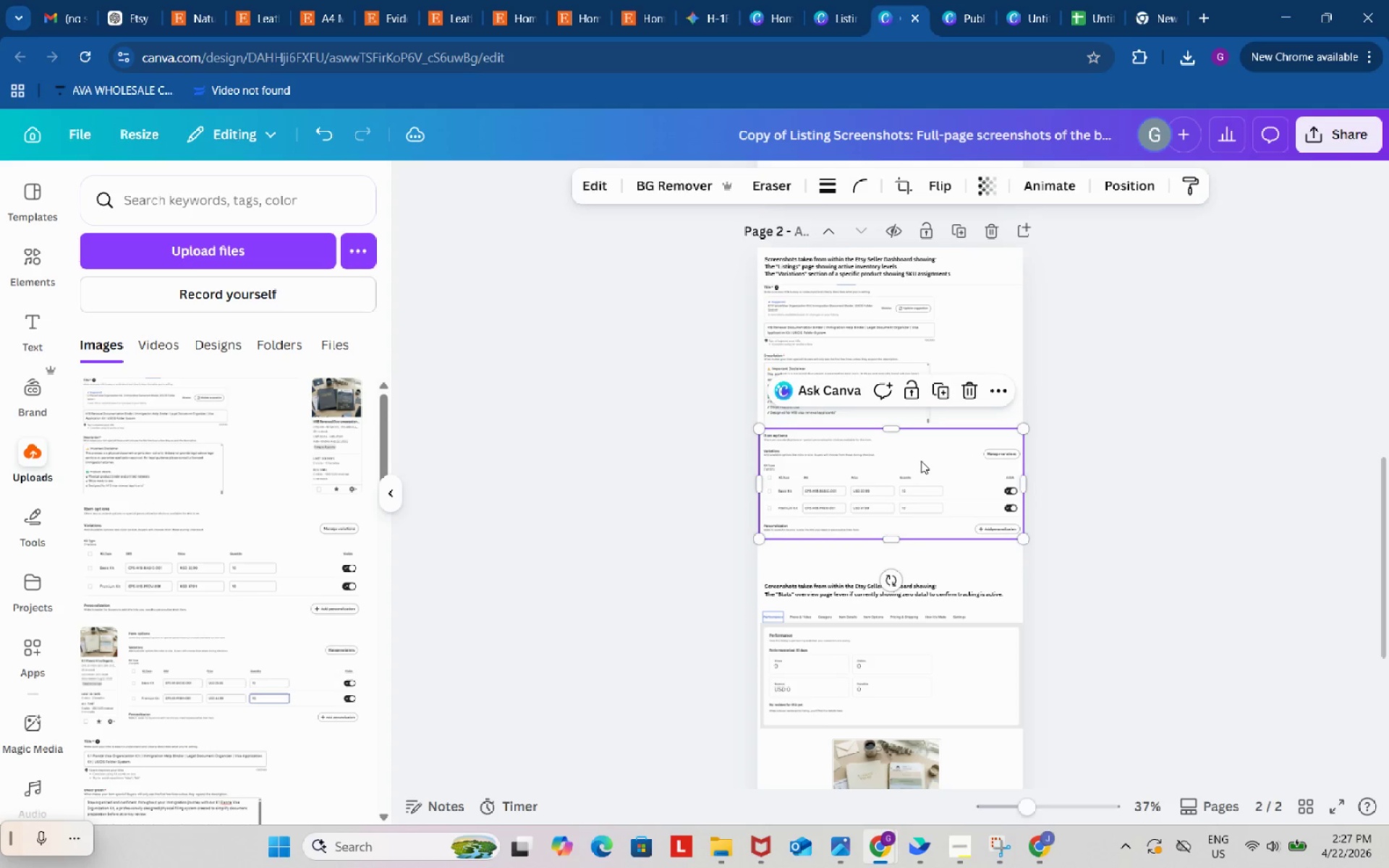 
left_click_drag(start_coordinate=[916, 472], to_coordinate=[916, 495])
 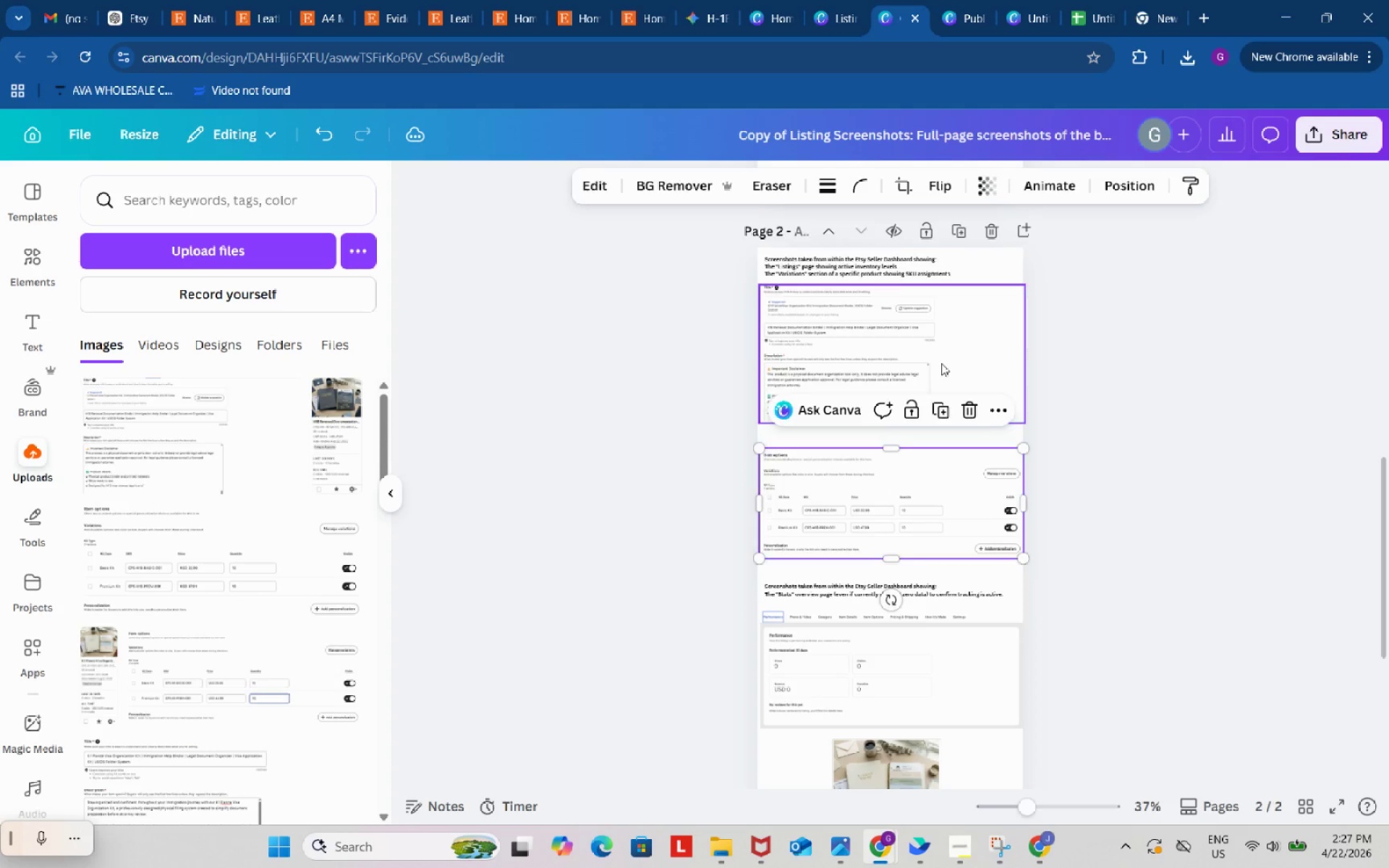 
left_click([941, 363])
 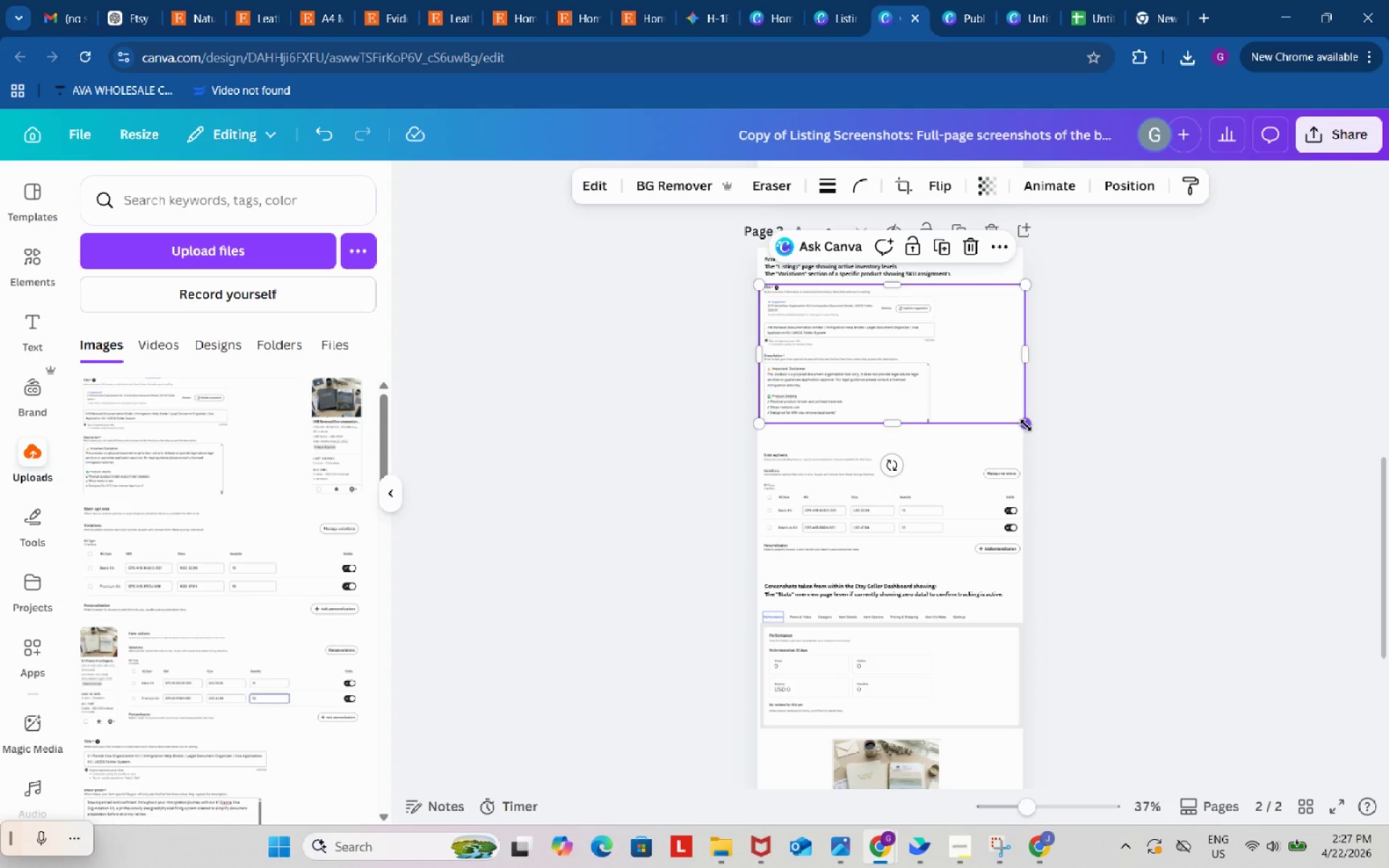 
left_click_drag(start_coordinate=[1026, 425], to_coordinate=[1057, 454])
 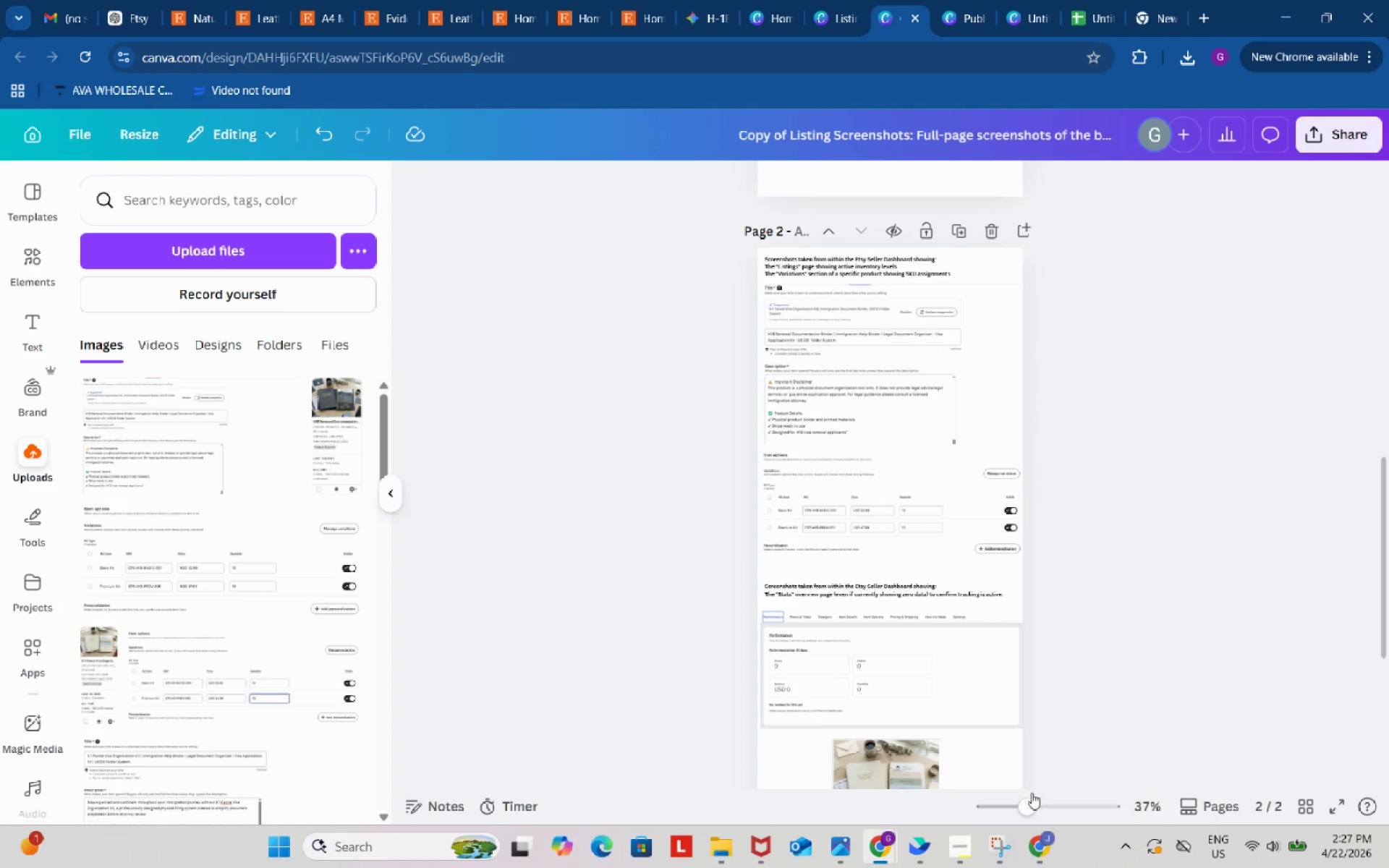 
left_click_drag(start_coordinate=[1027, 822], to_coordinate=[1033, 827])
 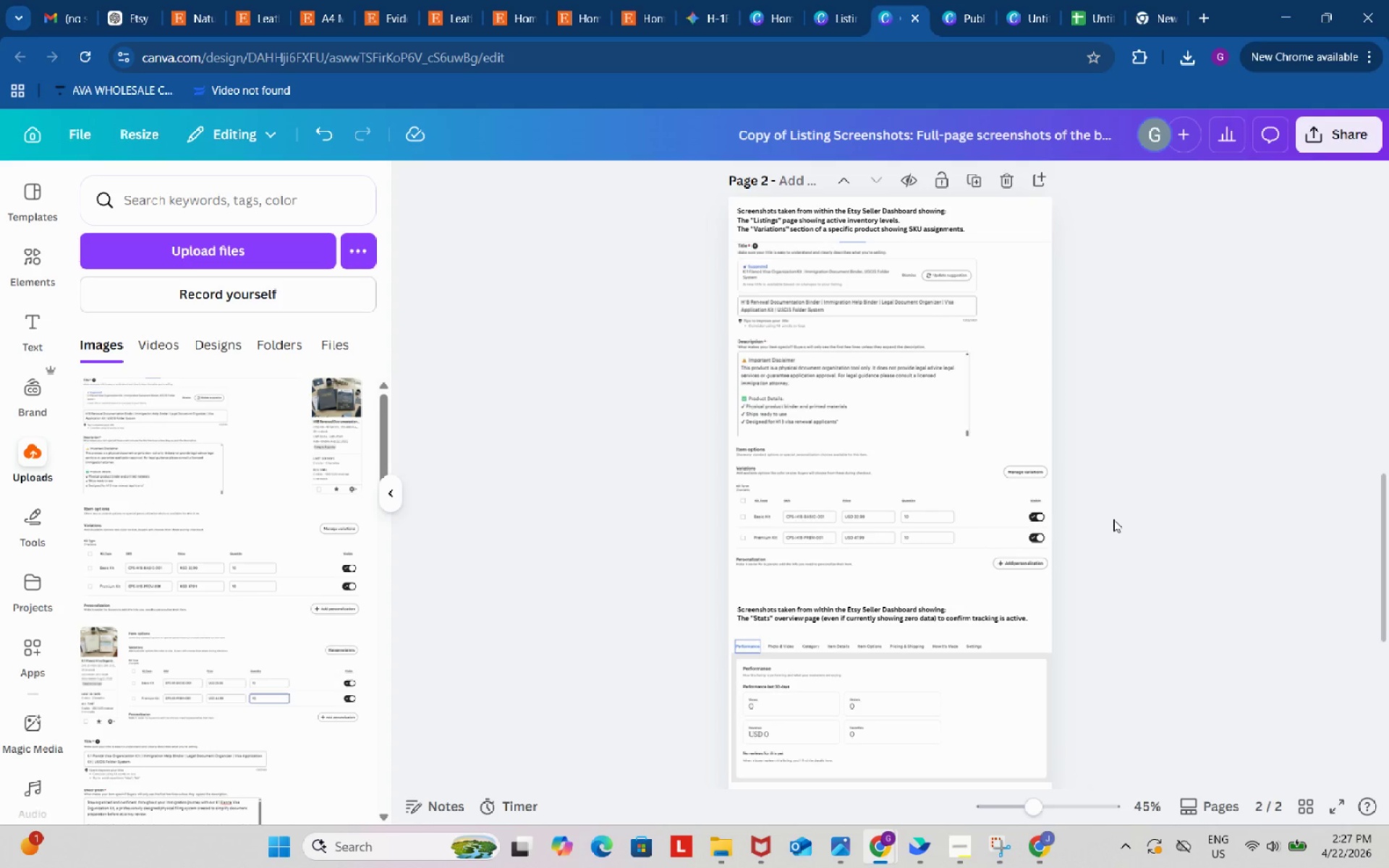 
scroll: coordinate [1113, 519], scroll_direction: down, amount: 3.0
 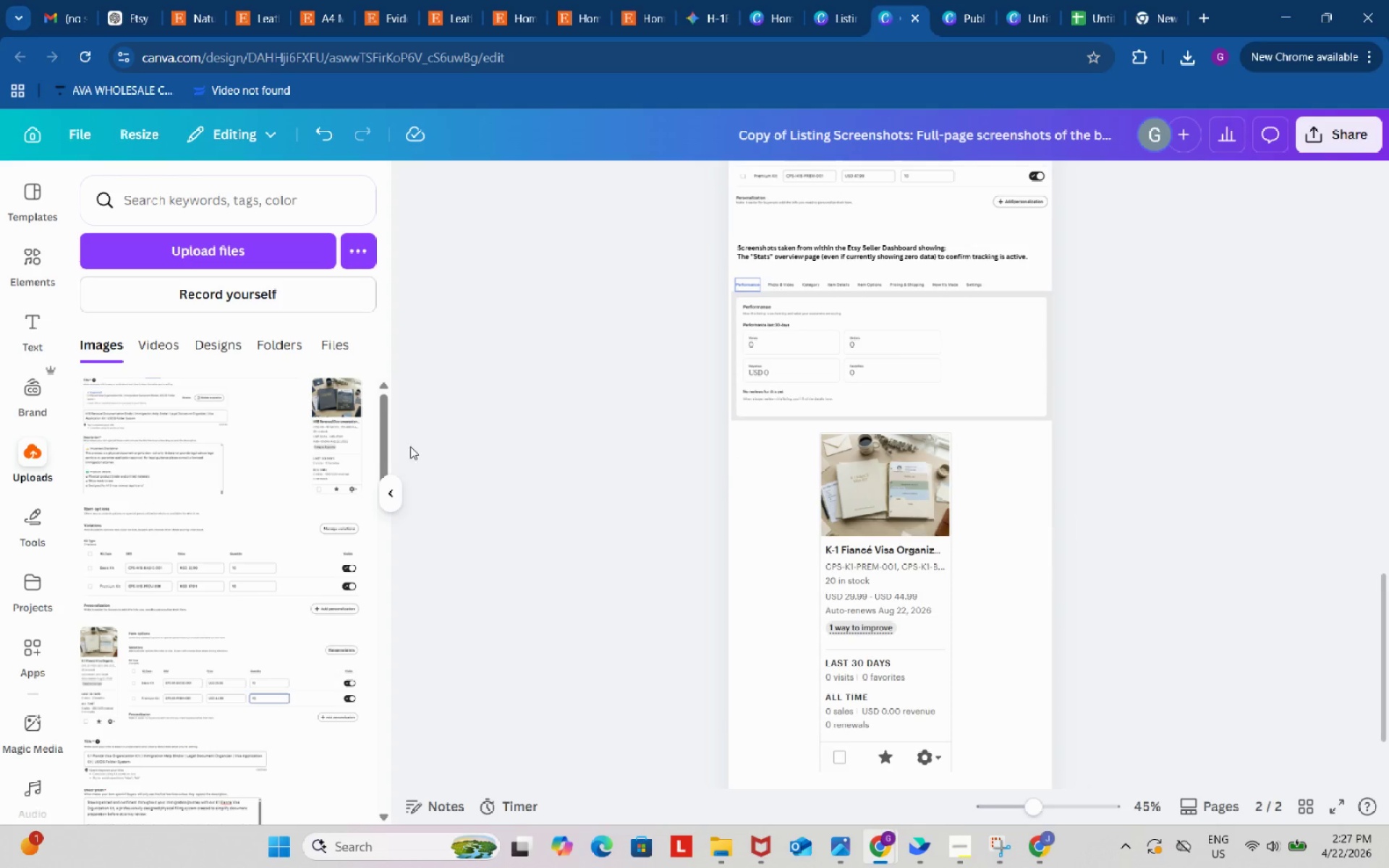 
left_click([847, 584])
 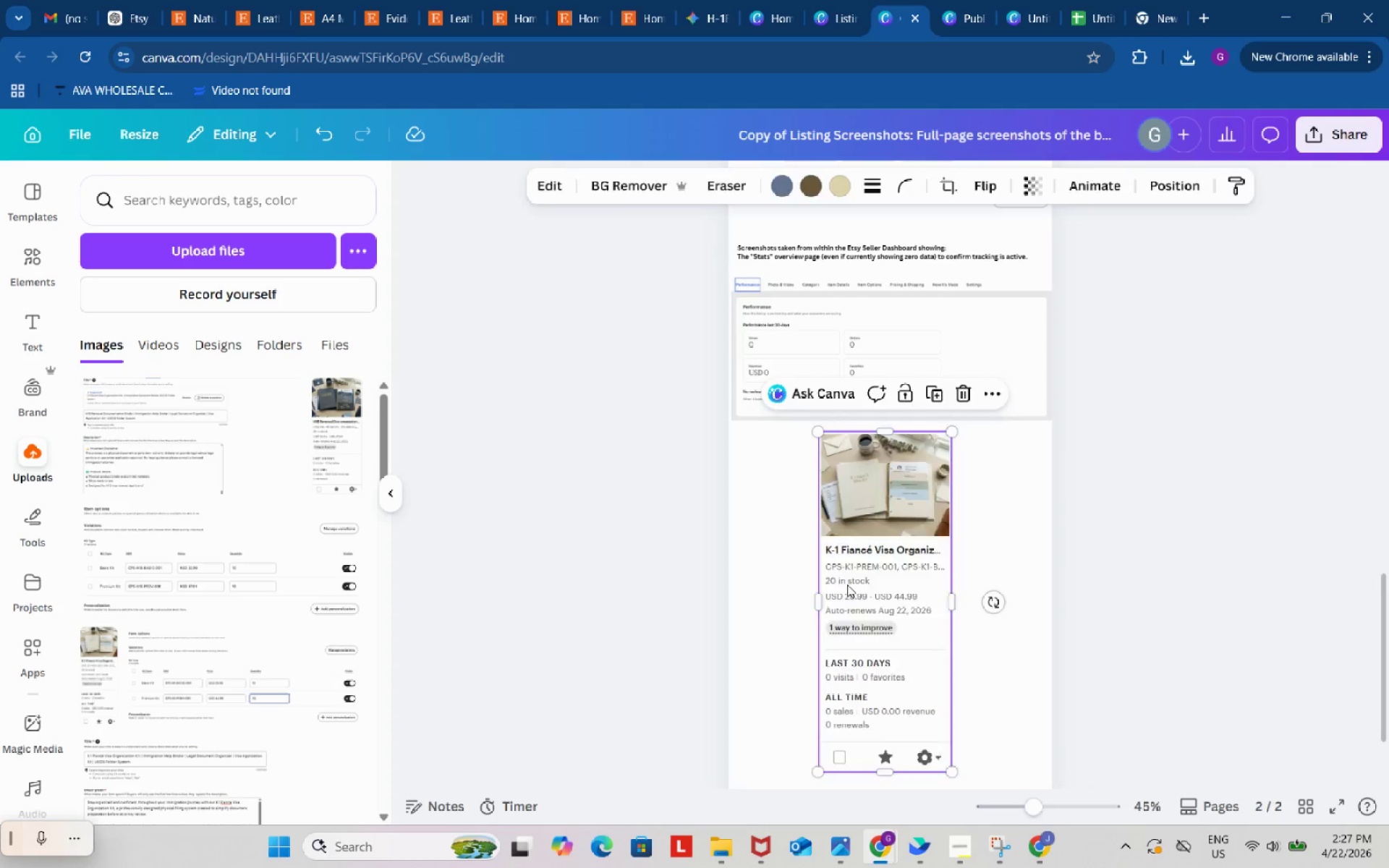 
key(Backspace)
 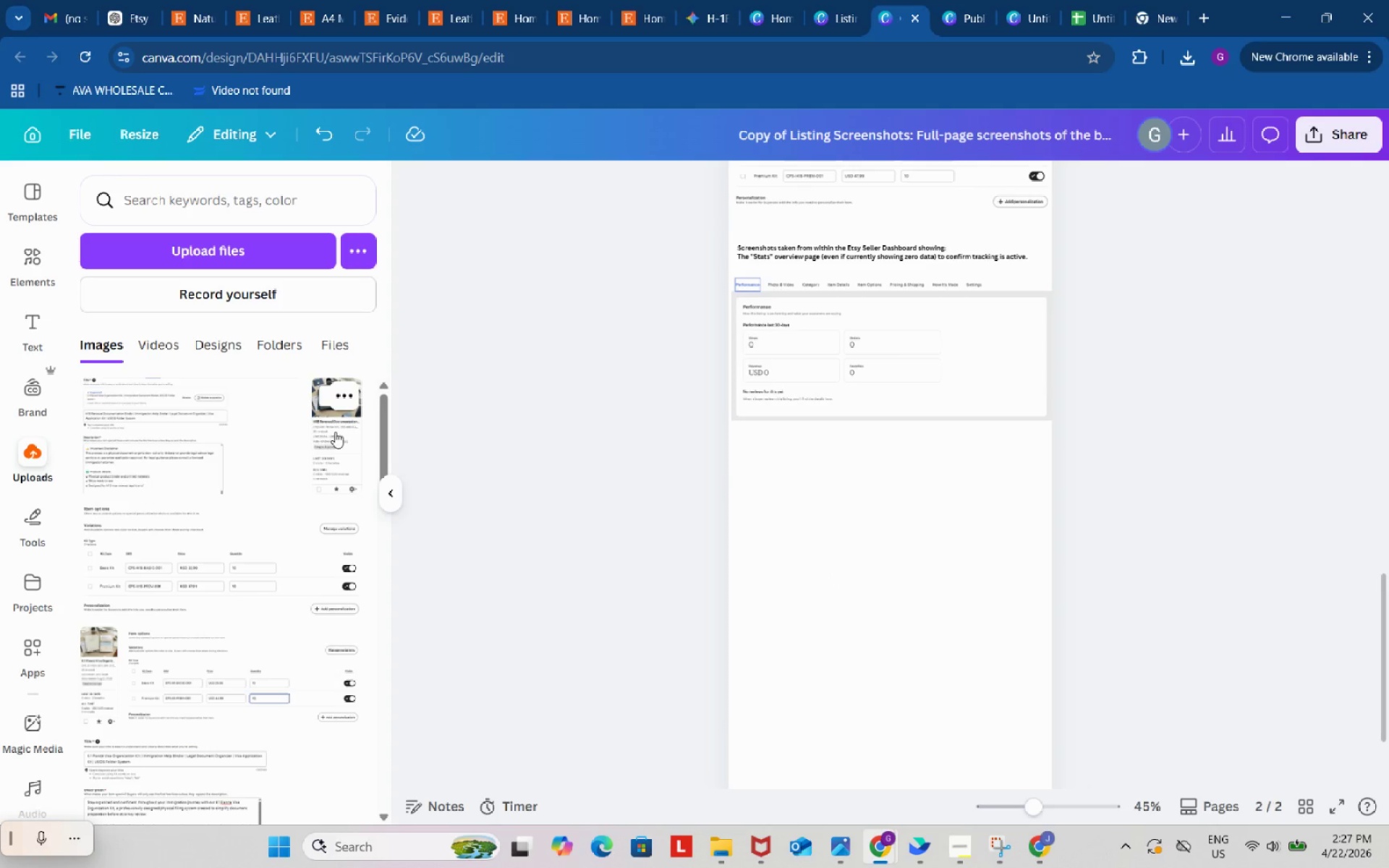 
left_click([335, 432])
 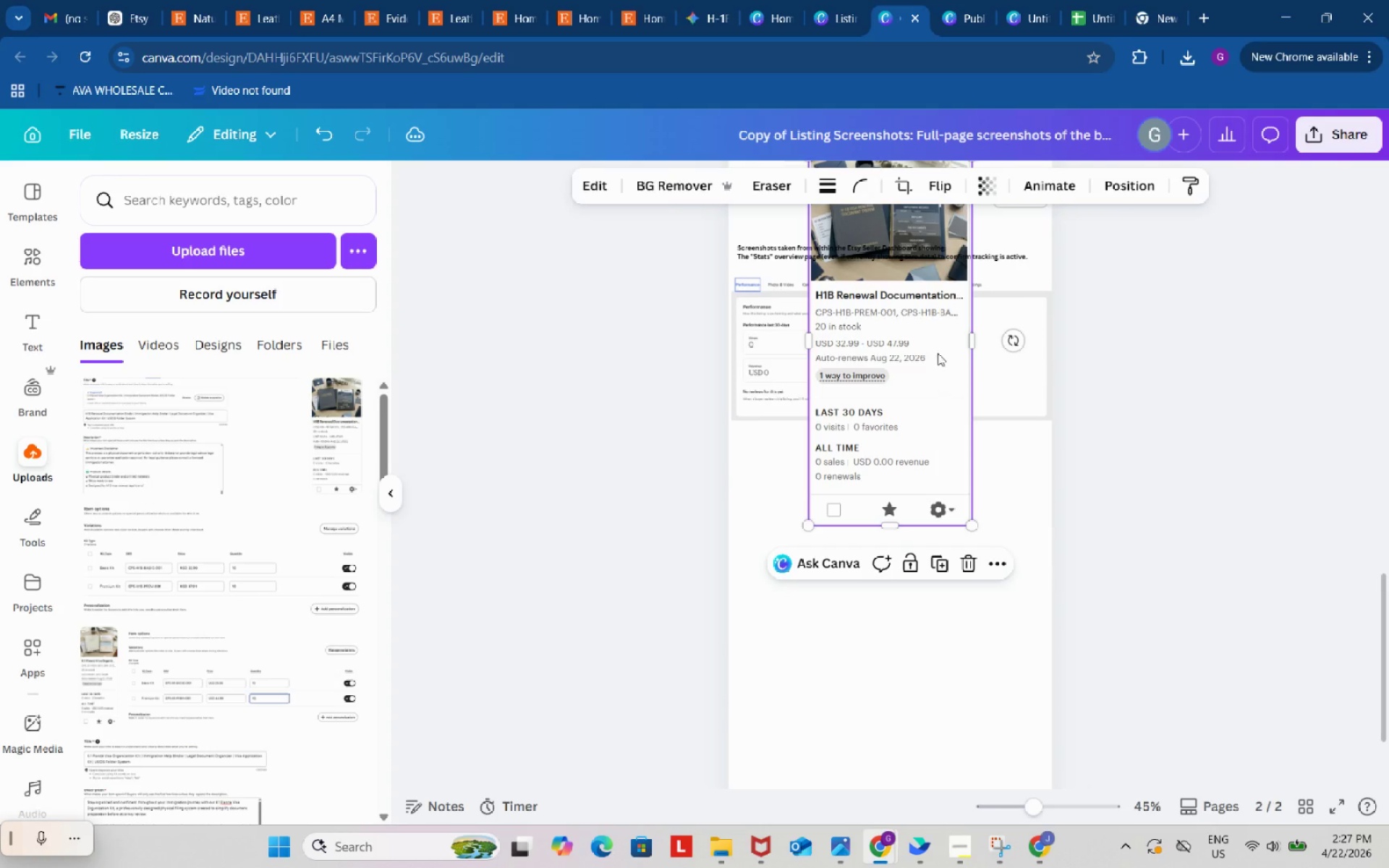 
left_click_drag(start_coordinate=[932, 336], to_coordinate=[908, 670])
 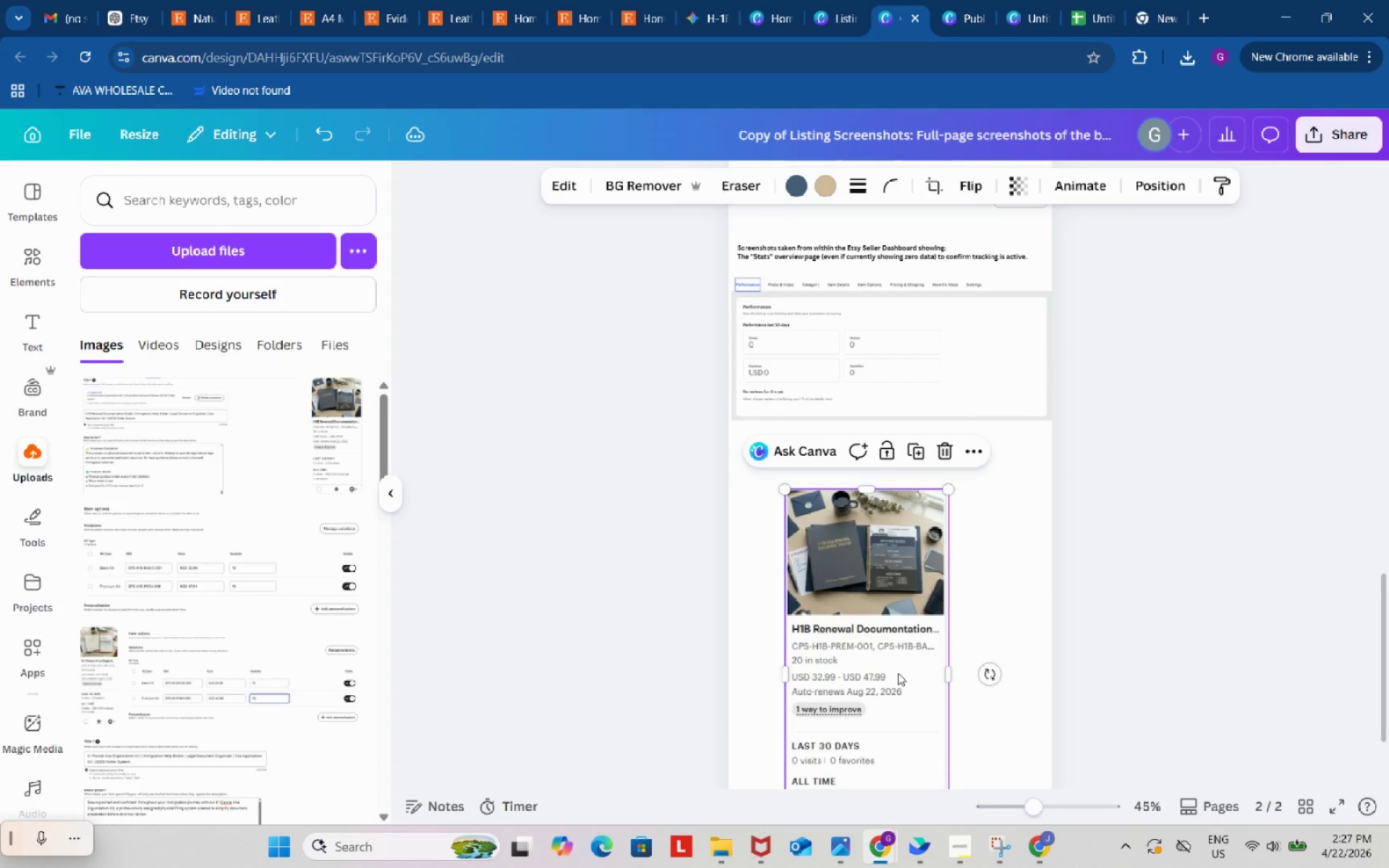 
left_click_drag(start_coordinate=[898, 673], to_coordinate=[917, 618])
 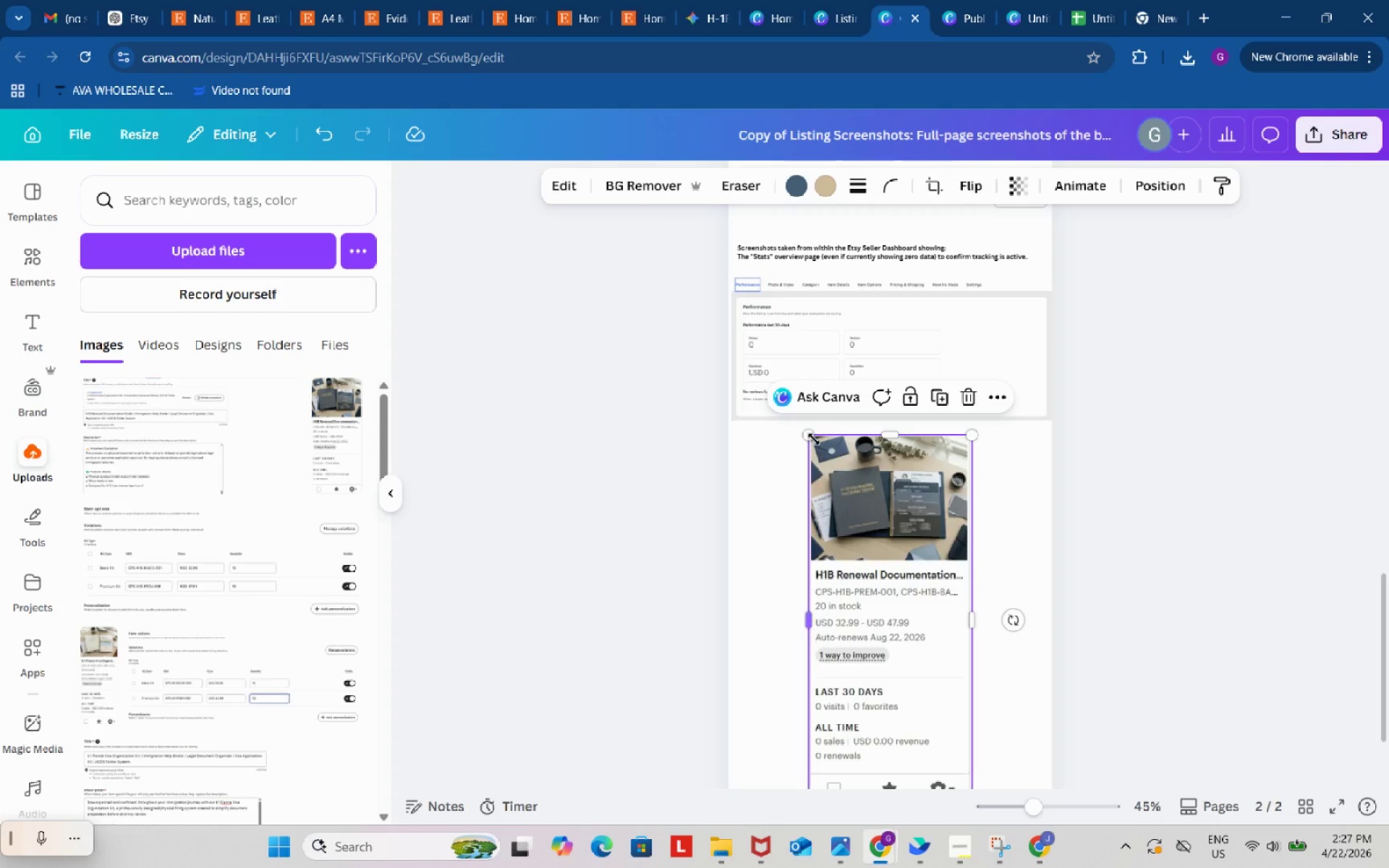 
left_click_drag(start_coordinate=[808, 437], to_coordinate=[830, 480])
 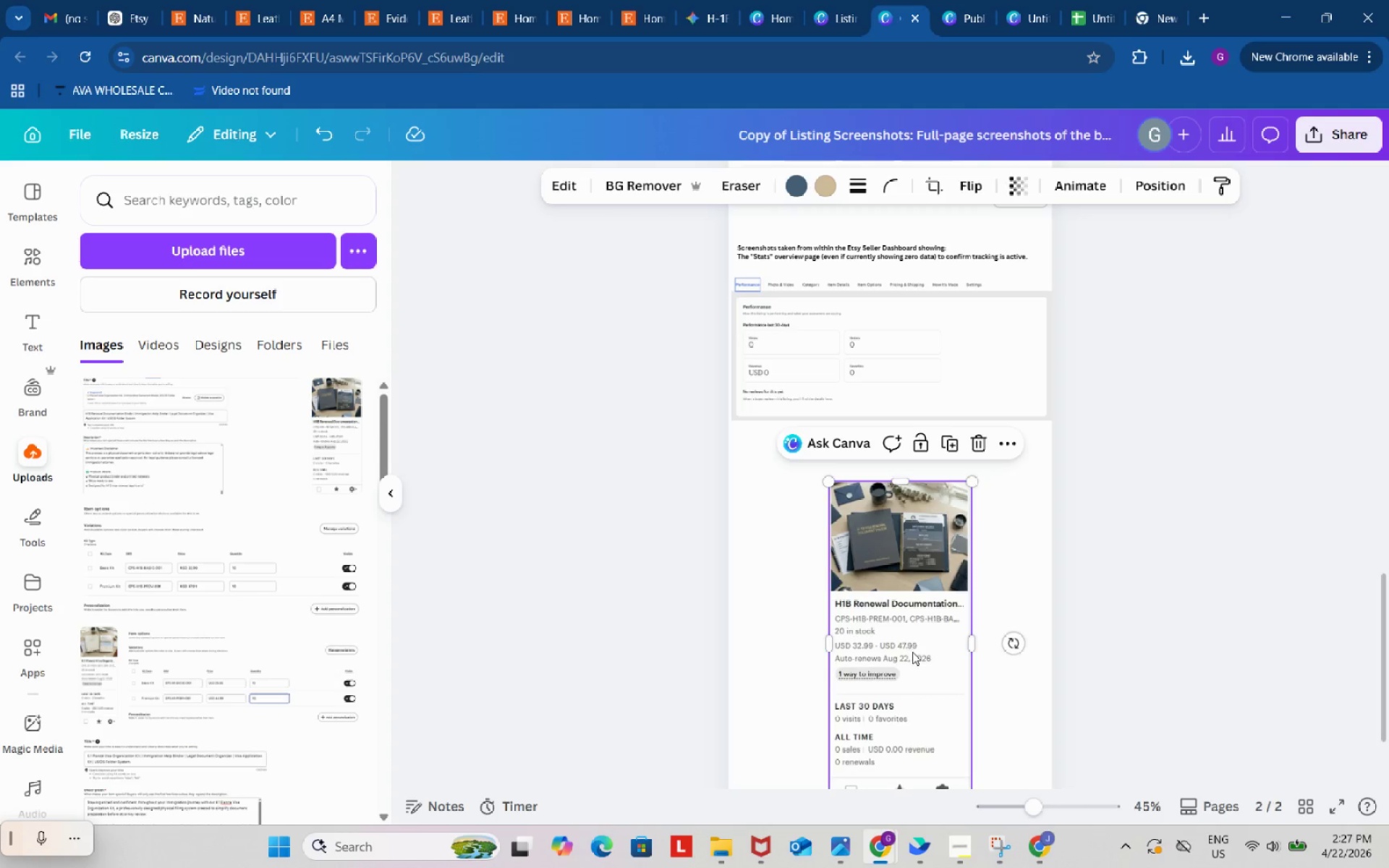 
left_click_drag(start_coordinate=[912, 652], to_coordinate=[890, 605])
 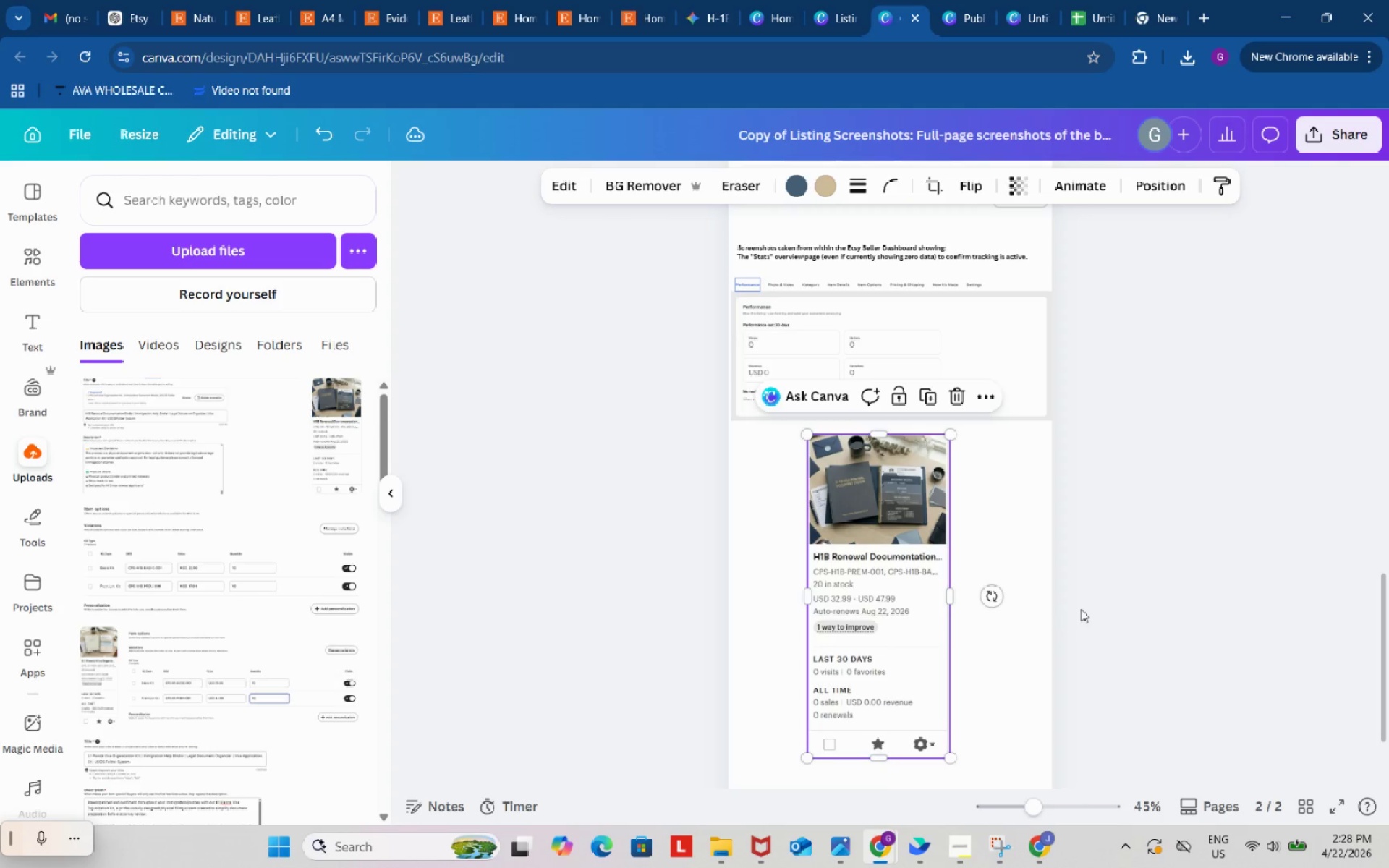 
left_click([1081, 609])
 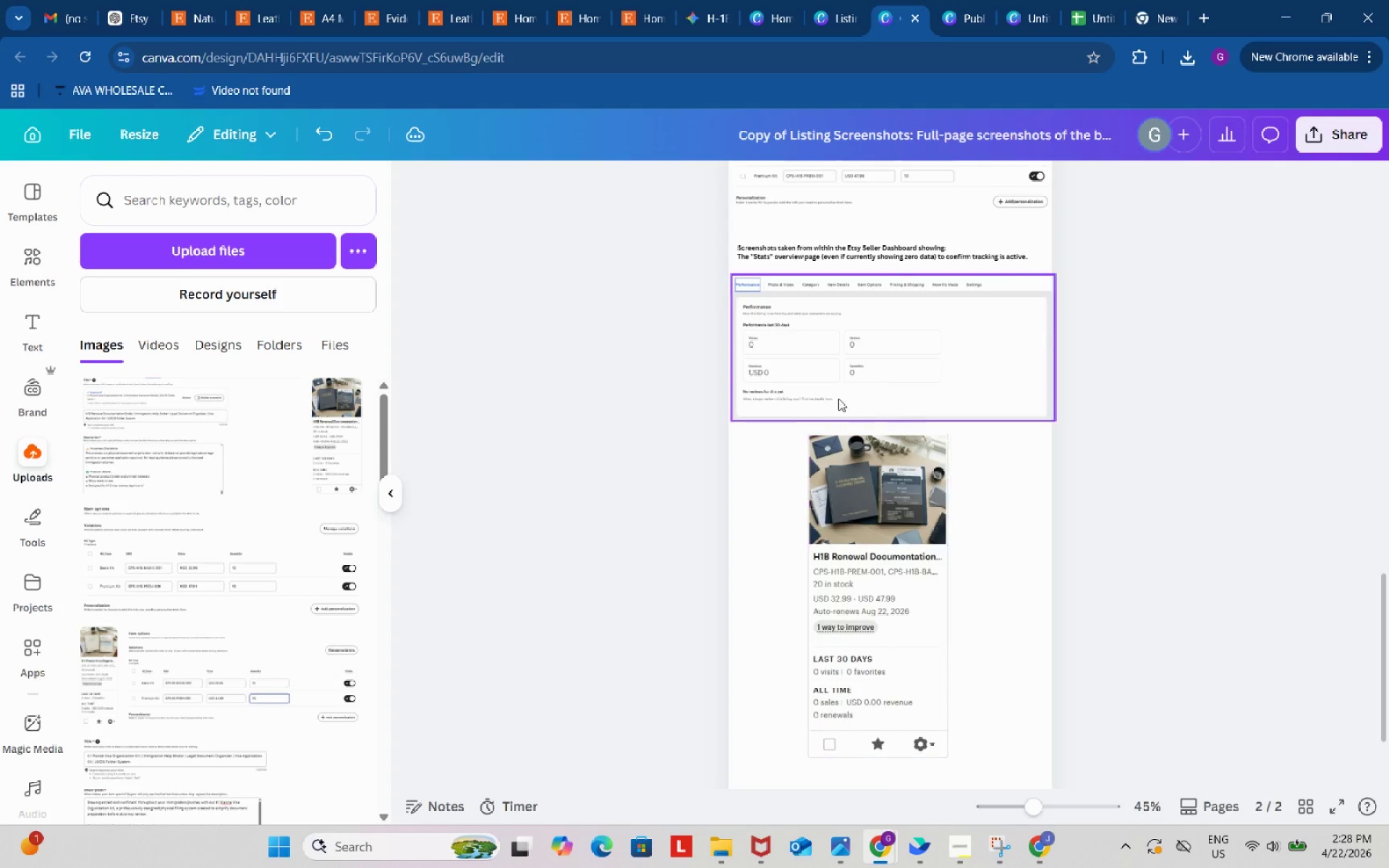 
left_click([838, 398])
 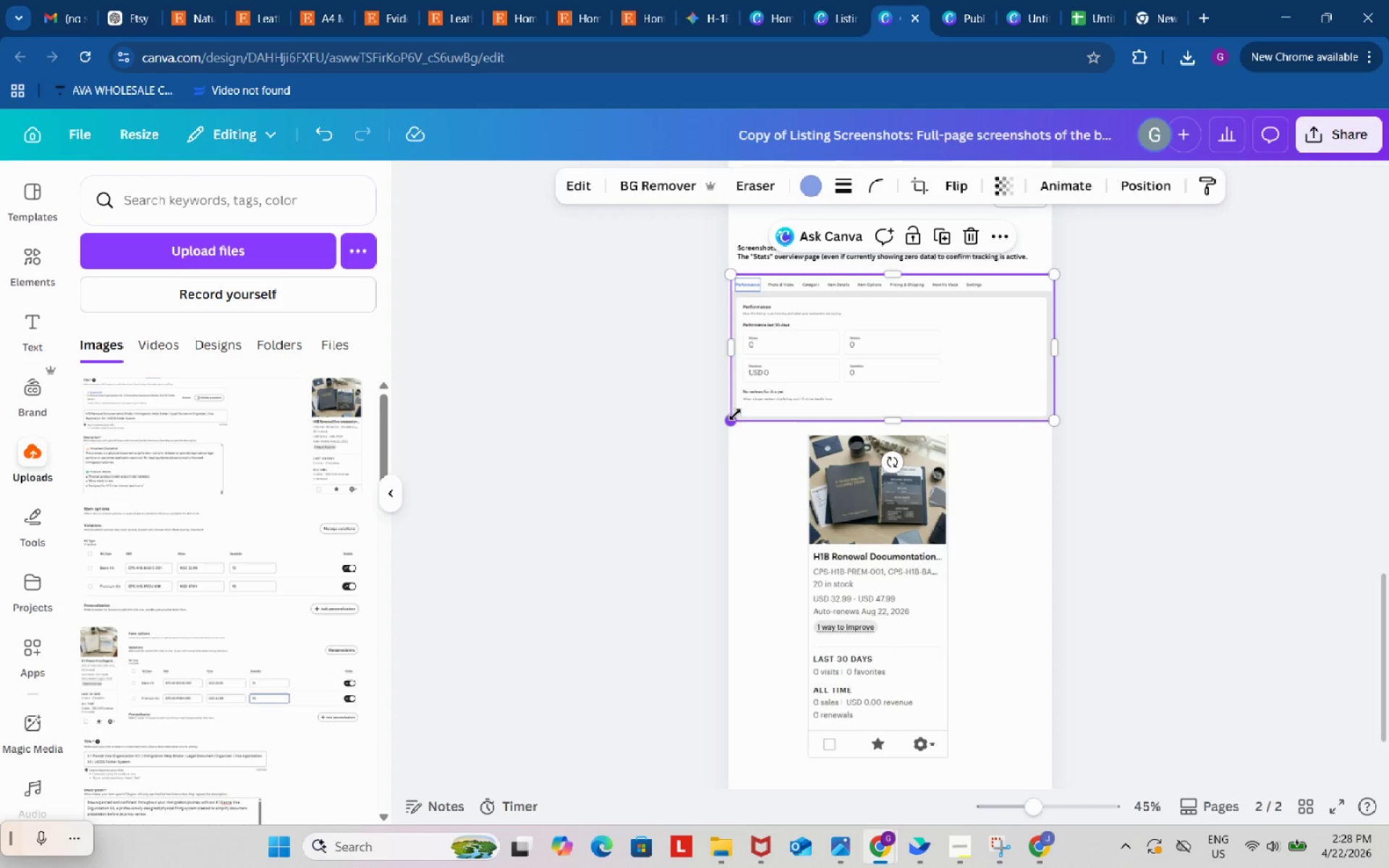 
left_click_drag(start_coordinate=[734, 414], to_coordinate=[727, 420])
 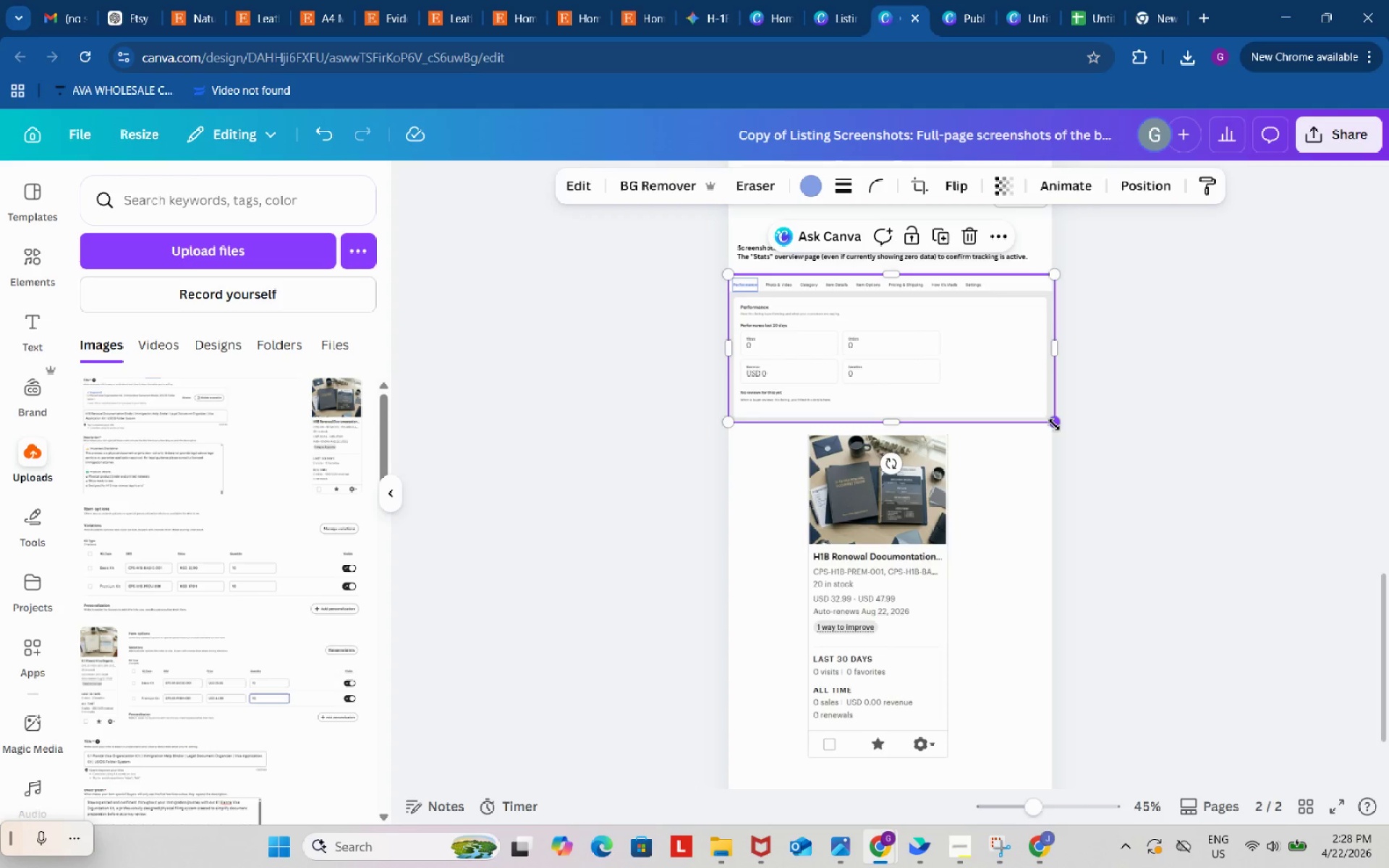 
left_click_drag(start_coordinate=[1054, 424], to_coordinate=[1053, 427])
 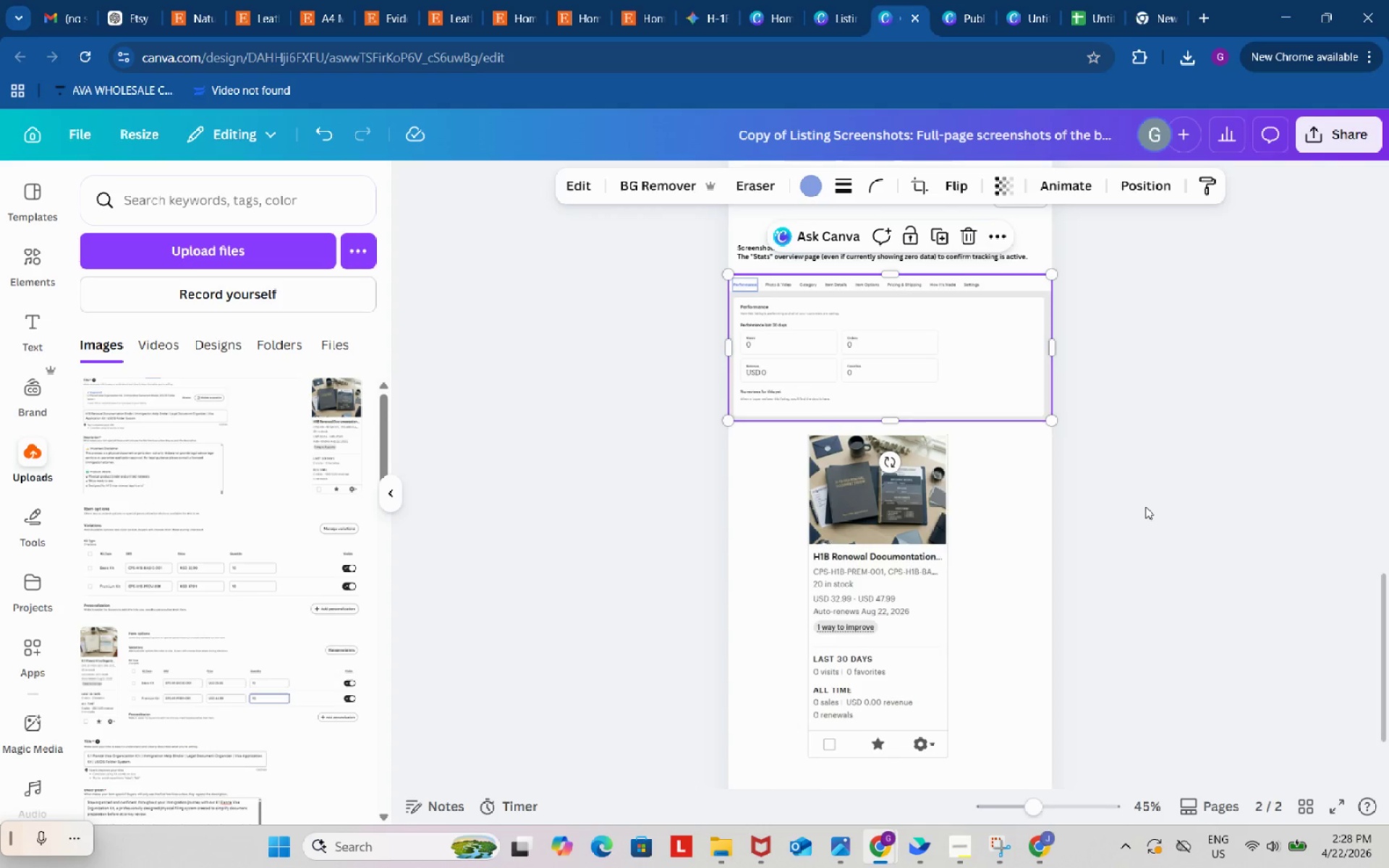 
left_click([1145, 506])
 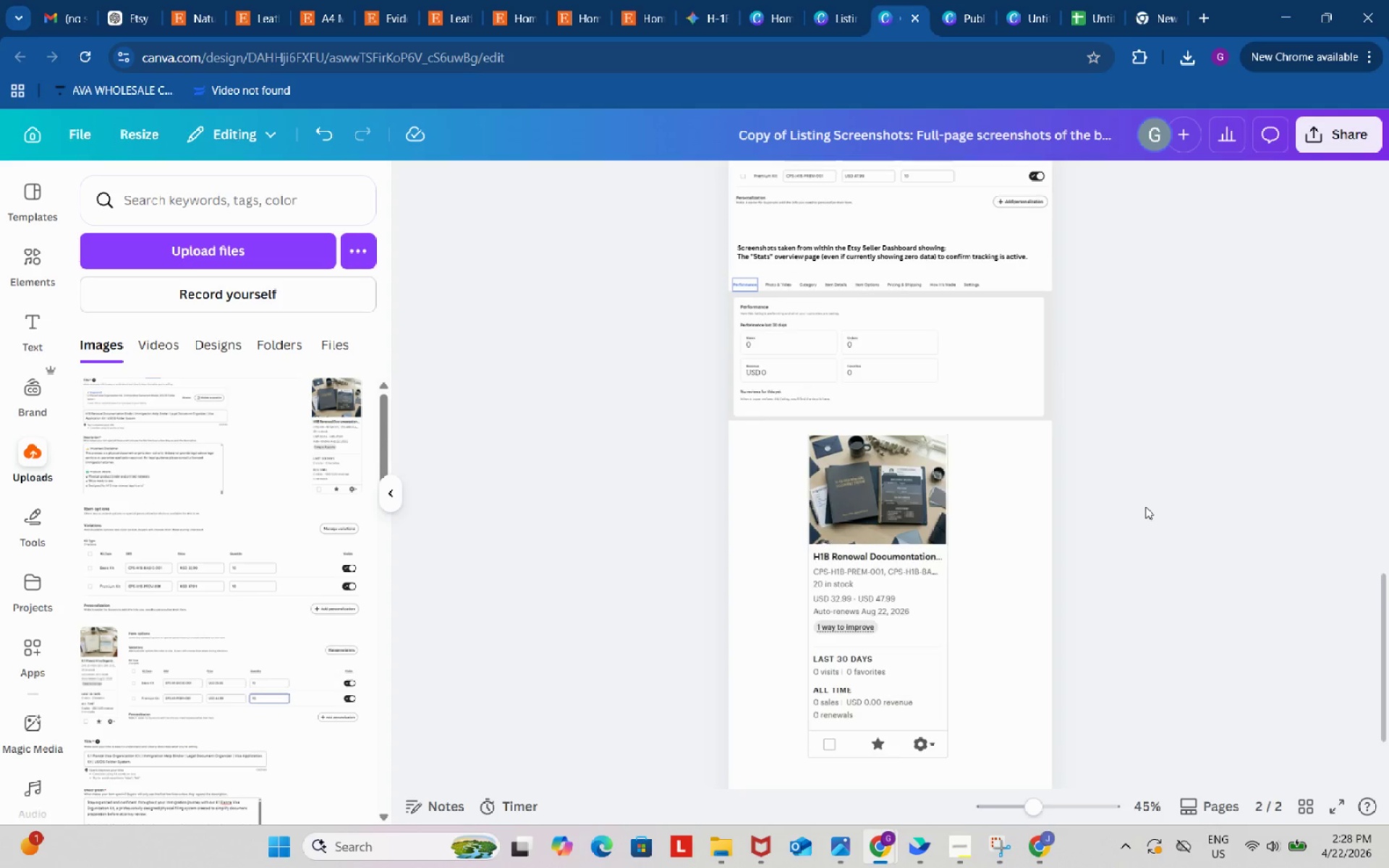 
scroll: coordinate [1145, 506], scroll_direction: down, amount: 3.0
 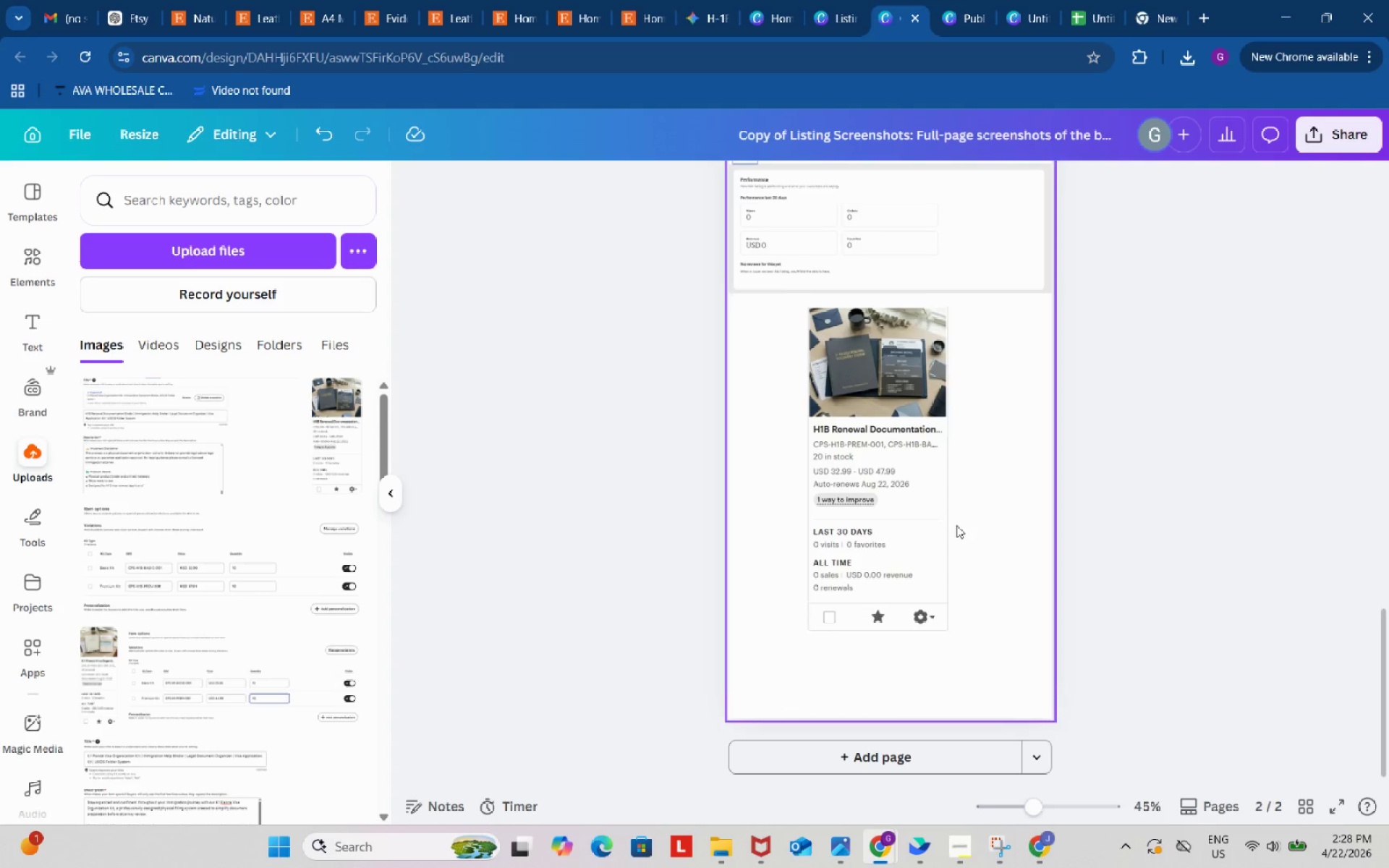 
left_click([922, 531])
 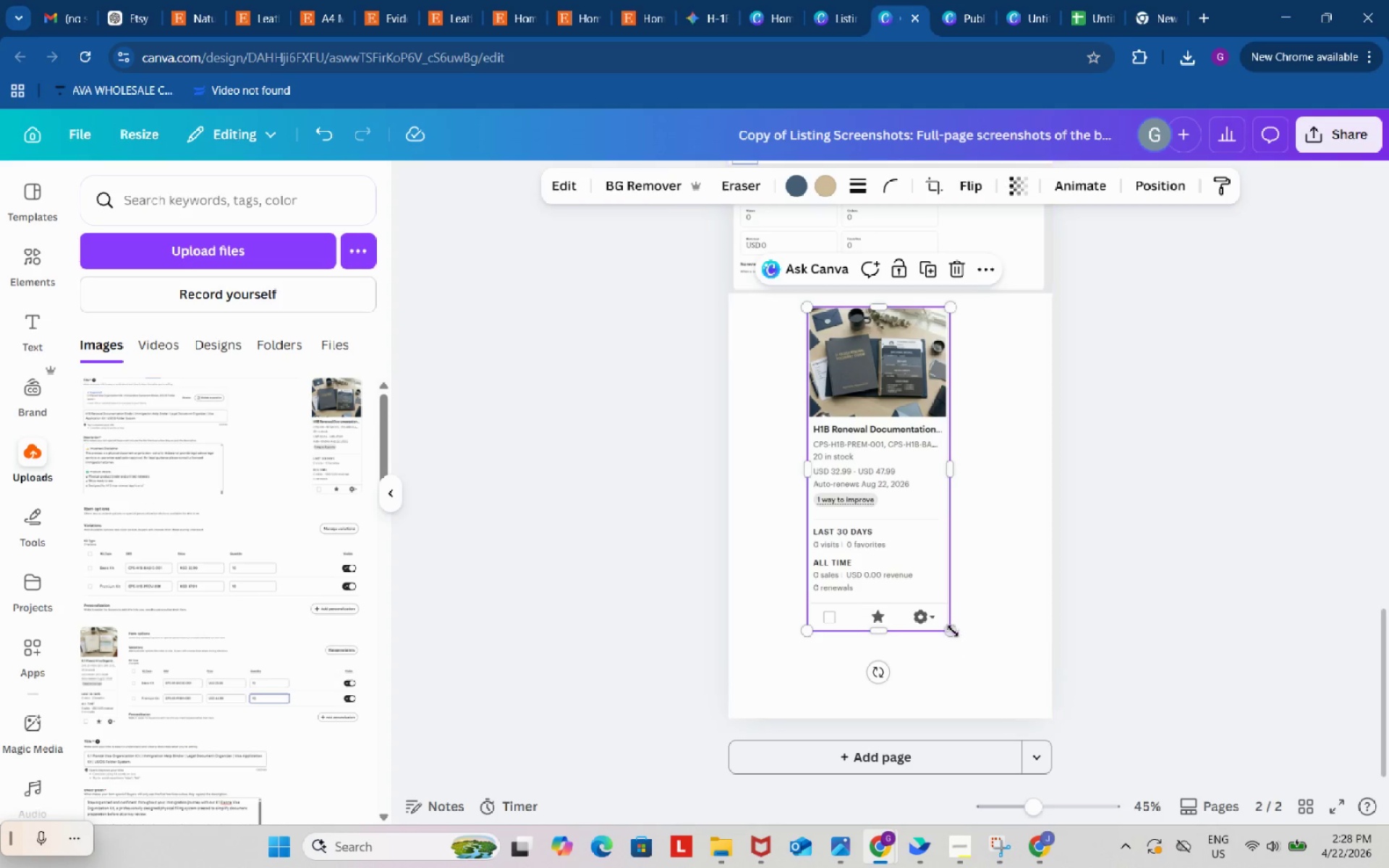 
left_click_drag(start_coordinate=[953, 631], to_coordinate=[965, 652])
 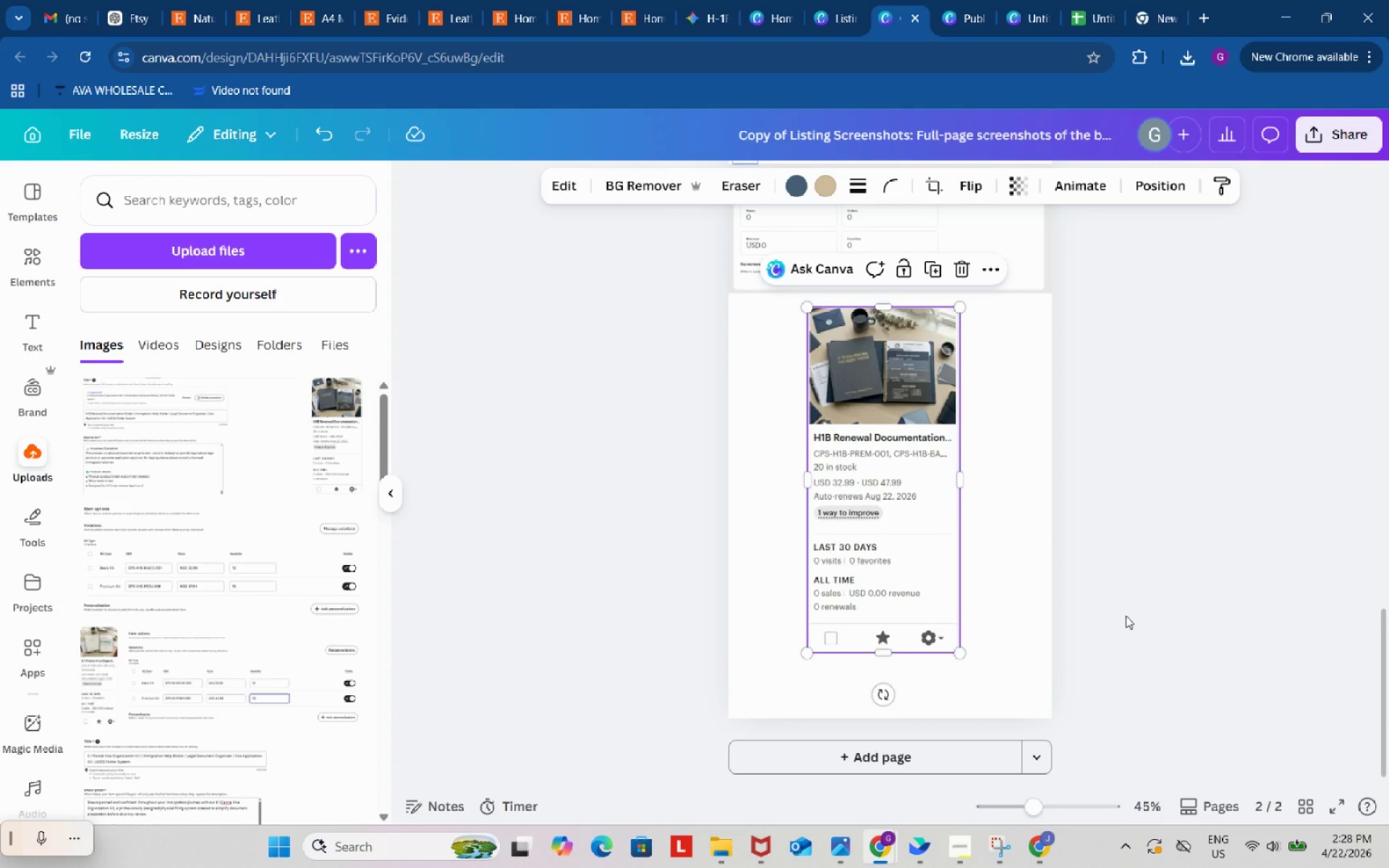 
left_click([1126, 616])
 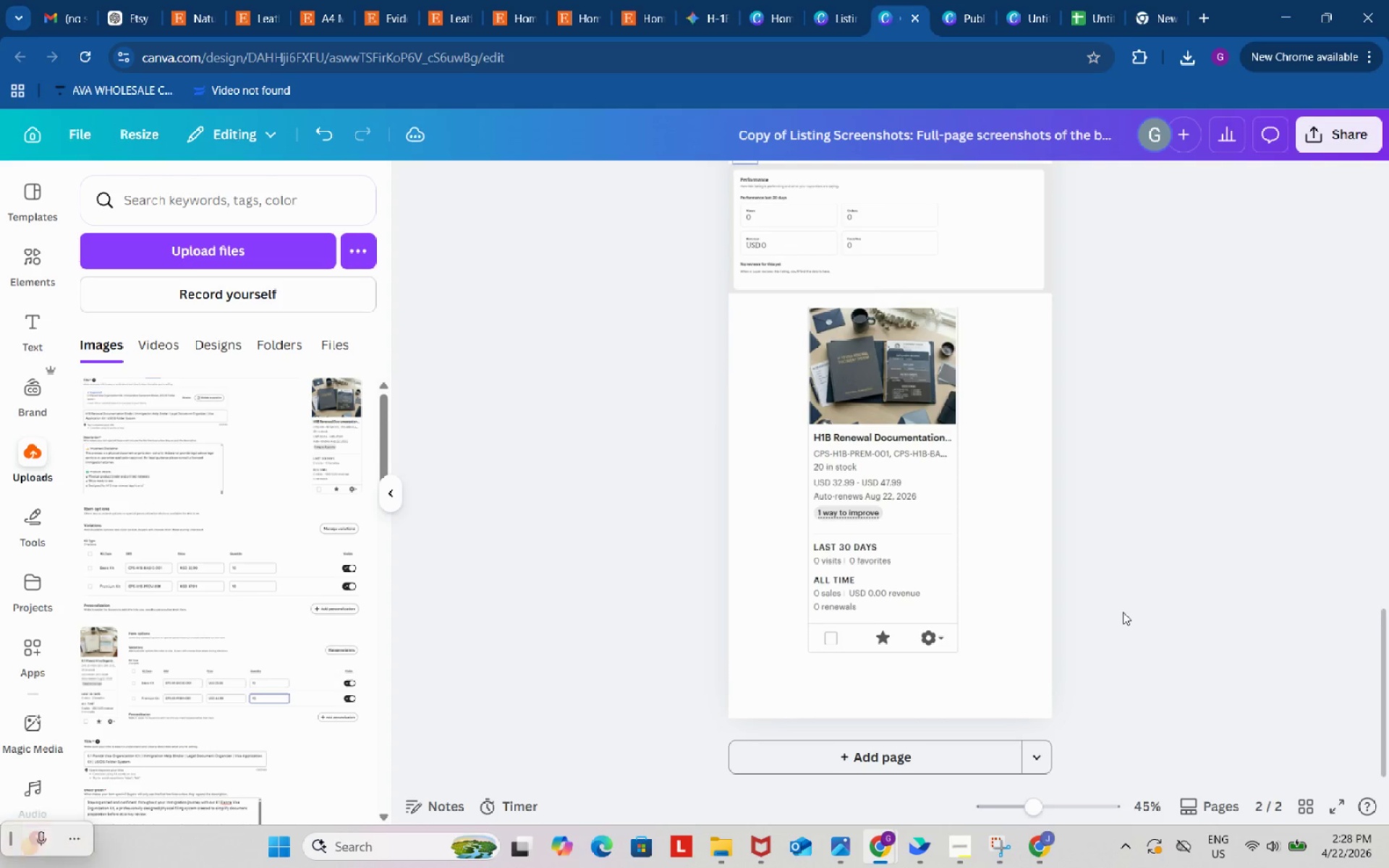 
scroll: coordinate [1121, 608], scroll_direction: up, amount: 8.0
 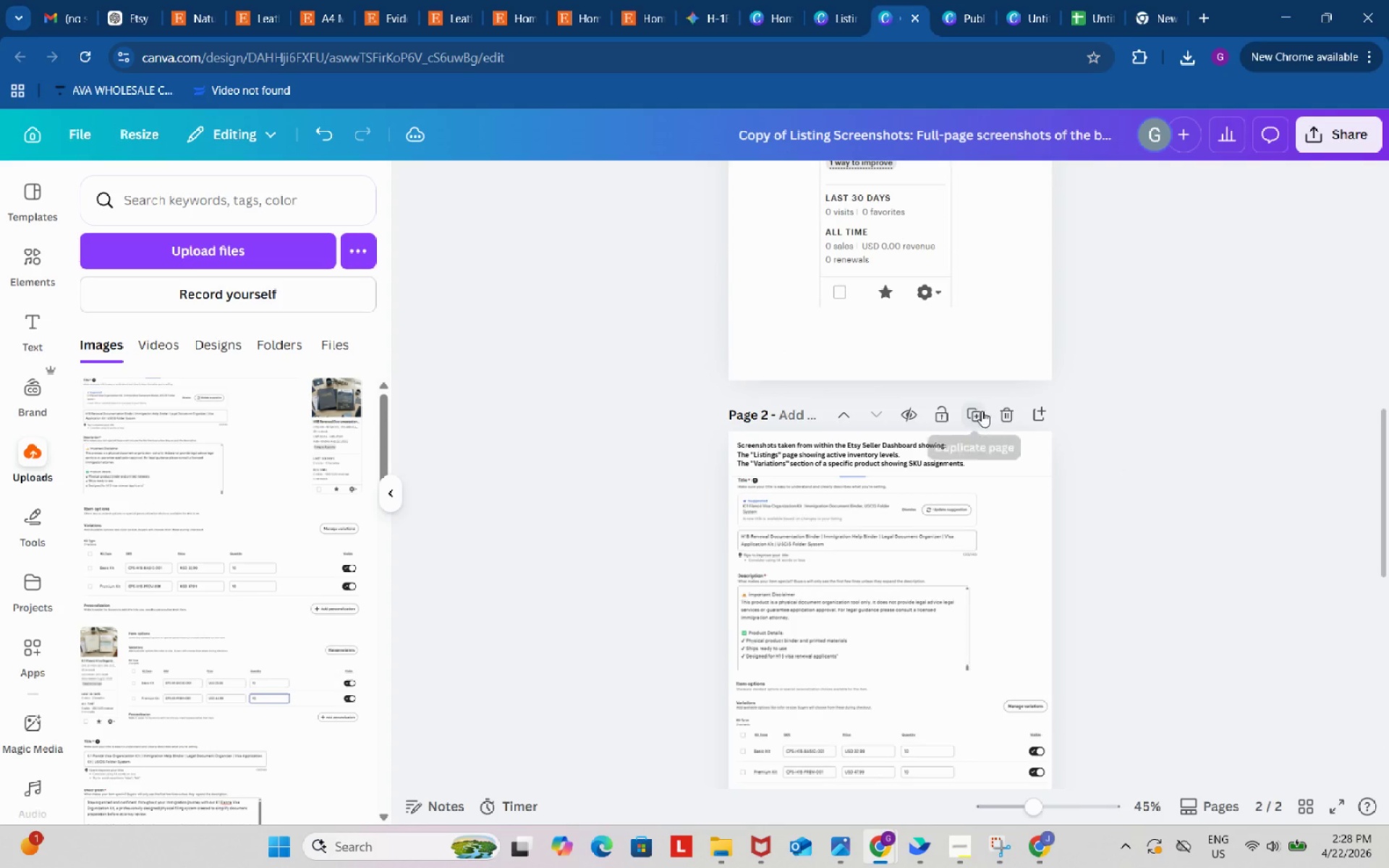 
left_click([981, 413])
 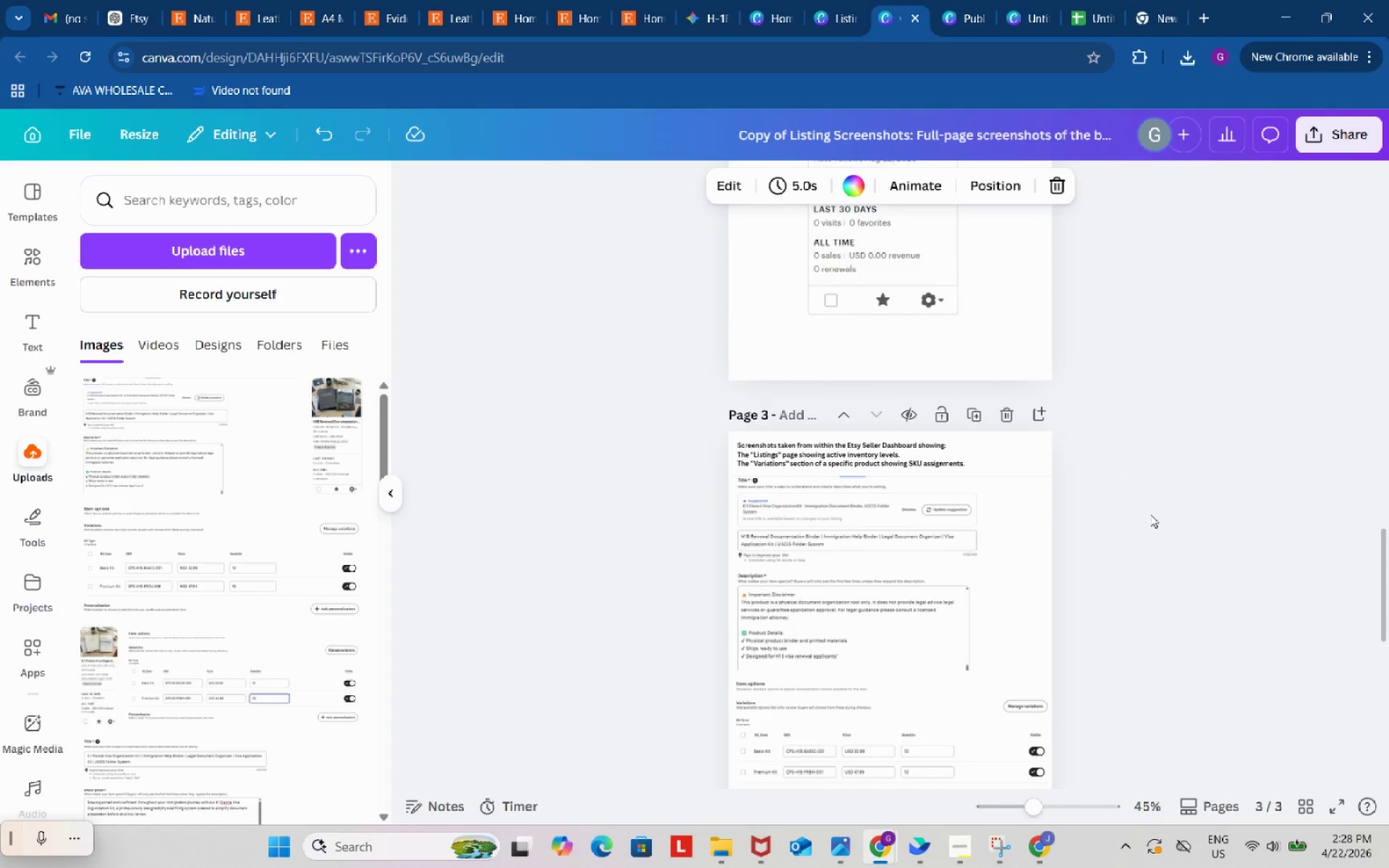 
scroll: coordinate [1142, 522], scroll_direction: down, amount: 2.0
 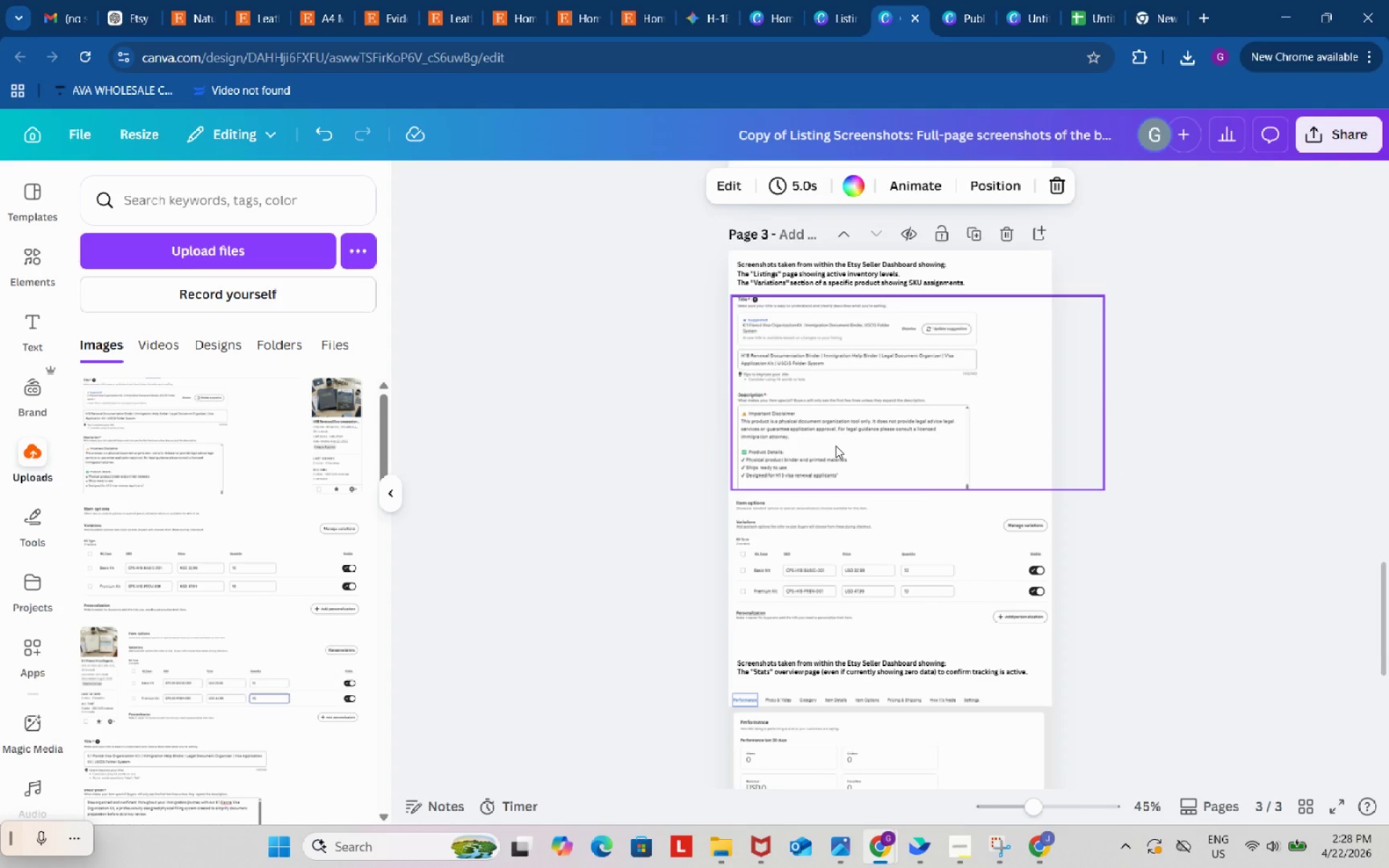 
left_click([836, 446])
 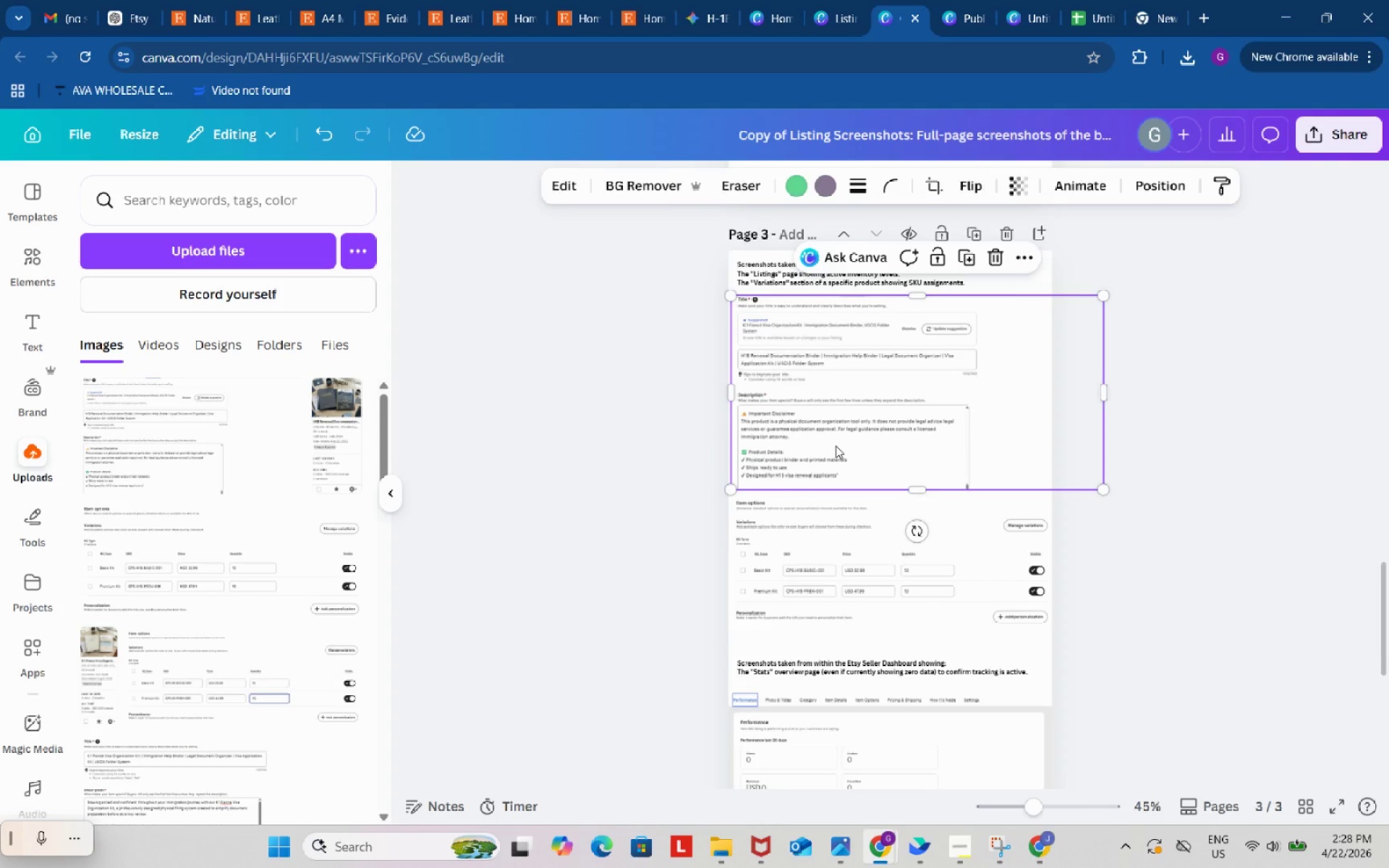 
key(Backspace)
 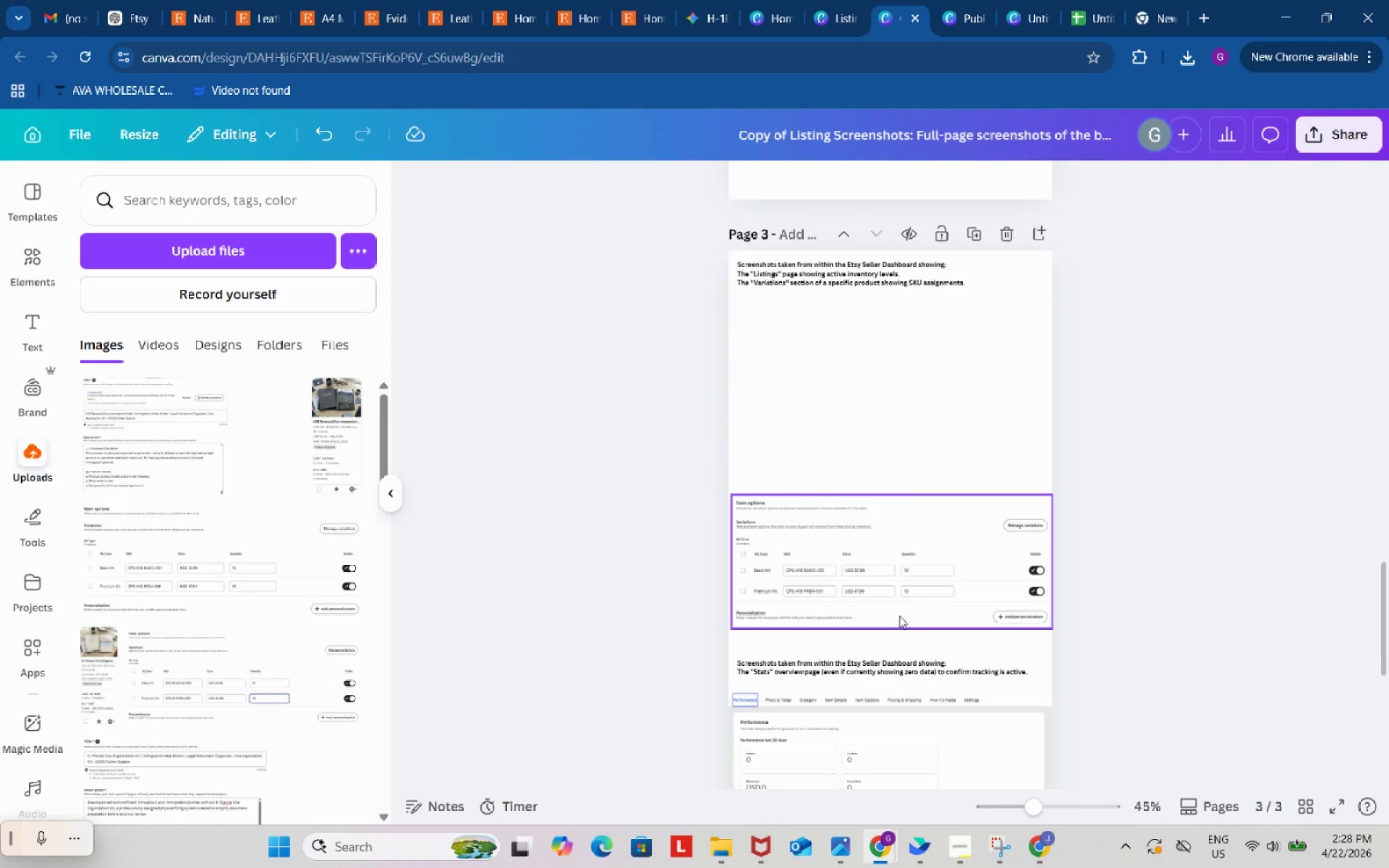 
left_click([899, 616])
 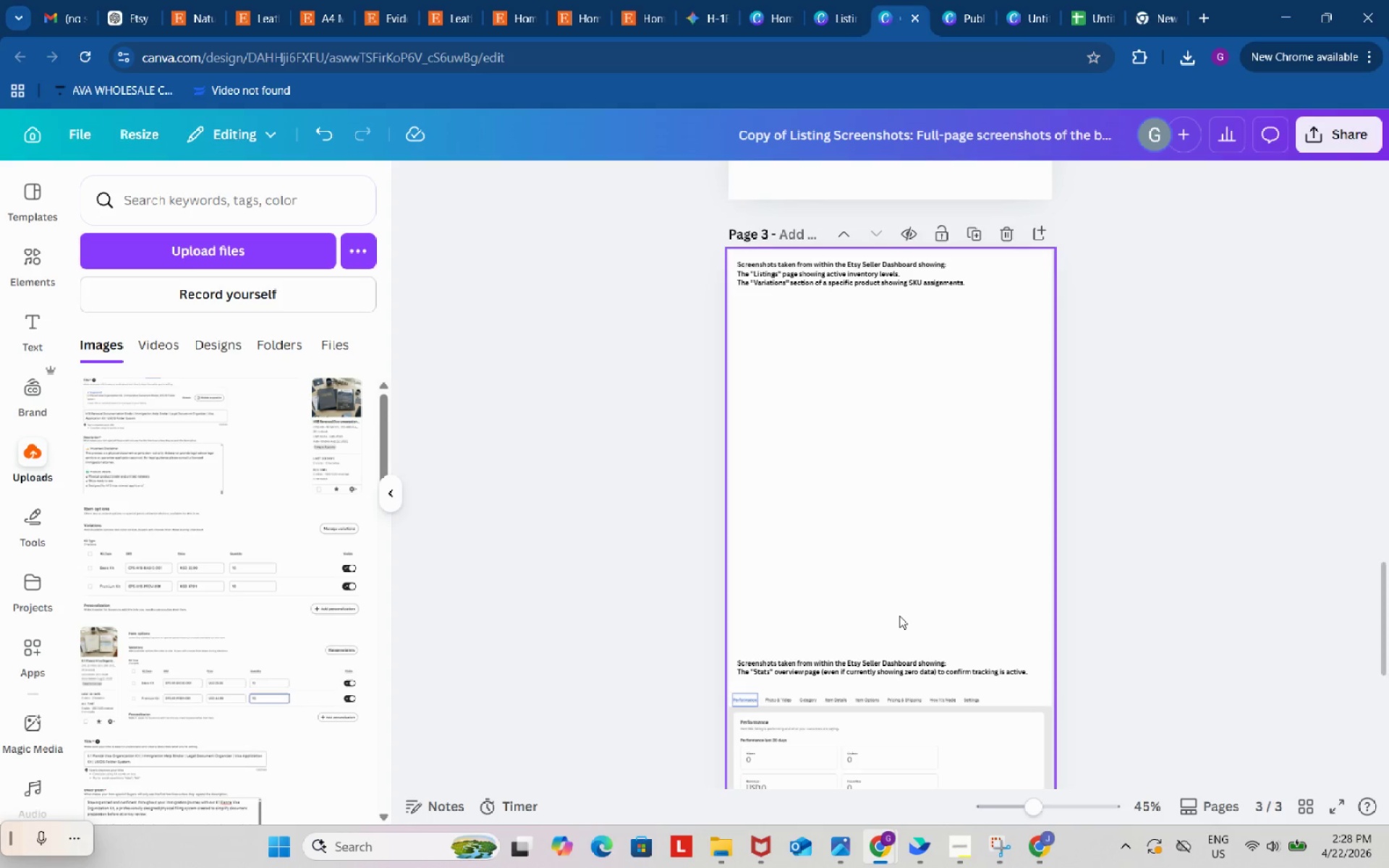 
key(Backspace)
 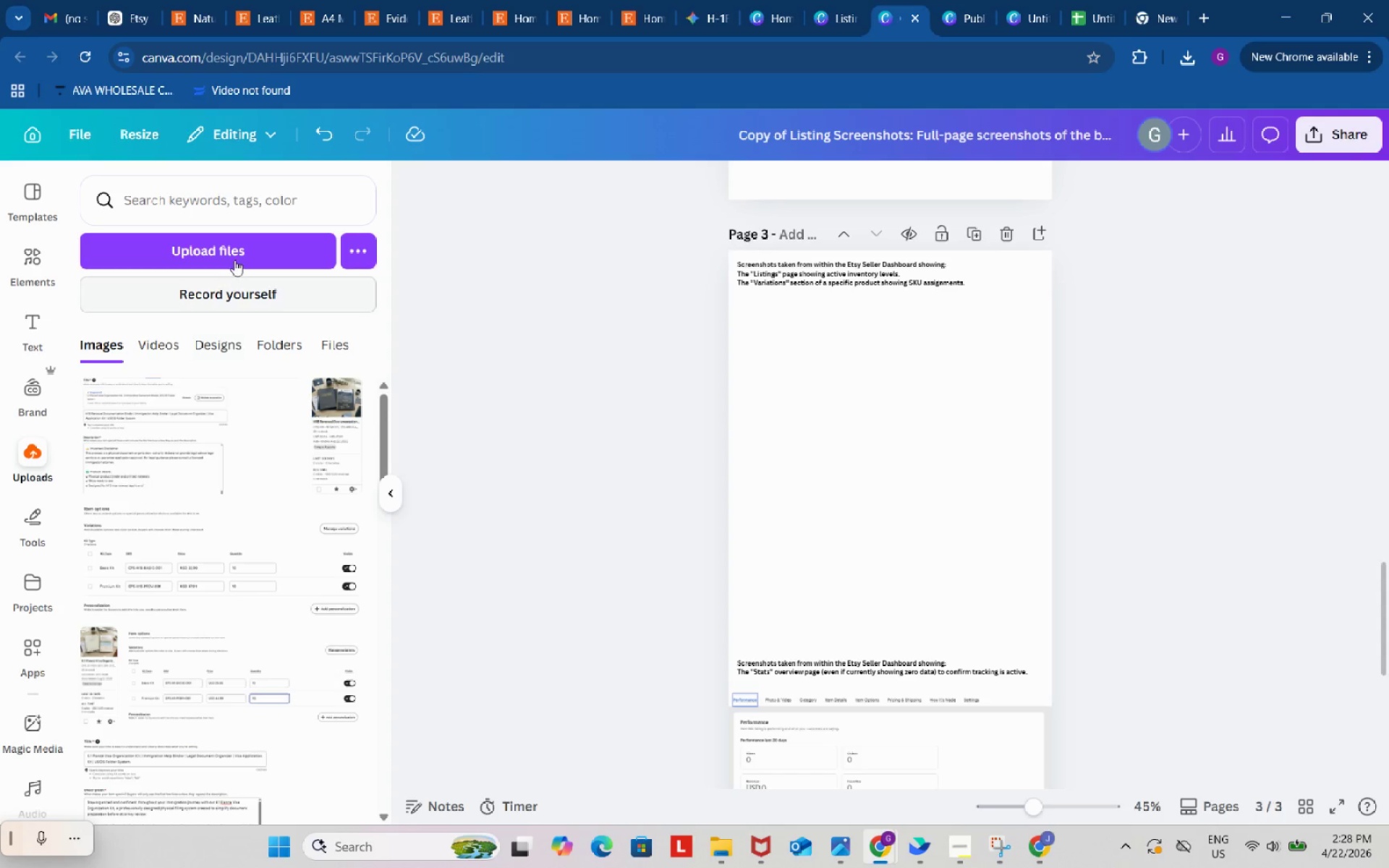 
left_click([235, 252])
 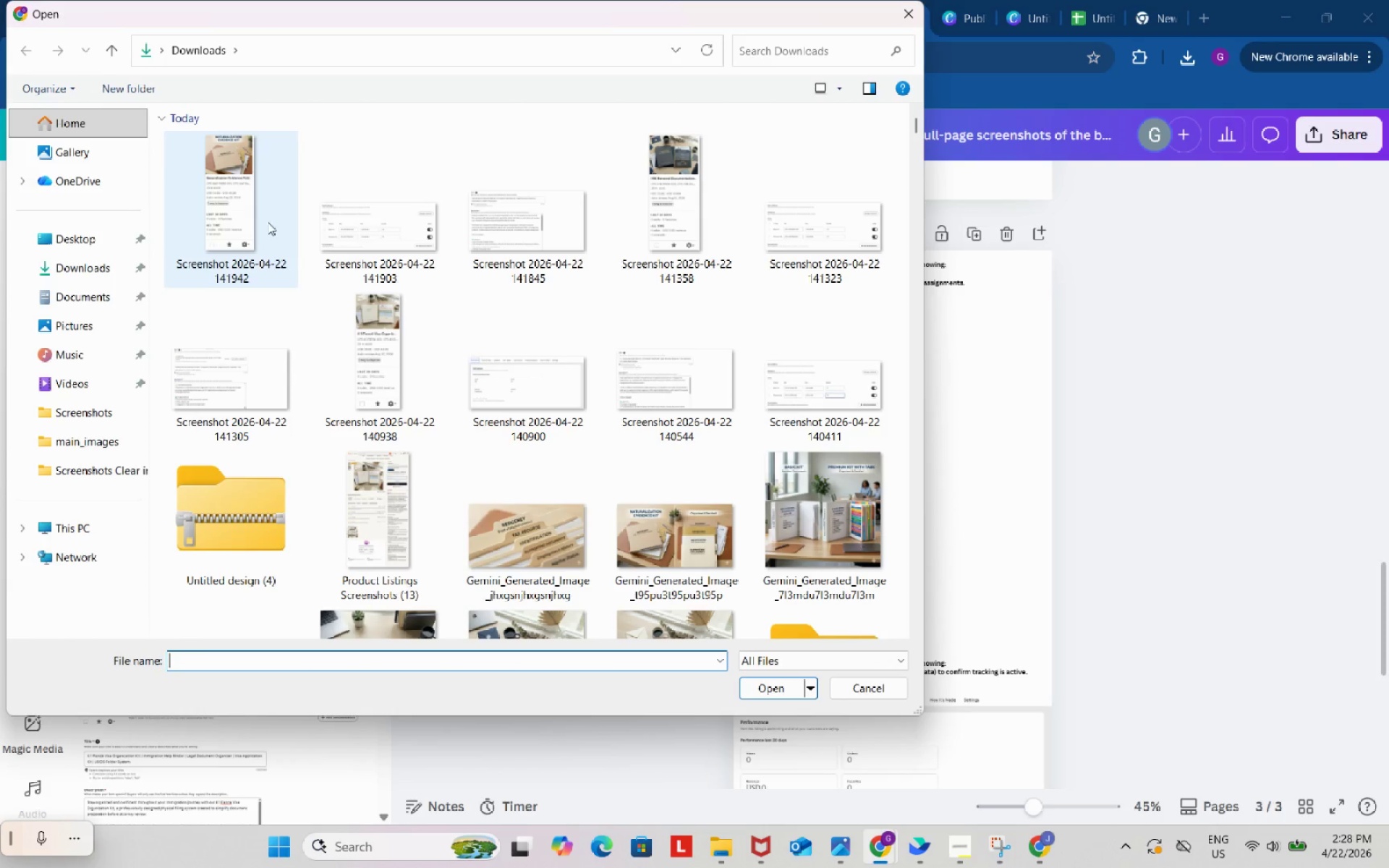 
left_click([501, 230])
 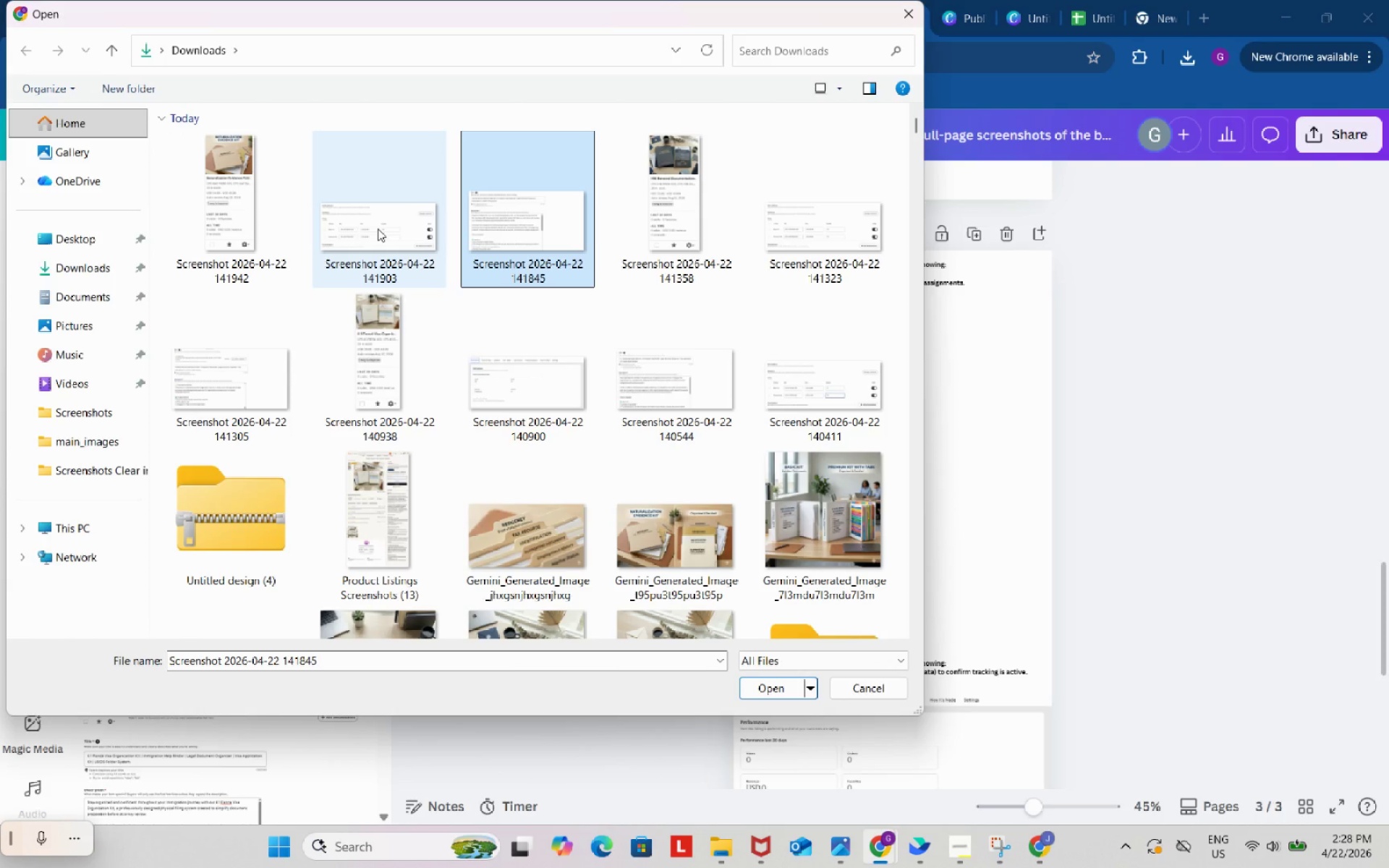 
hold_key(key=ControlLeft, duration=1.2)
left_click([378, 229])
 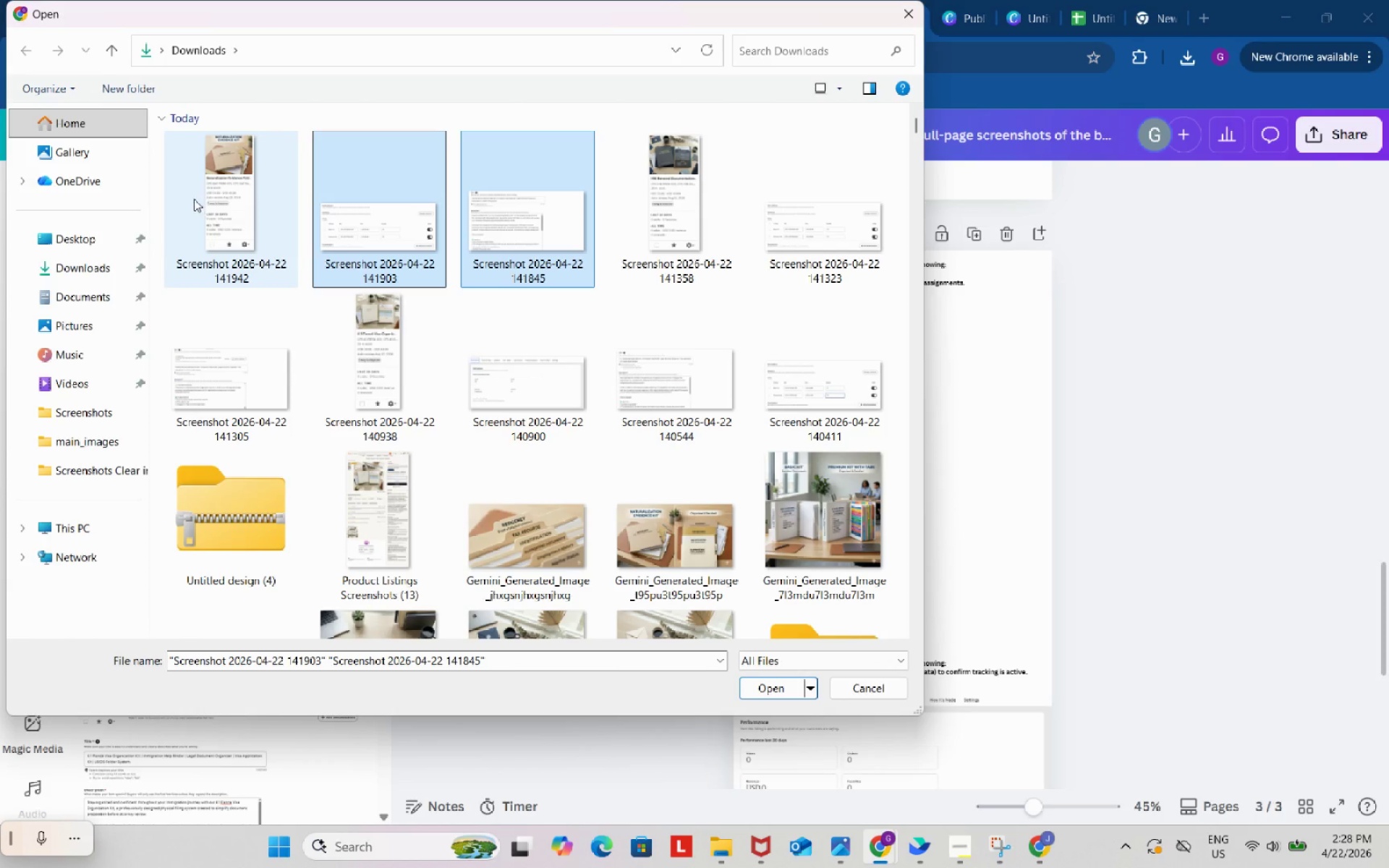 
left_click([194, 199])
 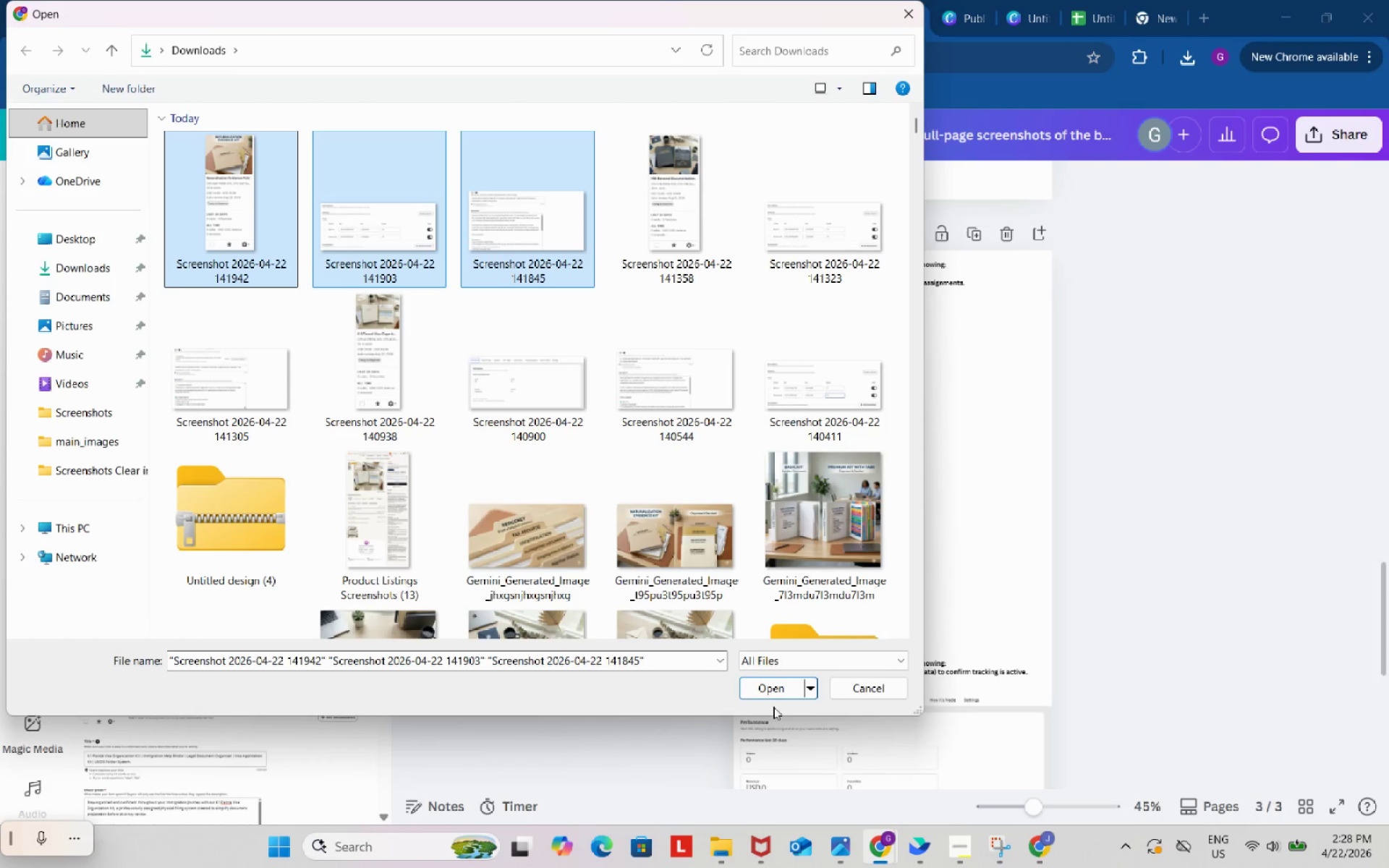 
left_click([775, 693])
 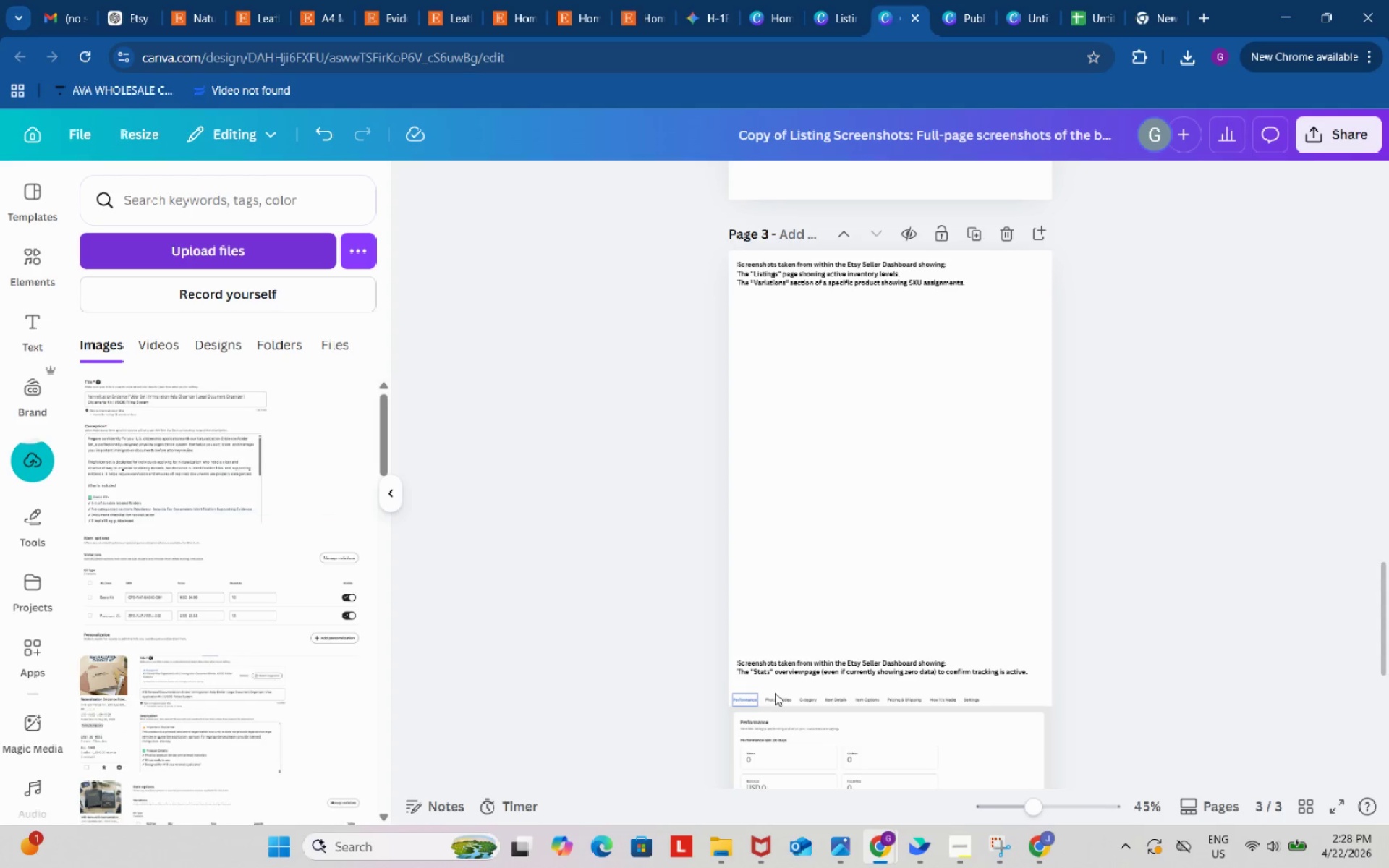 
wait(18.75)
 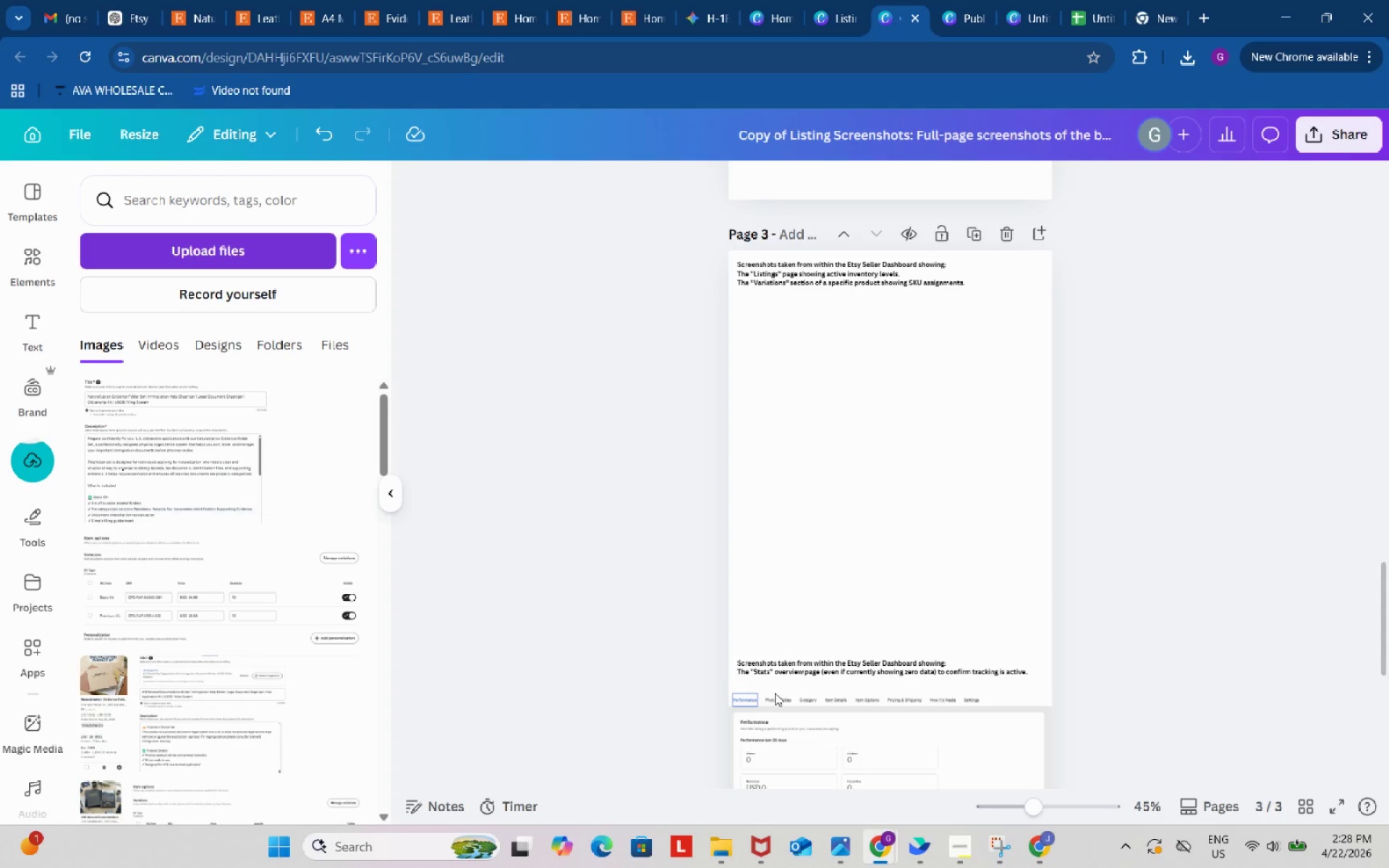 
left_click([158, 445])
 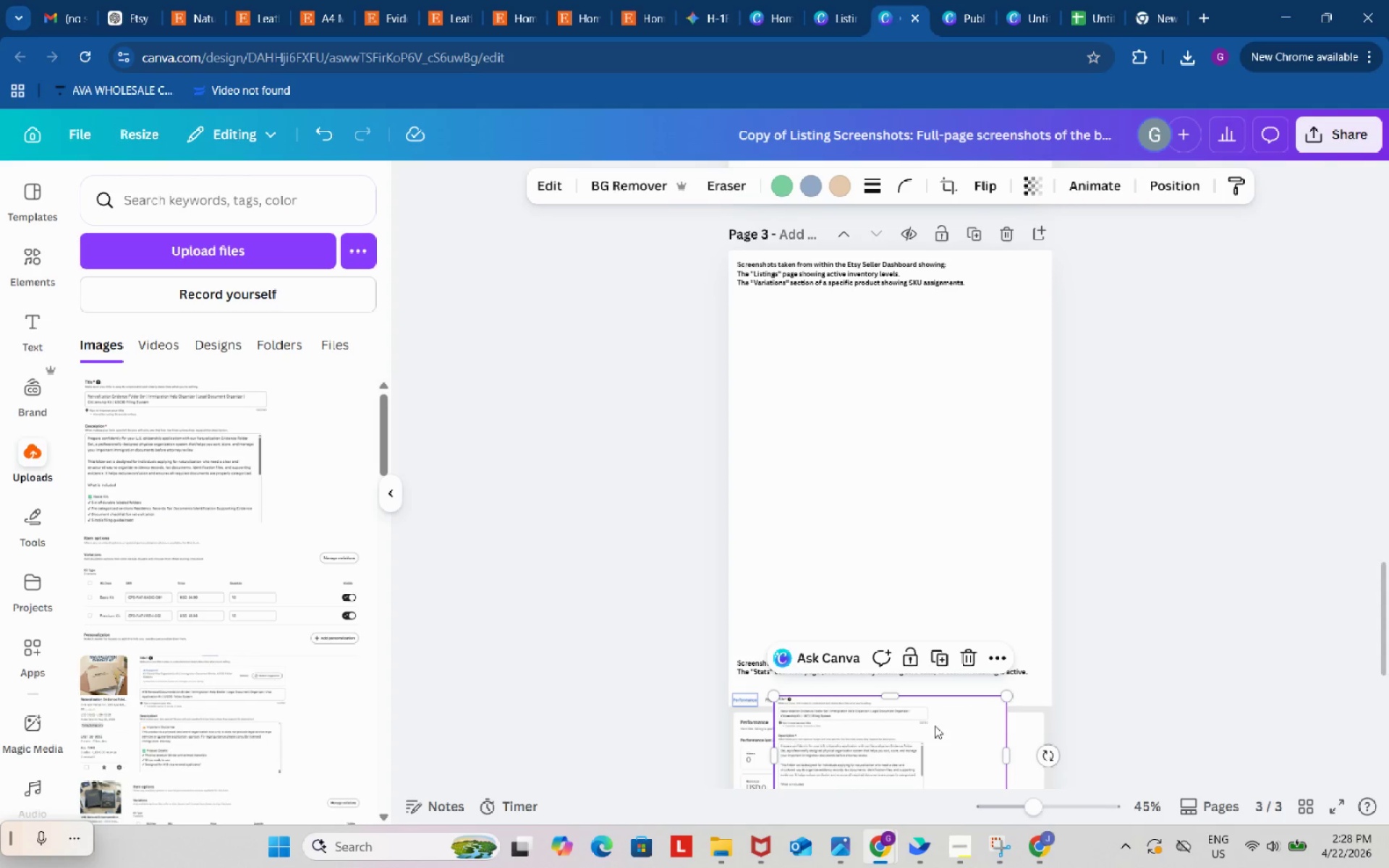 
left_click_drag(start_coordinate=[927, 731], to_coordinate=[878, 336])
 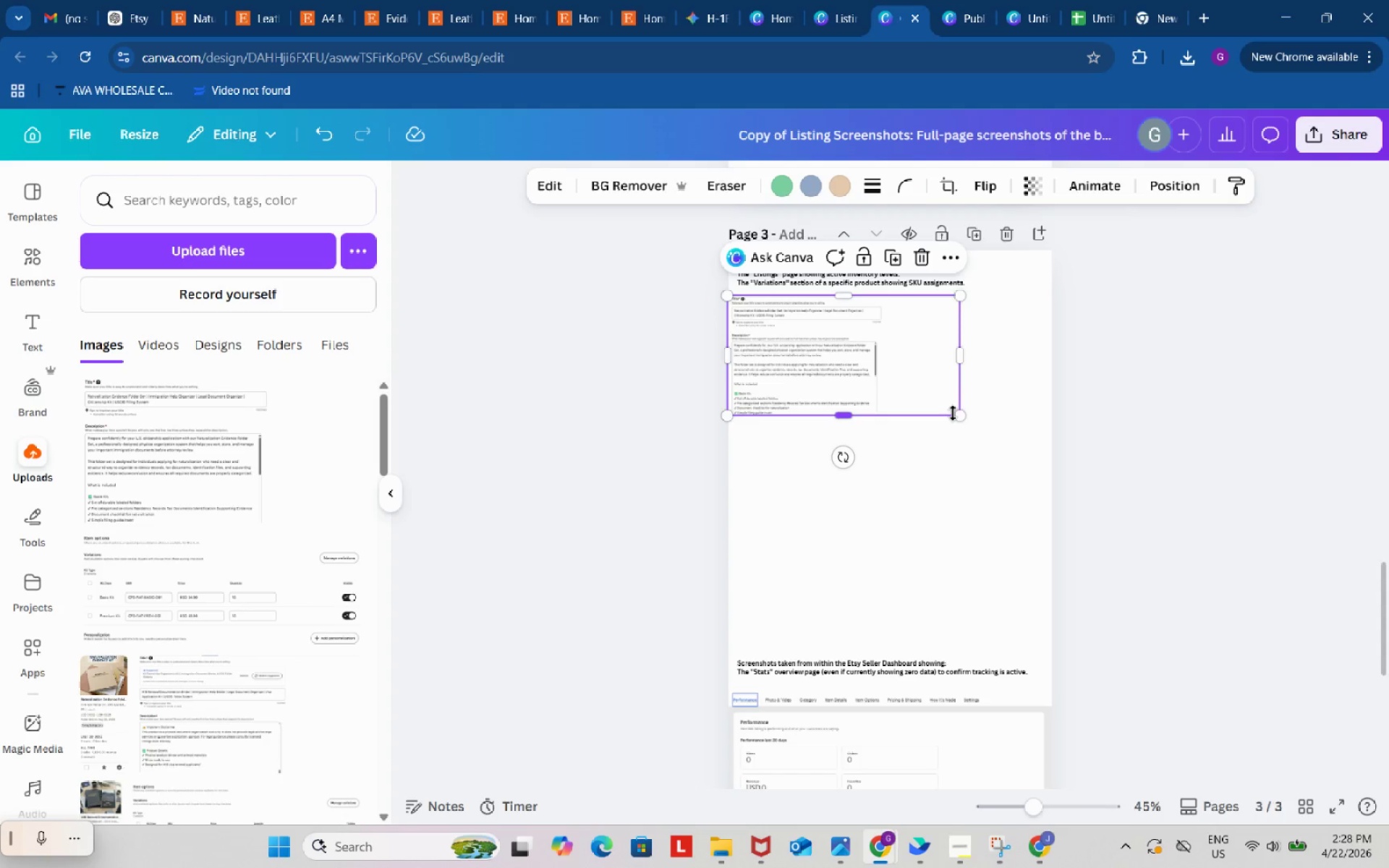 
left_click_drag(start_coordinate=[962, 414], to_coordinate=[1094, 513])
 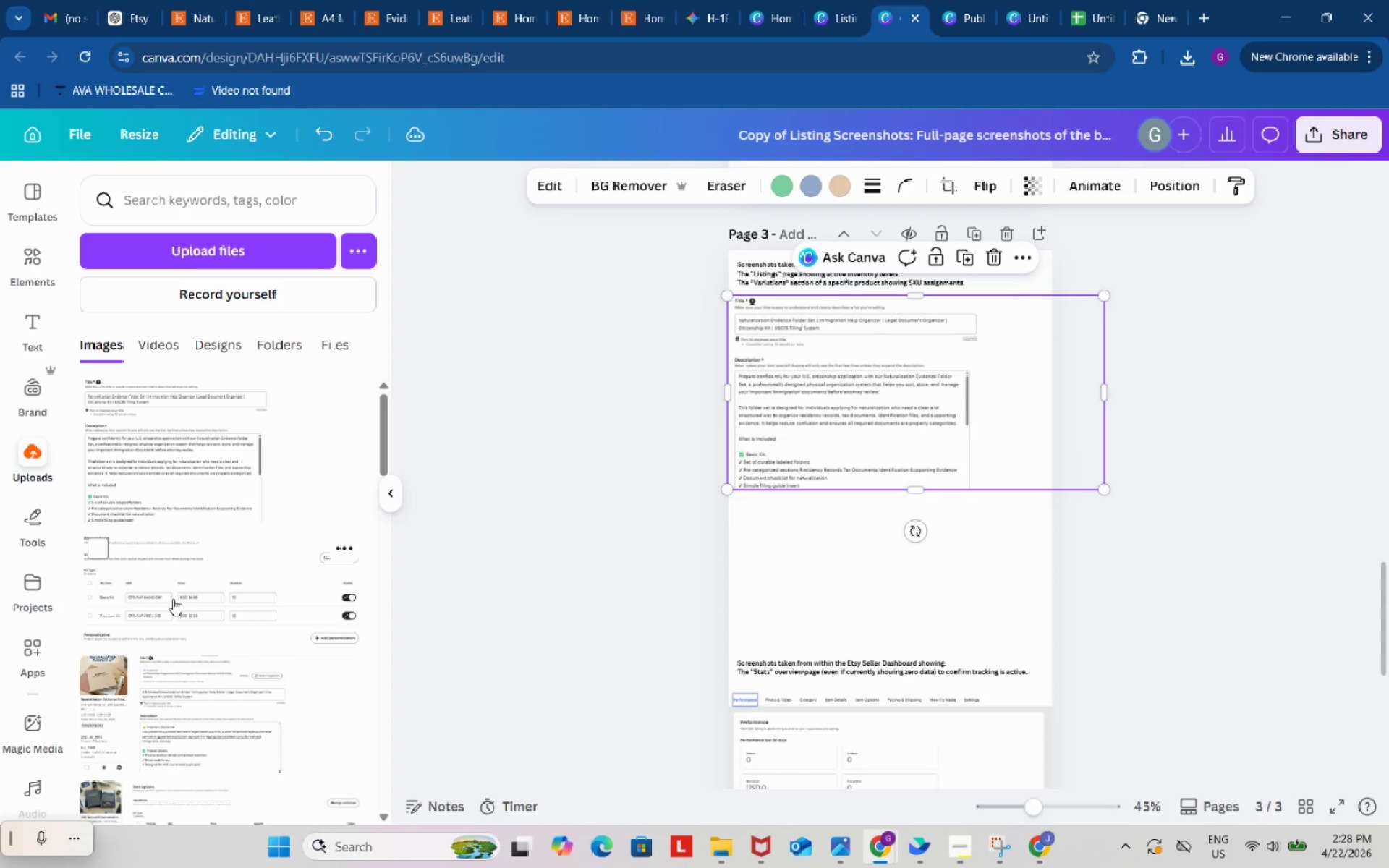 
left_click([177, 598])
 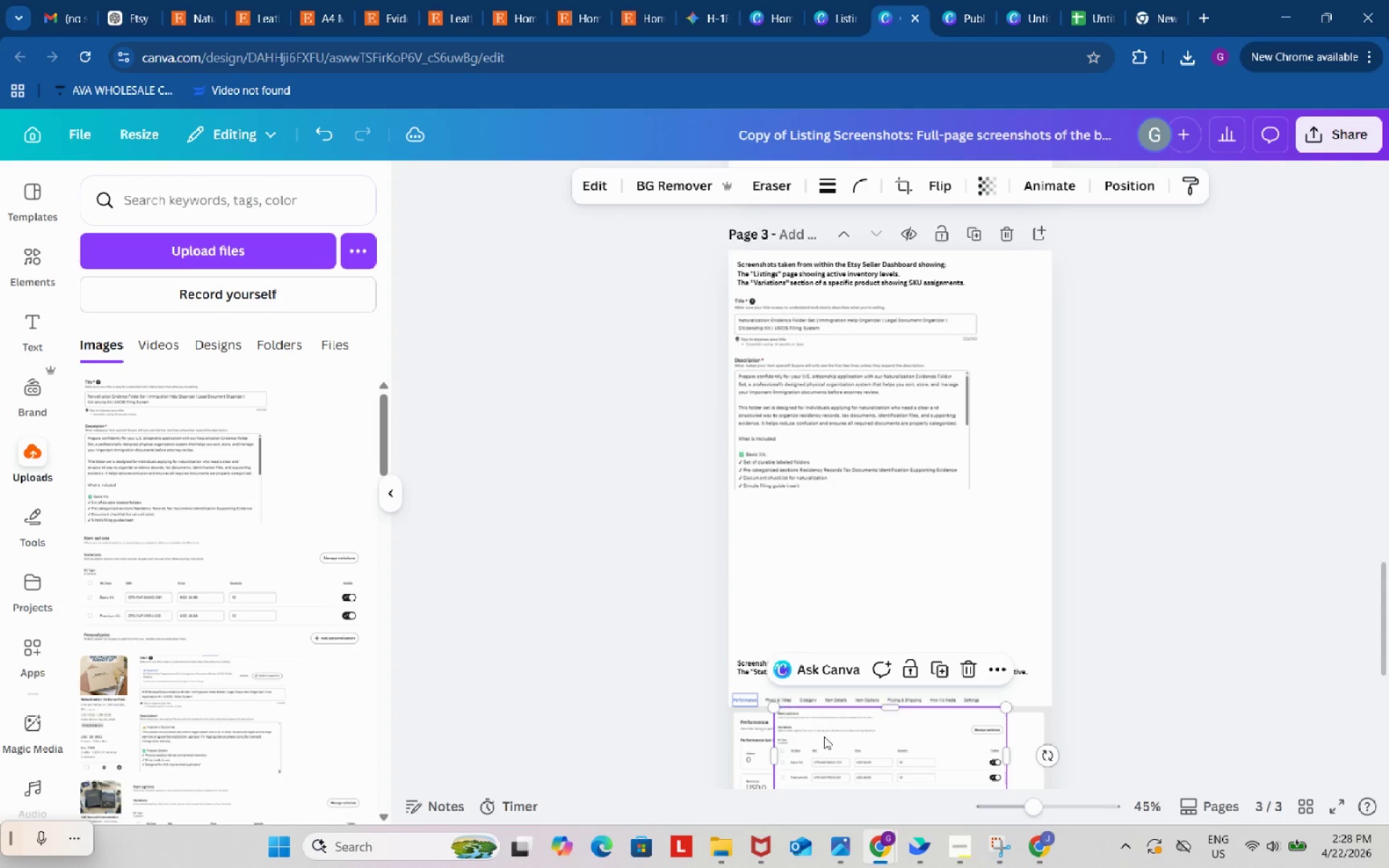 
left_click_drag(start_coordinate=[846, 744], to_coordinate=[804, 535])
 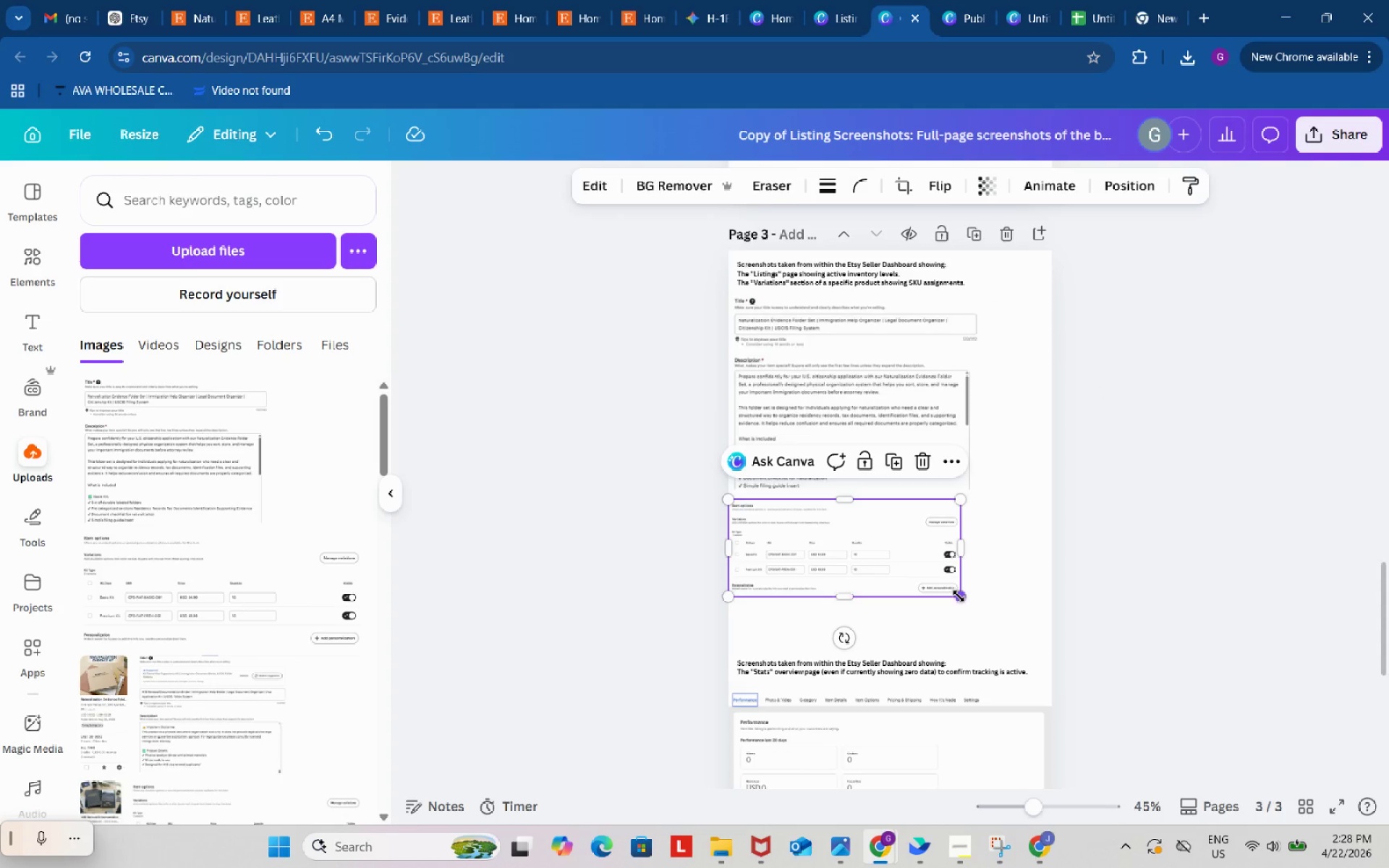 
left_click_drag(start_coordinate=[959, 596], to_coordinate=[1042, 644])
 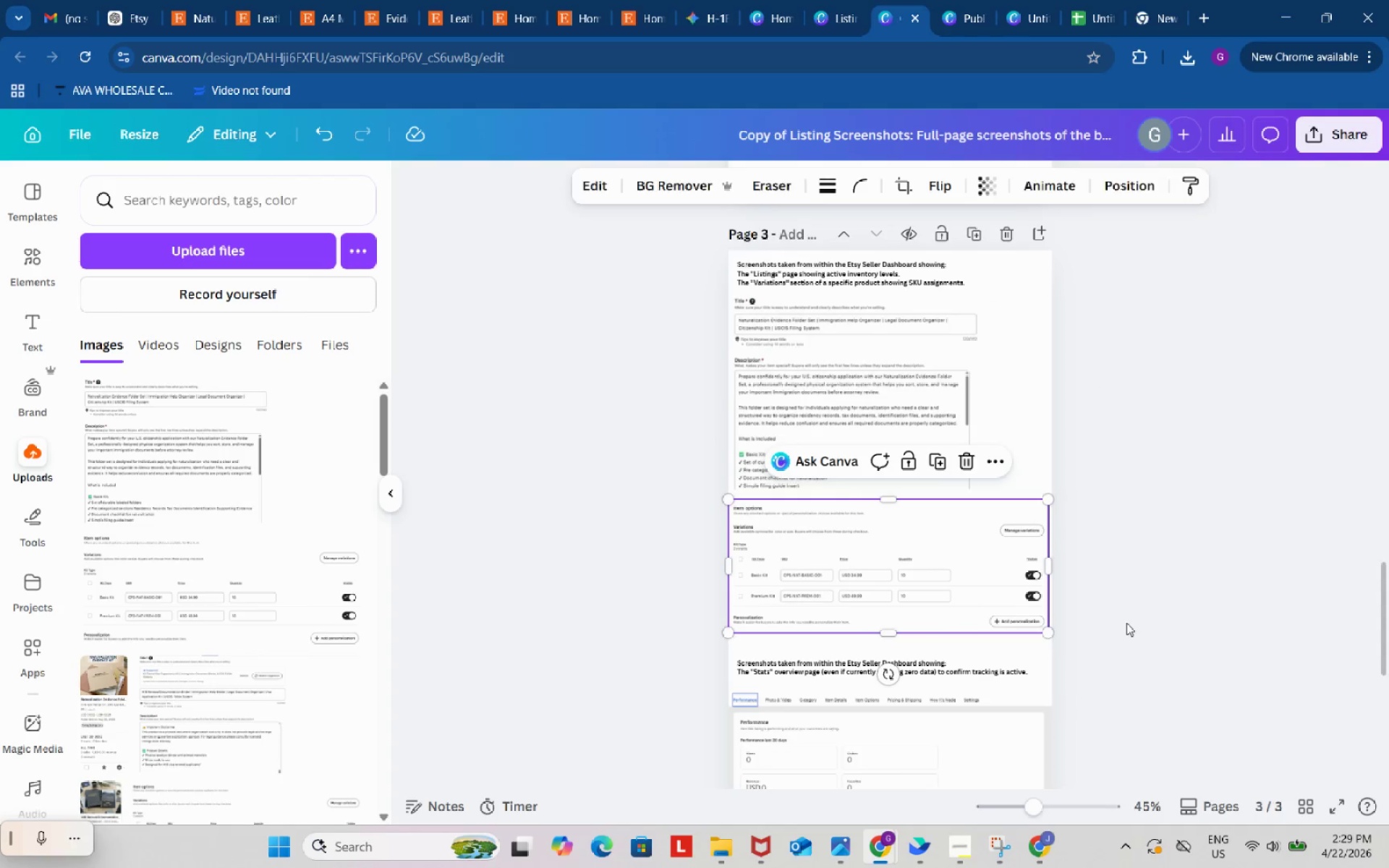 
left_click([1126, 623])
 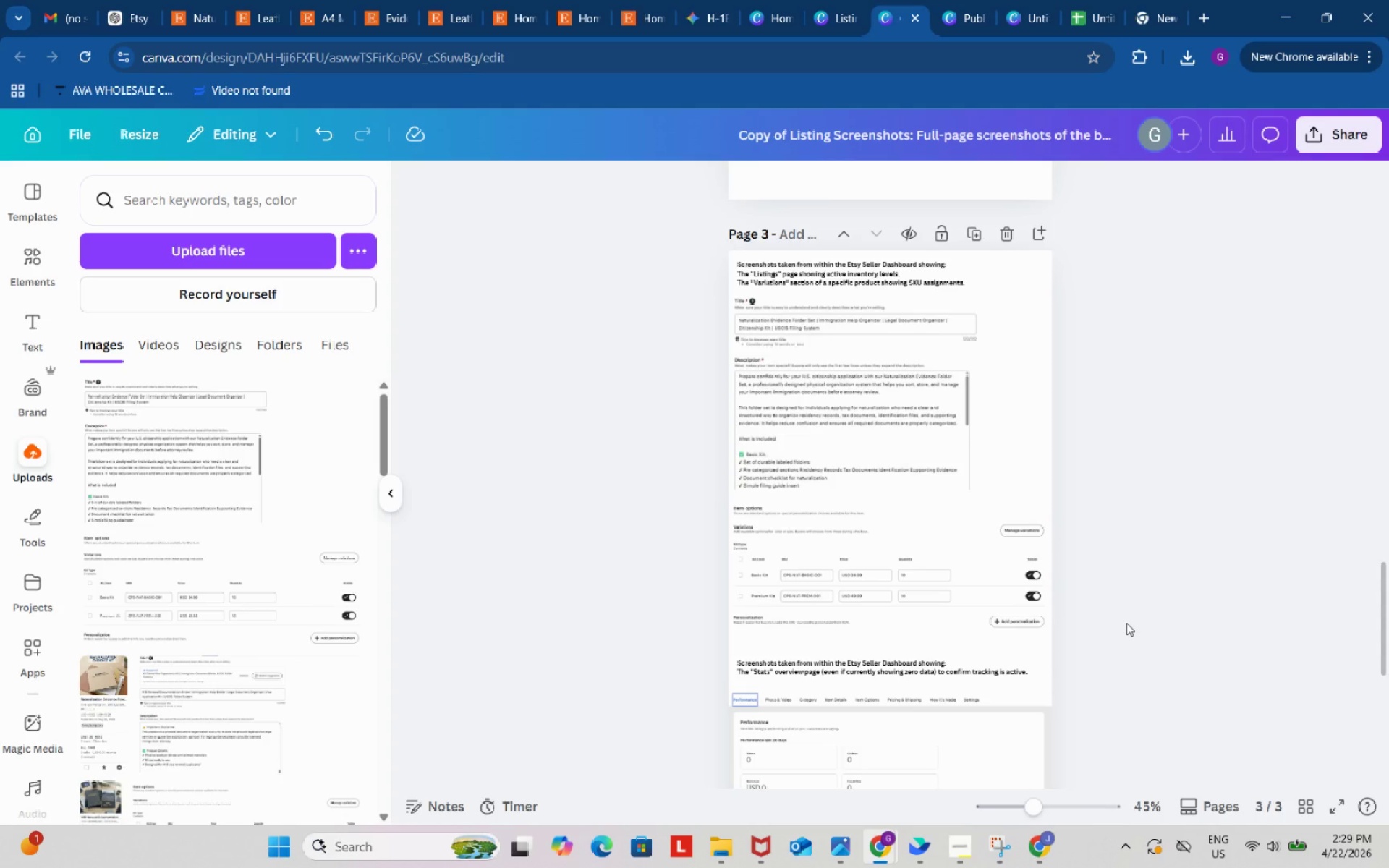 
scroll: coordinate [1126, 623], scroll_direction: up, amount: 1.0
 